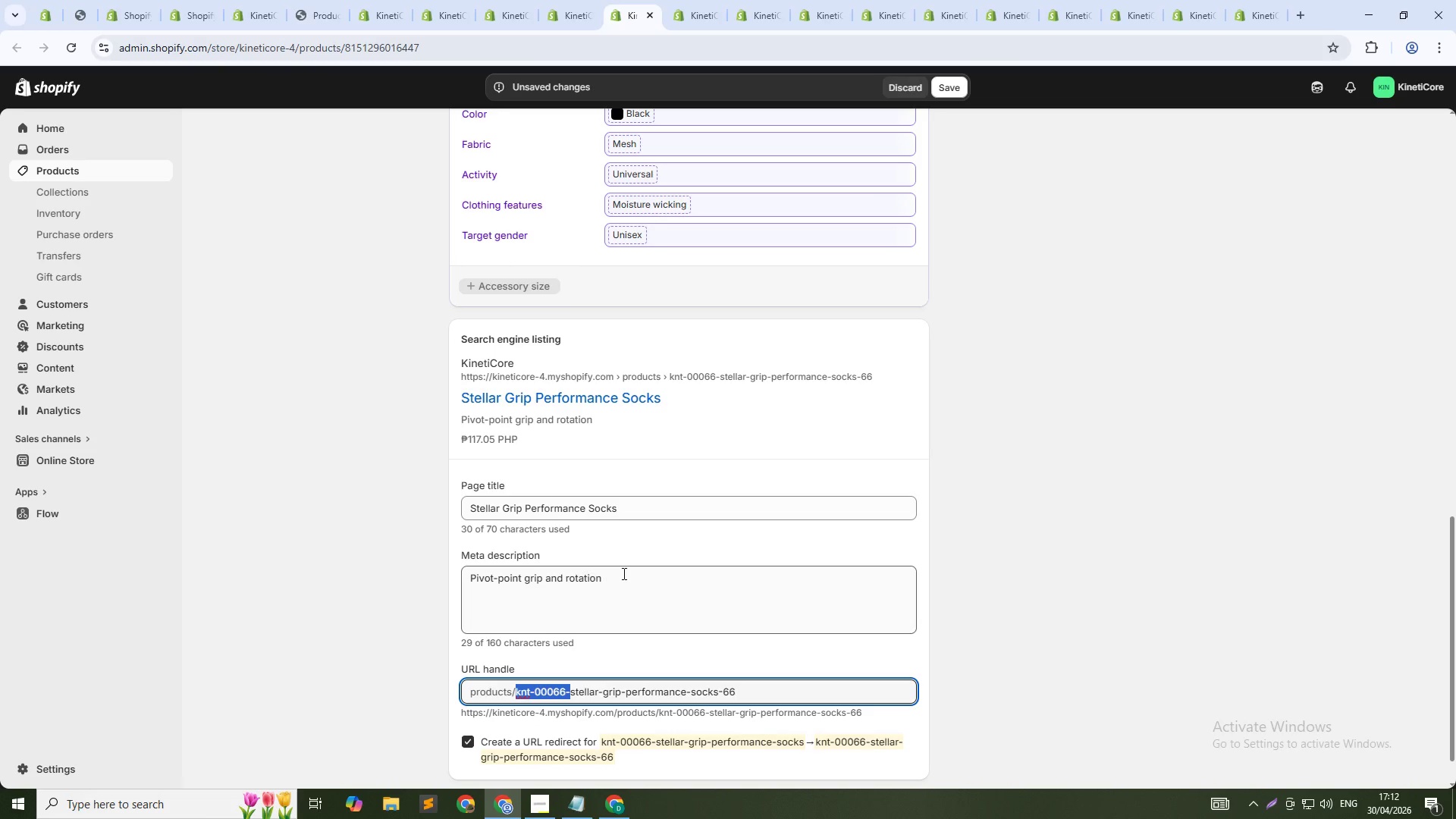 
key(Backspace)
 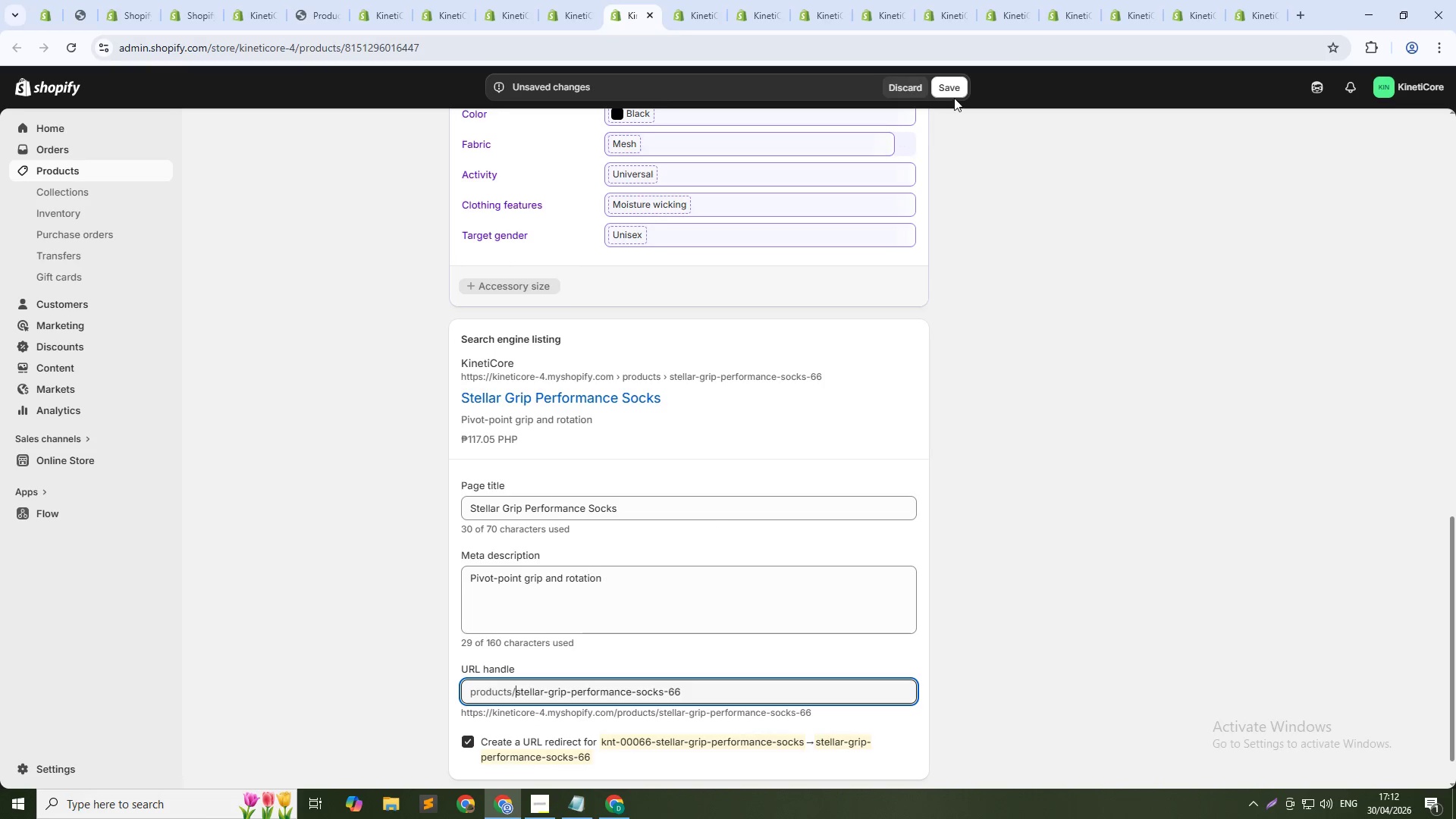 
left_click([952, 88])
 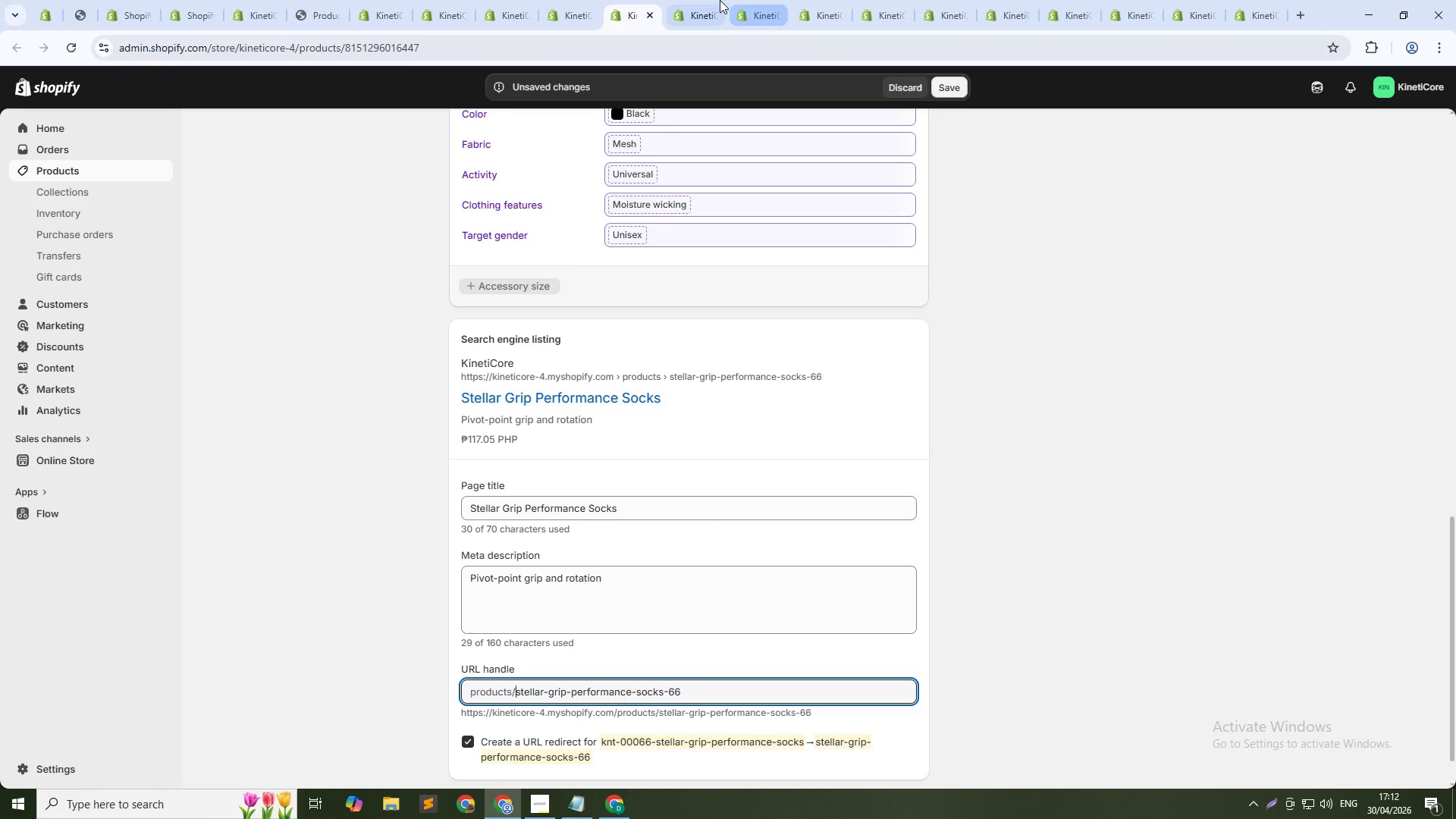 
left_click([707, 0])
 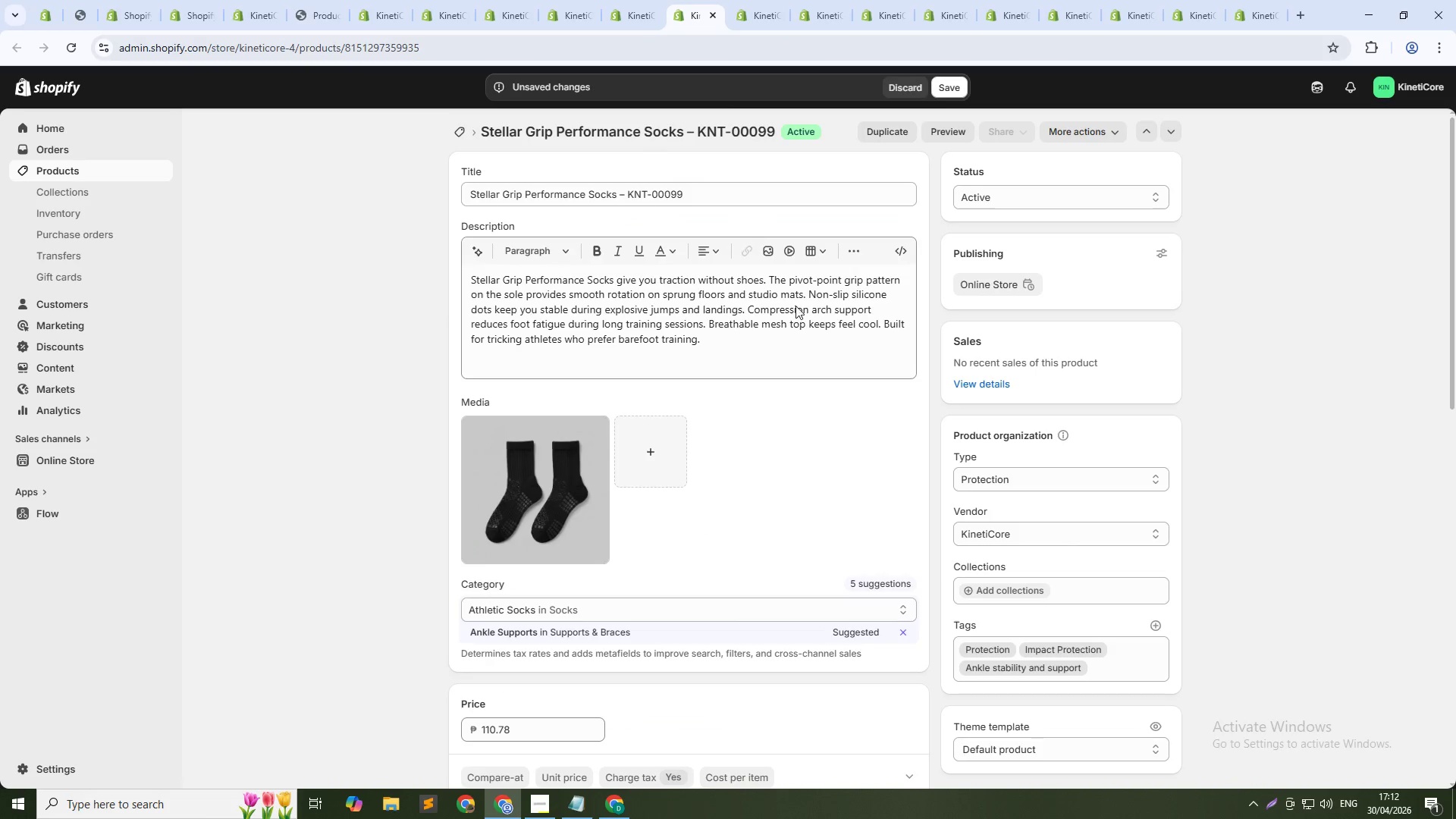 
scroll: coordinate [841, 531], scroll_direction: down, amount: 12.0
 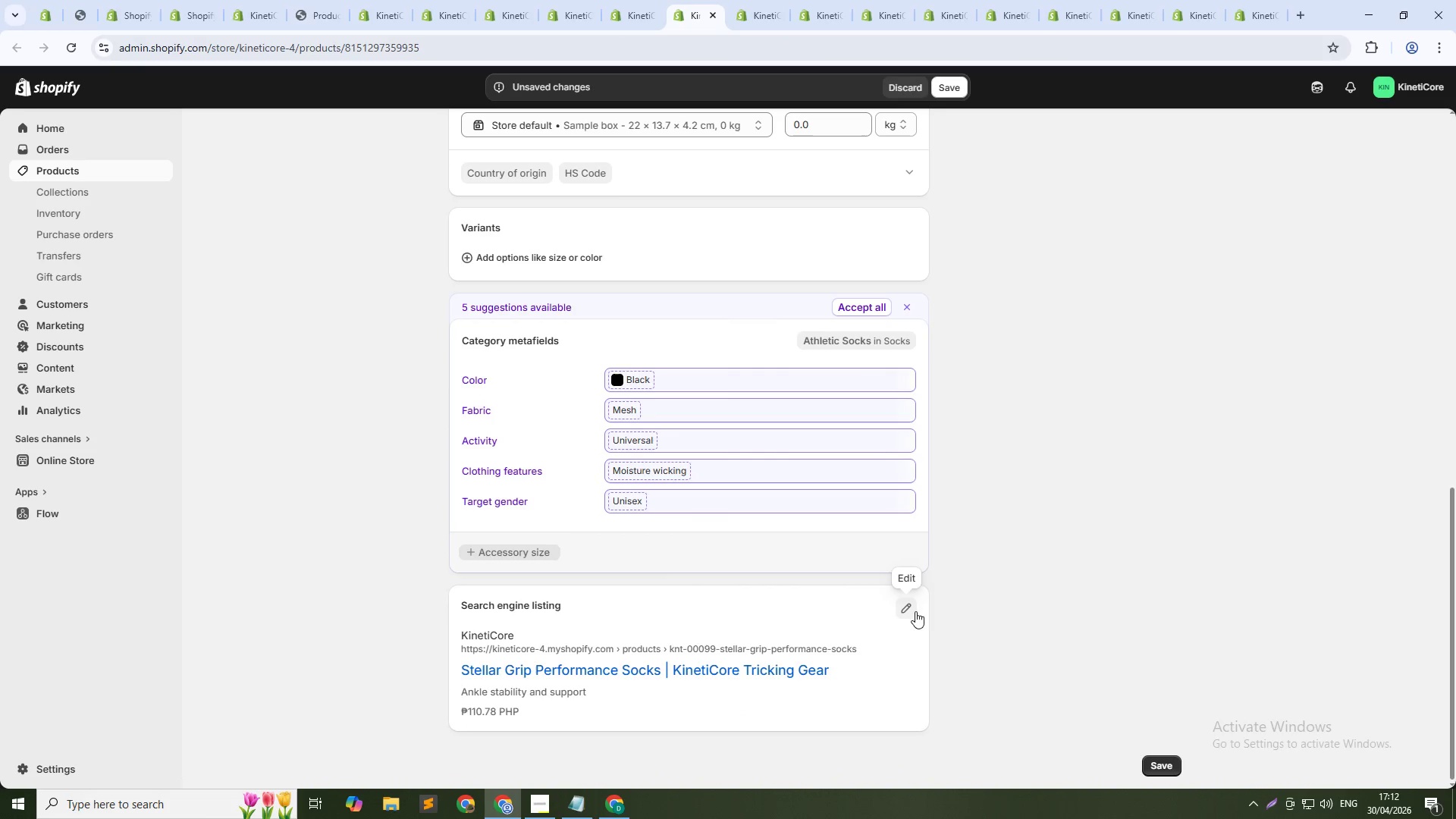 
left_click([910, 605])
 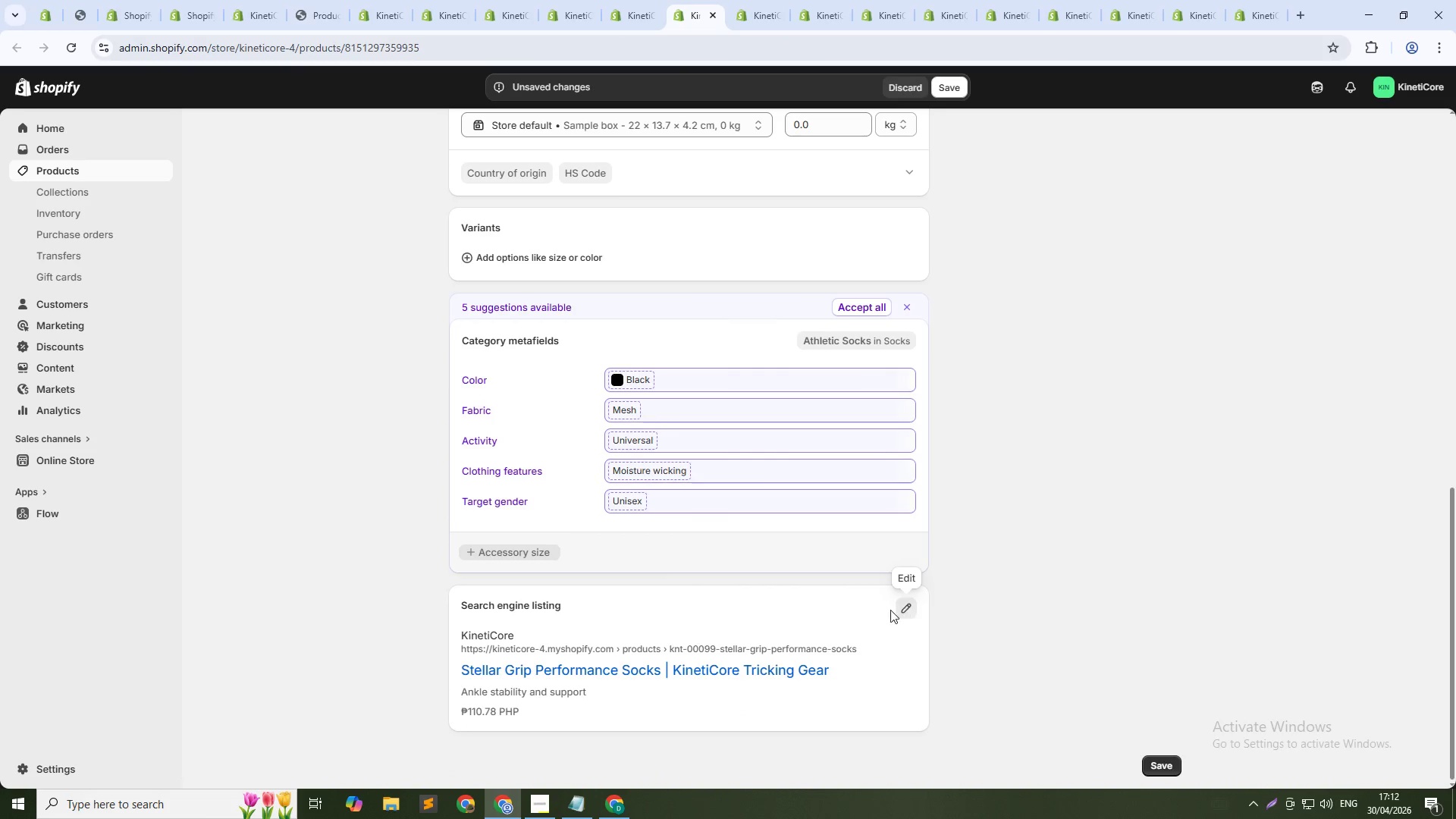 
scroll: coordinate [848, 620], scroll_direction: down, amount: 6.0
 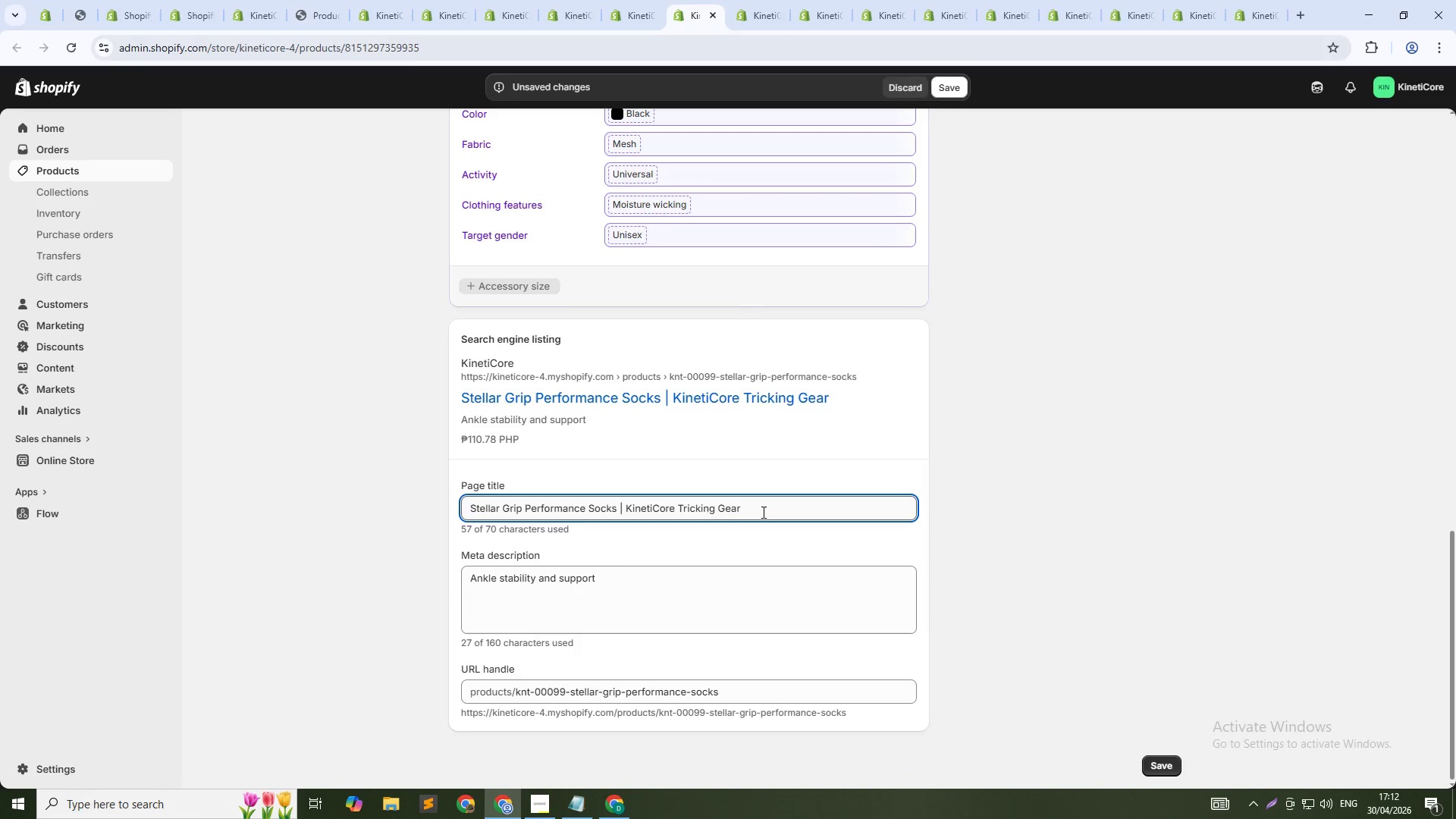 
key(Control+Shift+ArrowLeft)
 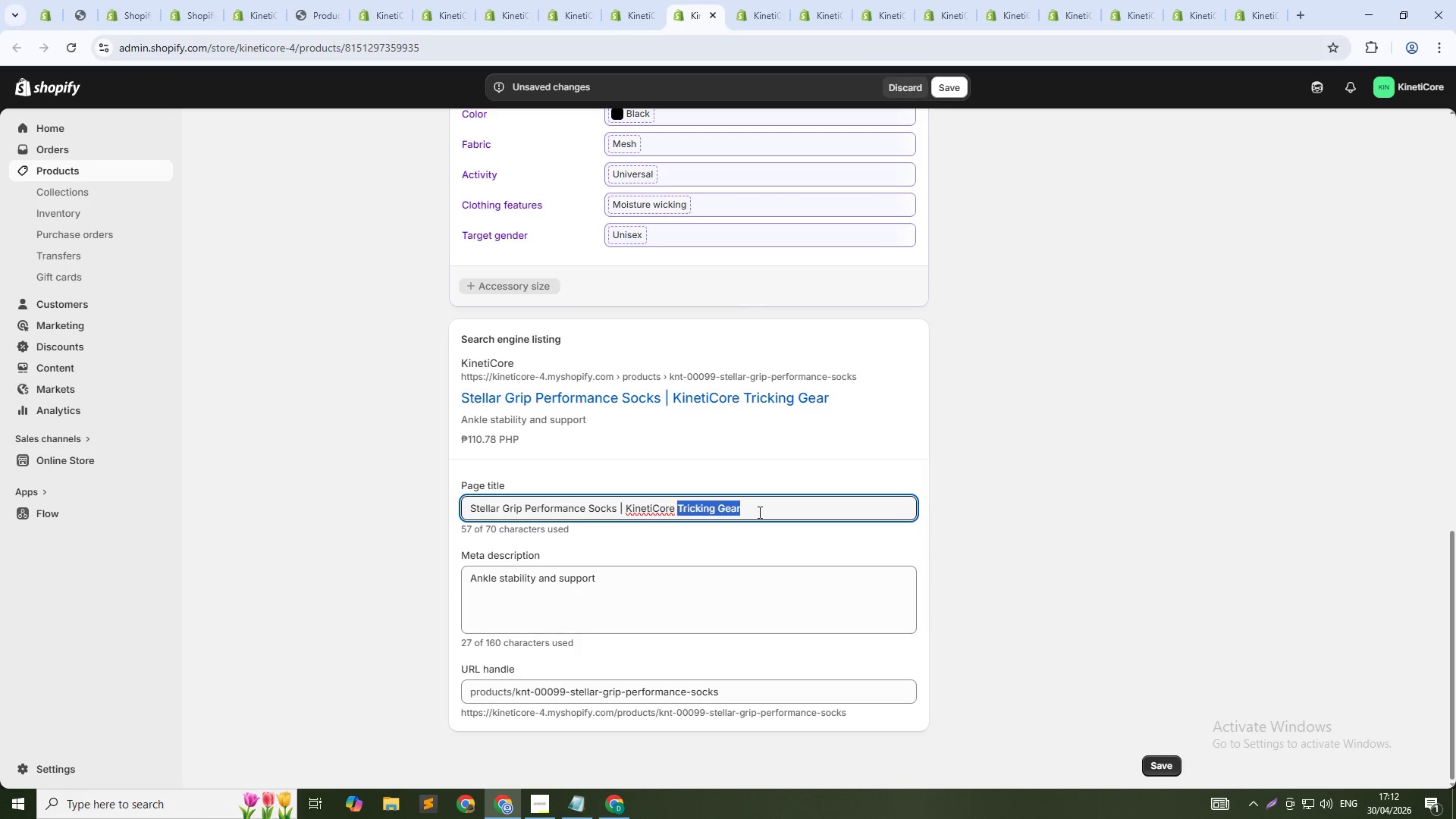 
key(Control+Shift+ArrowLeft)
 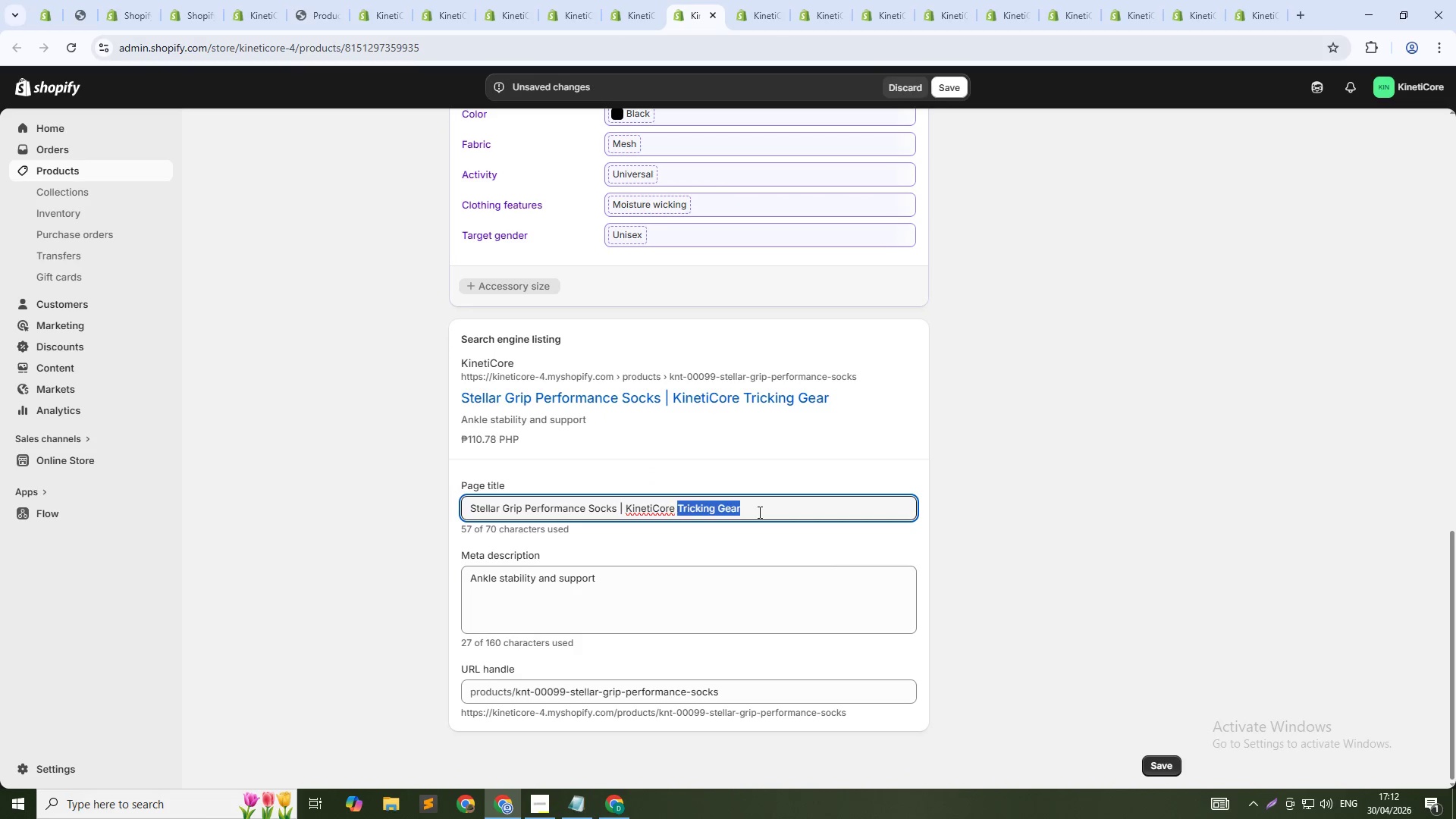 
key(Control+Shift+ArrowLeft)
 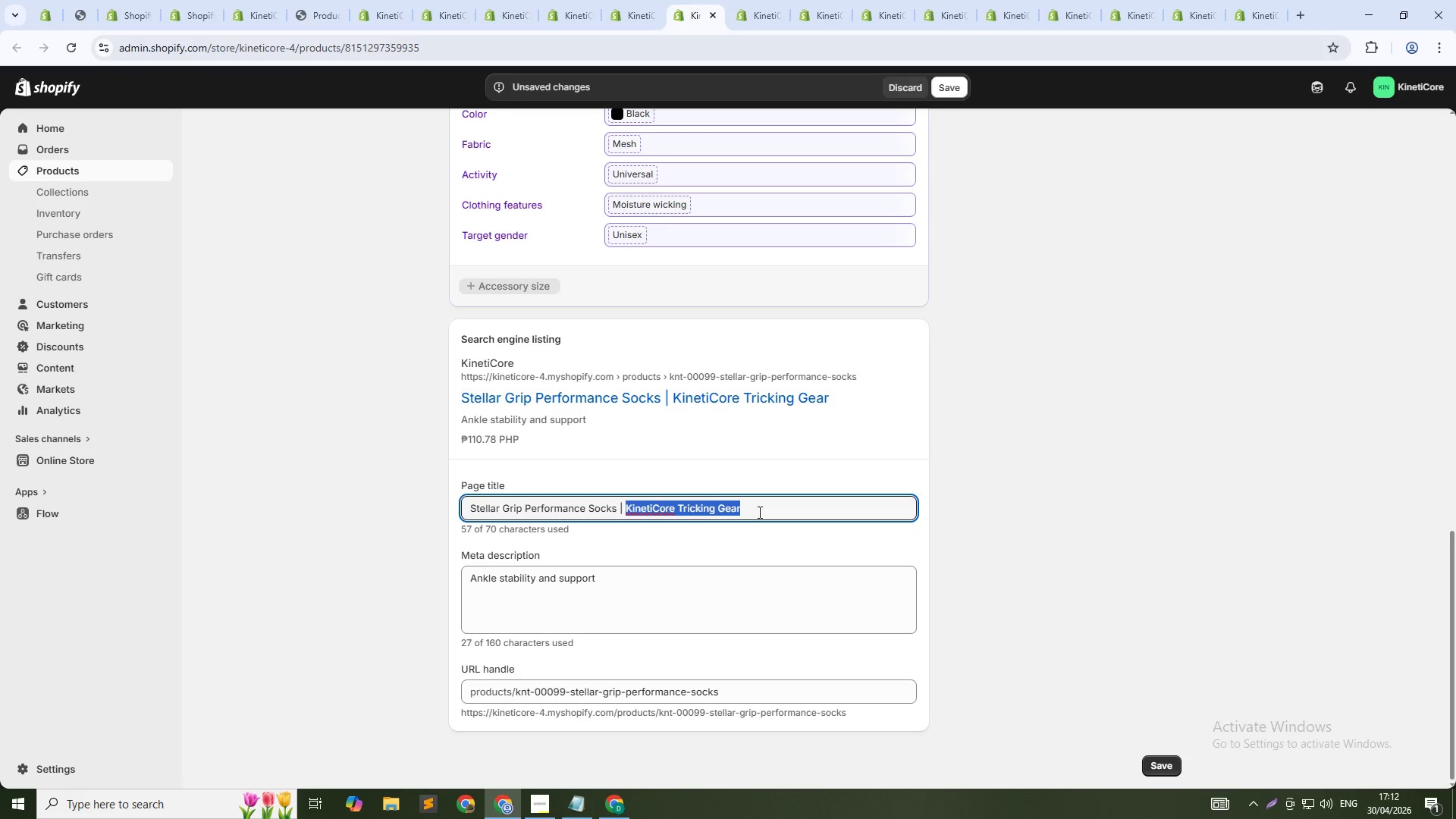 
key(Control+Shift+ArrowLeft)
 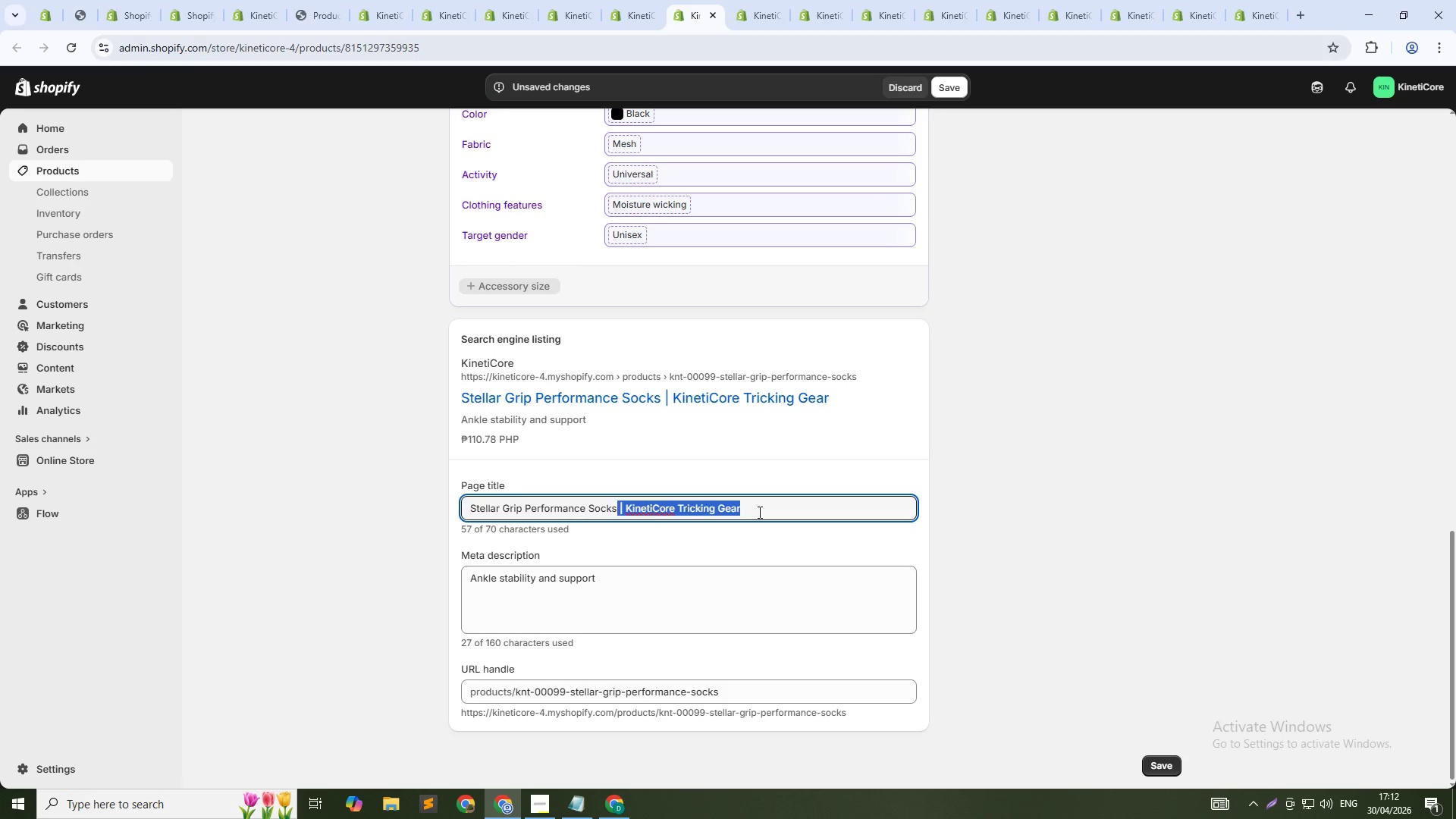 
key(Shift+ArrowLeft)
 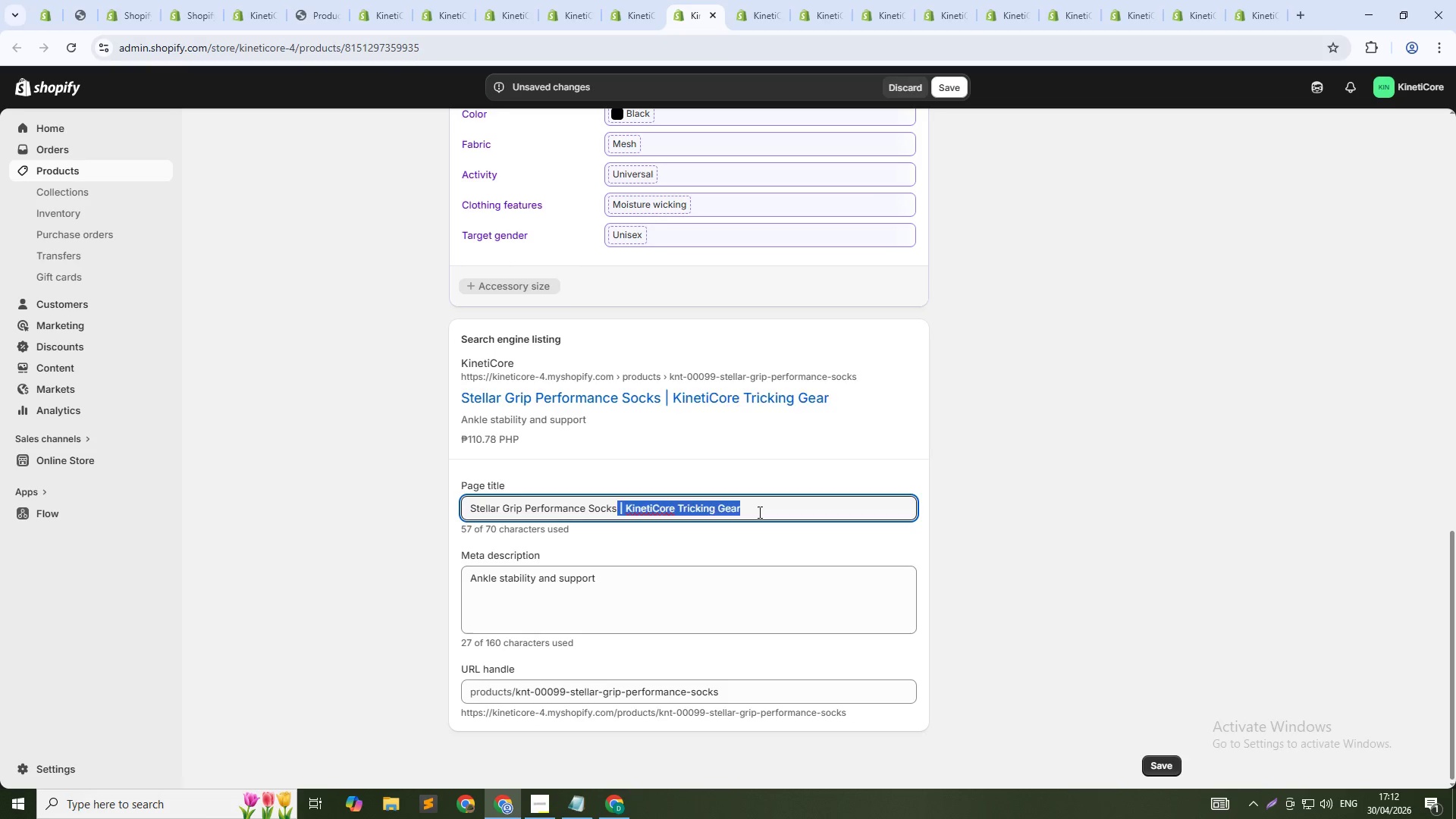 
key(Backspace)
 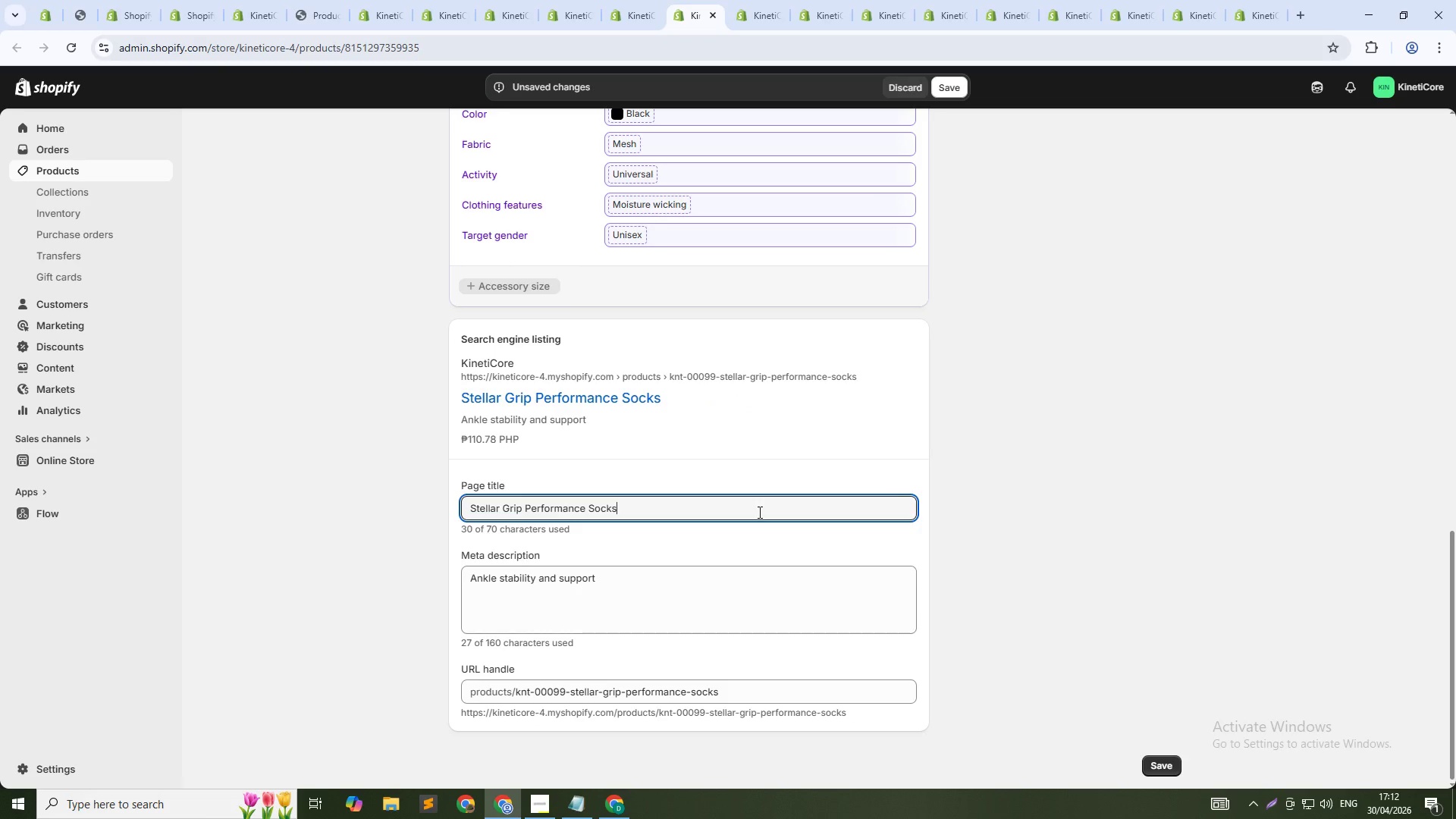 
key(Tab)
 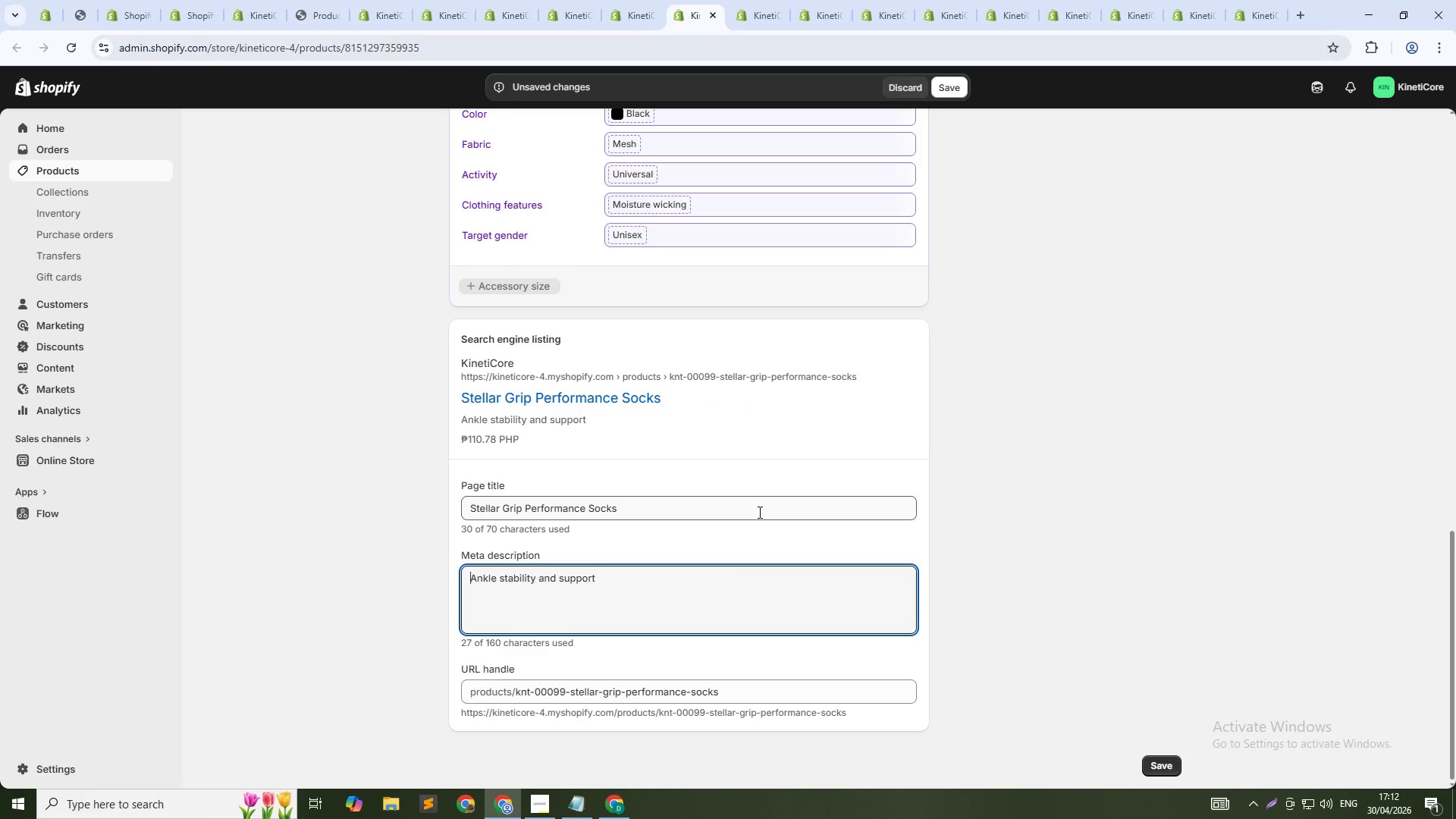 
key(Tab)
 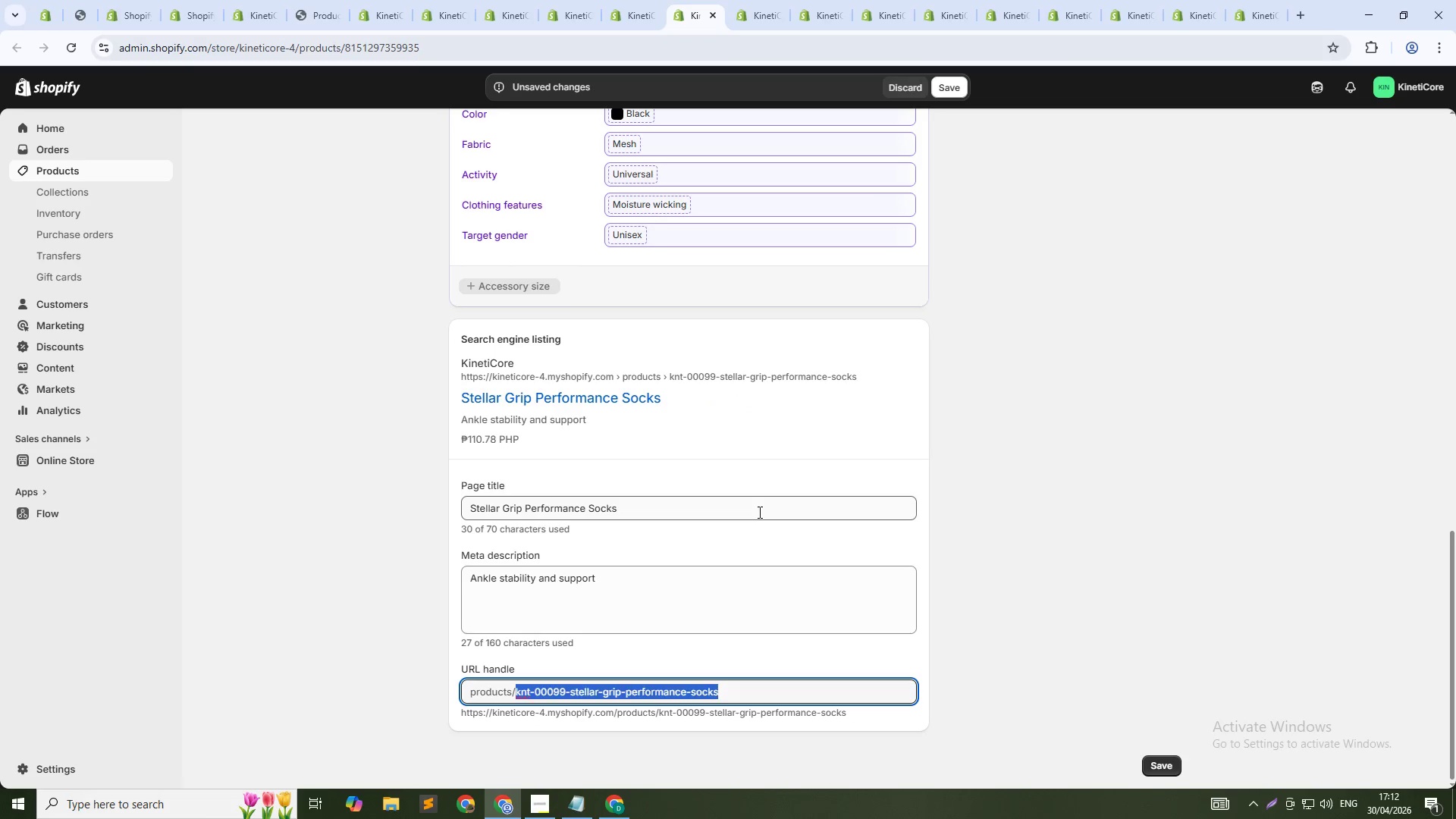 
key(ArrowDown)
 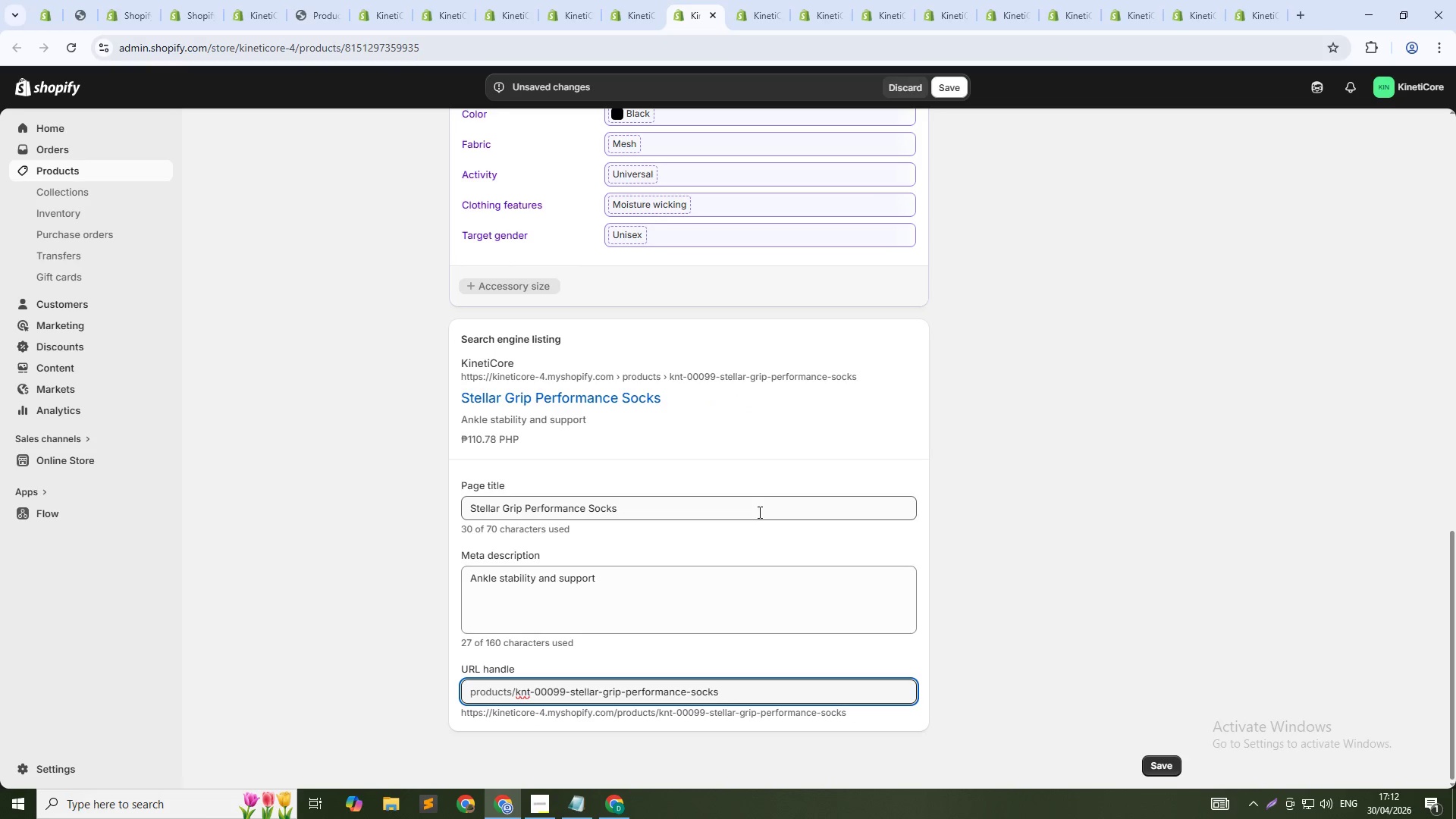 
key(NumpadSubtract)
 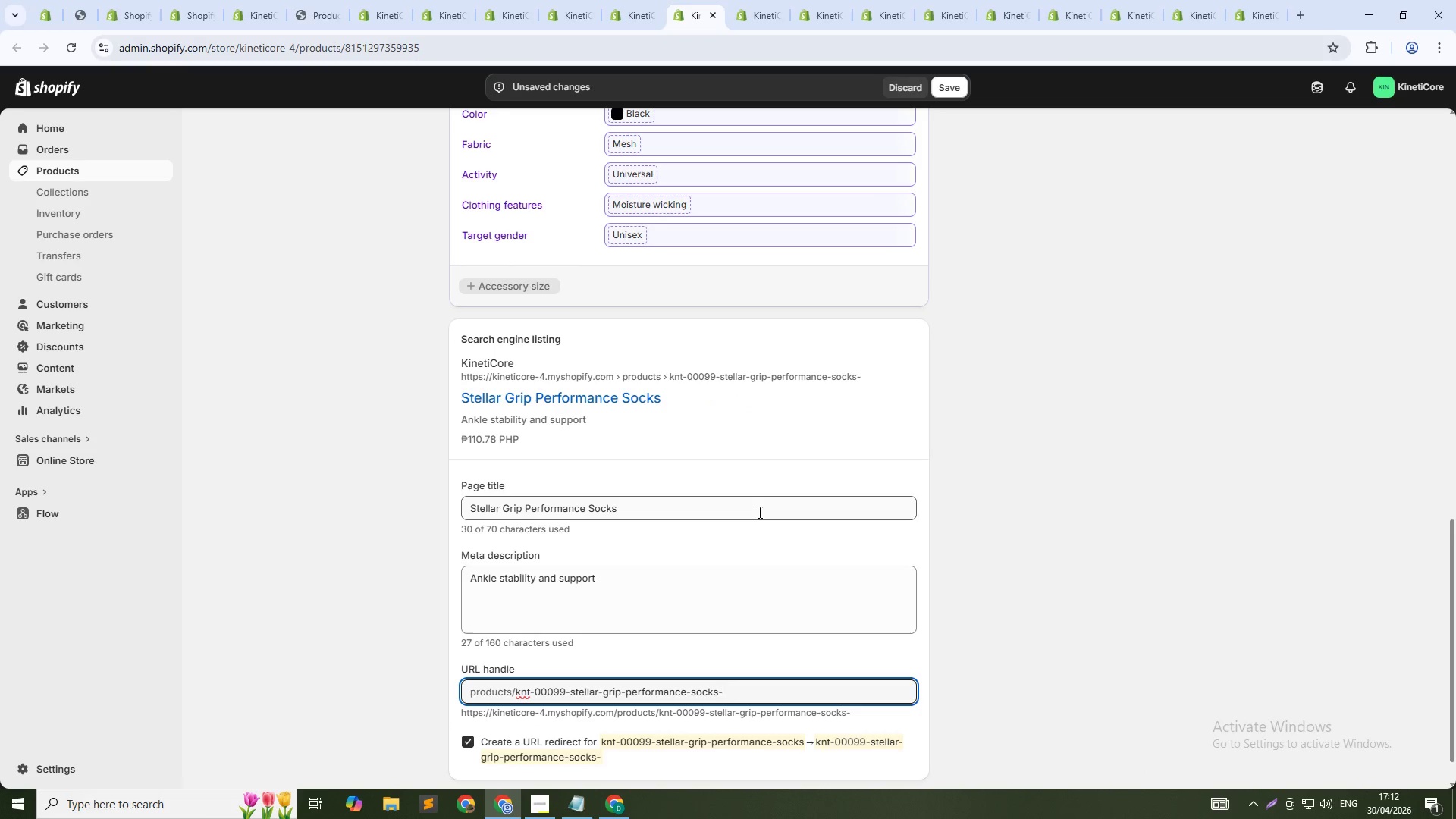 
key(Numpad9)
 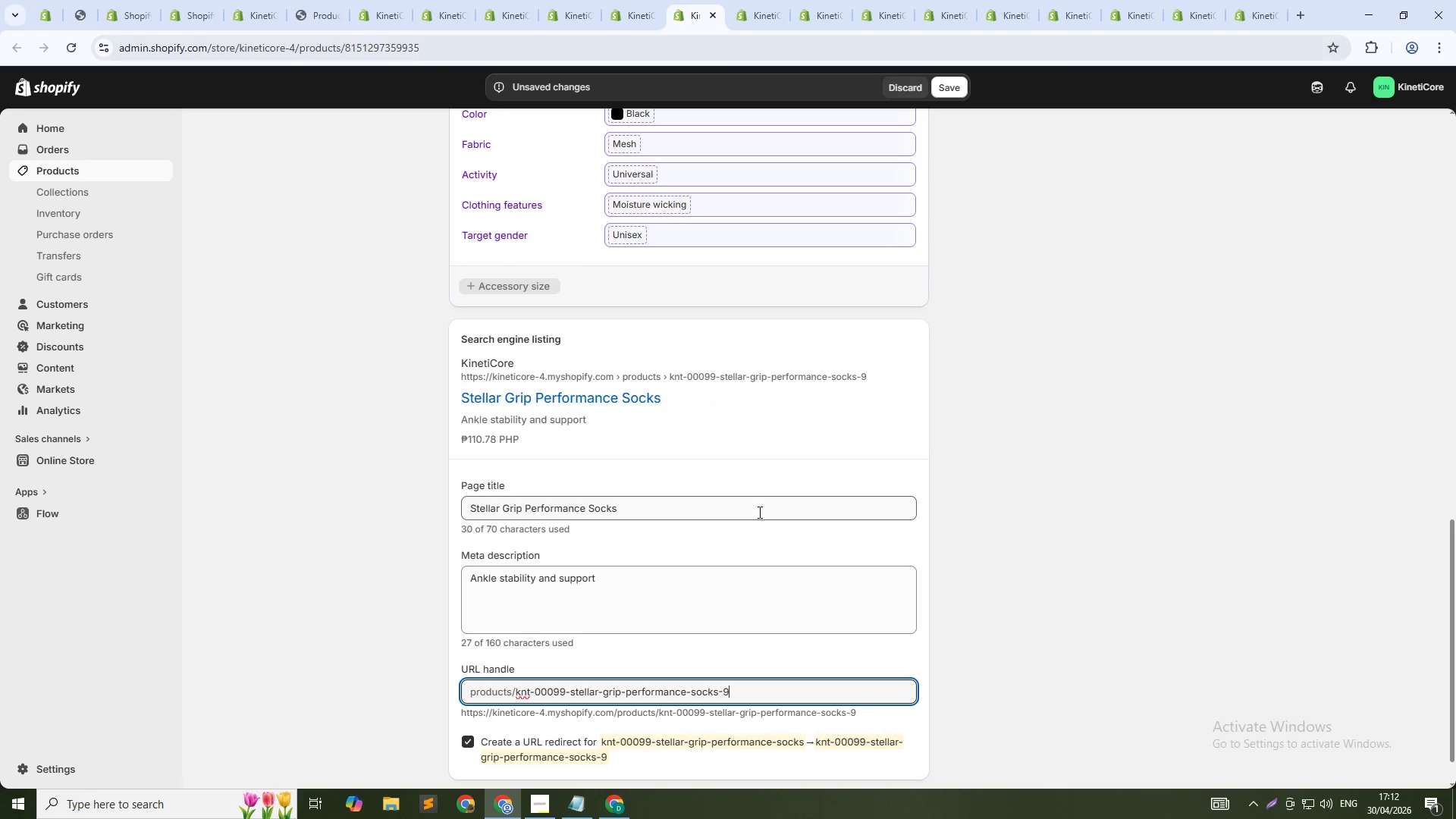 
key(Numpad9)
 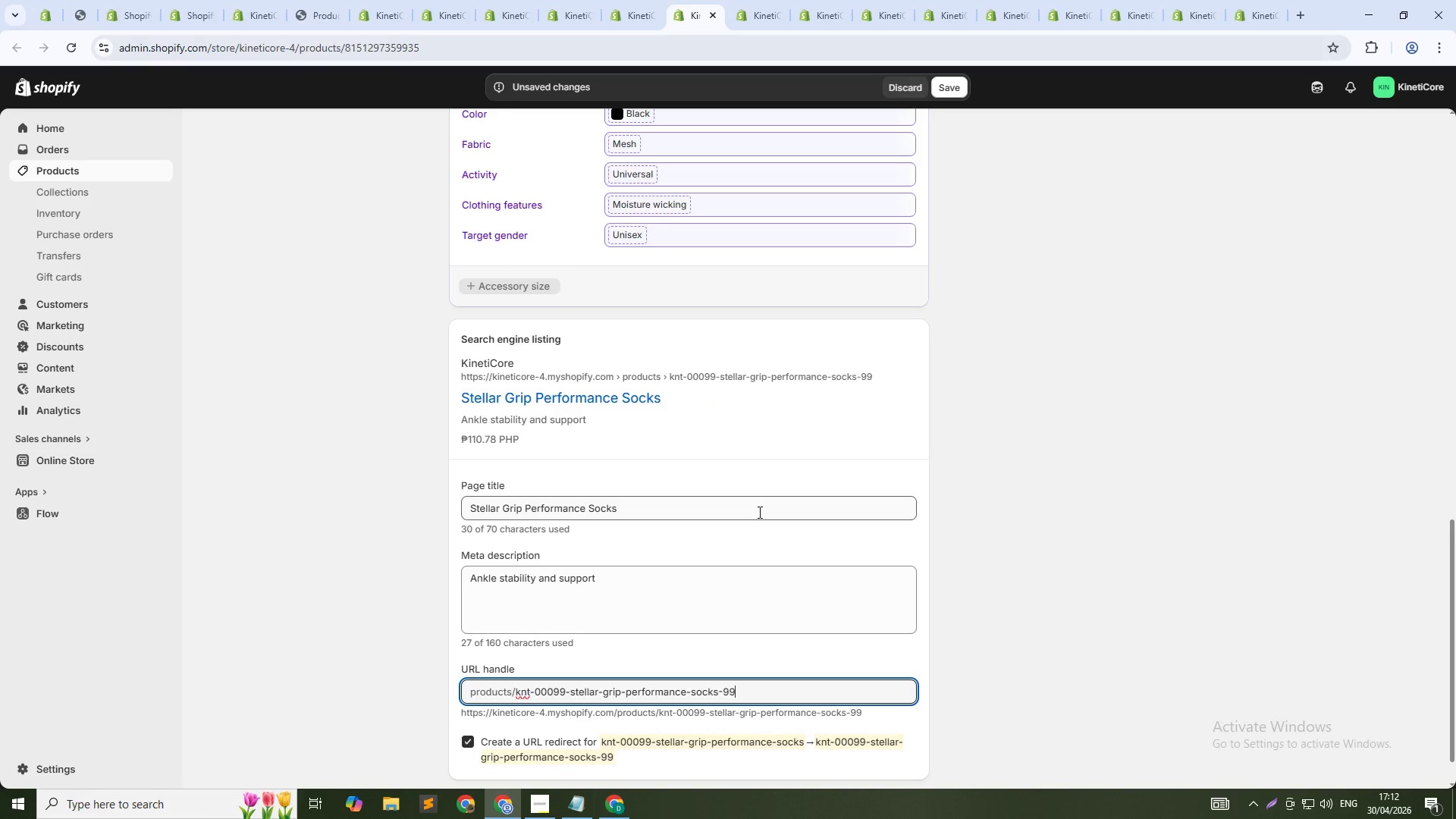 
key(ArrowUp)
 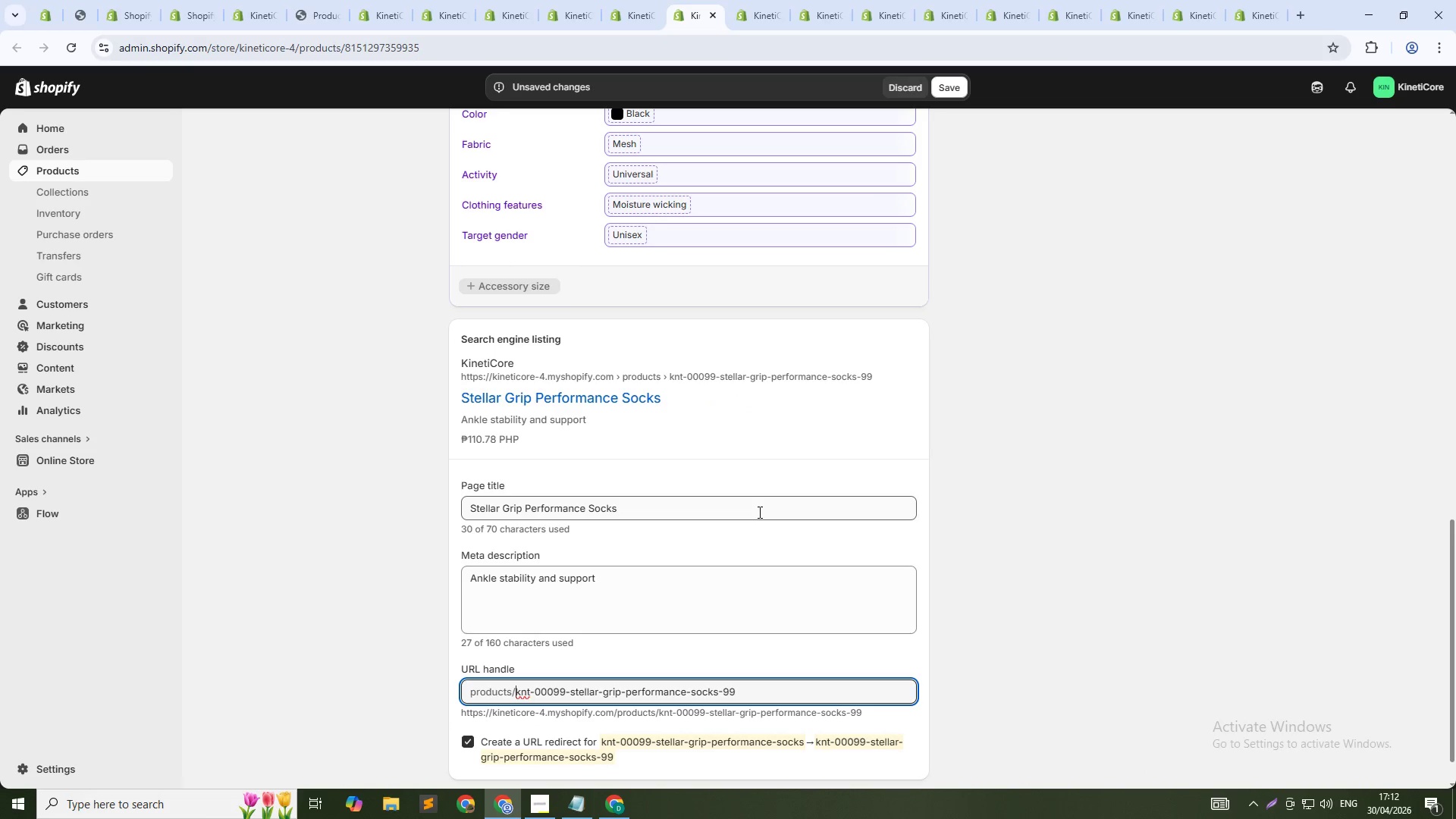 
key(Control+Shift+ArrowRight)
 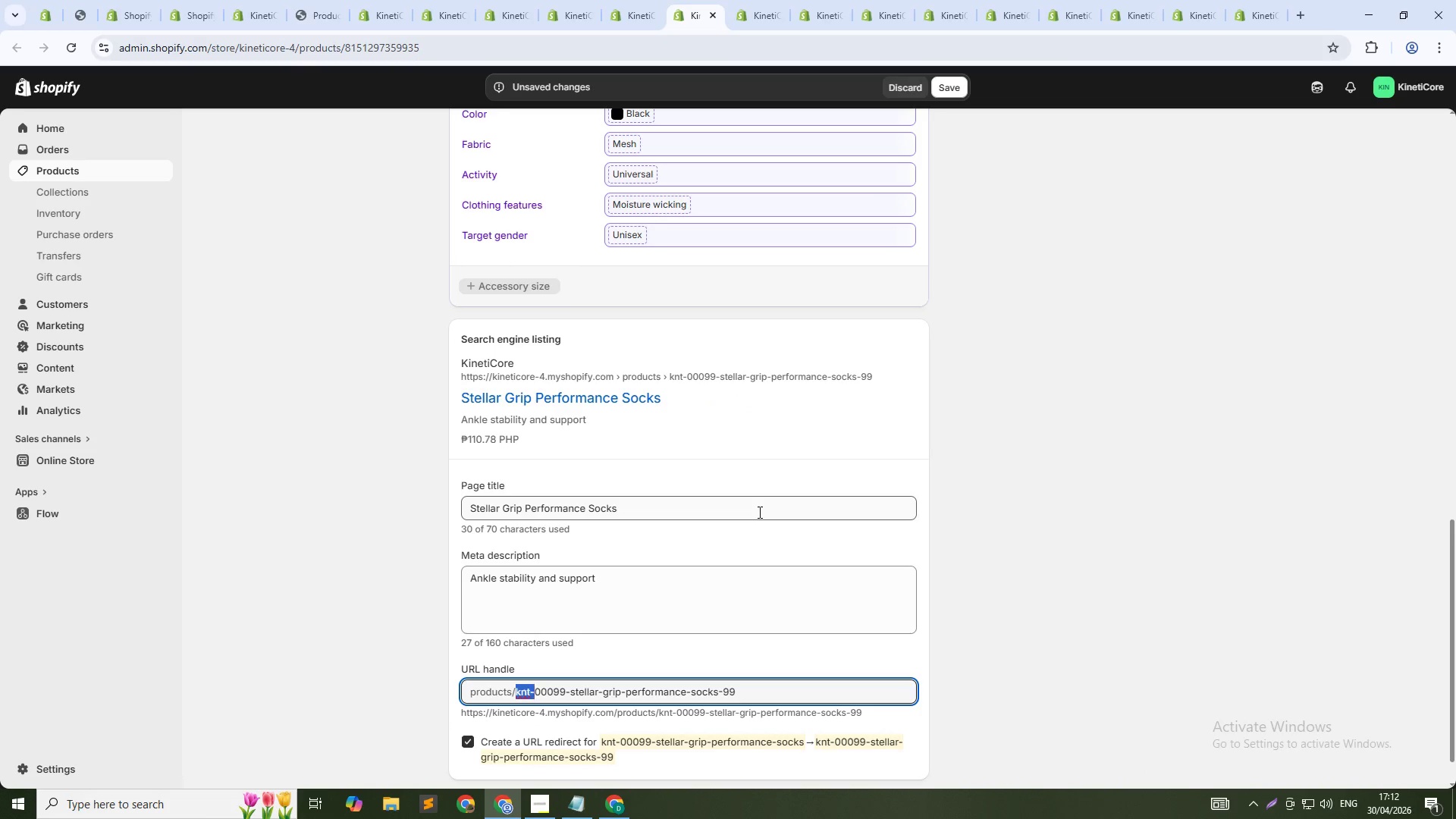 
key(Control+Shift+ArrowRight)
 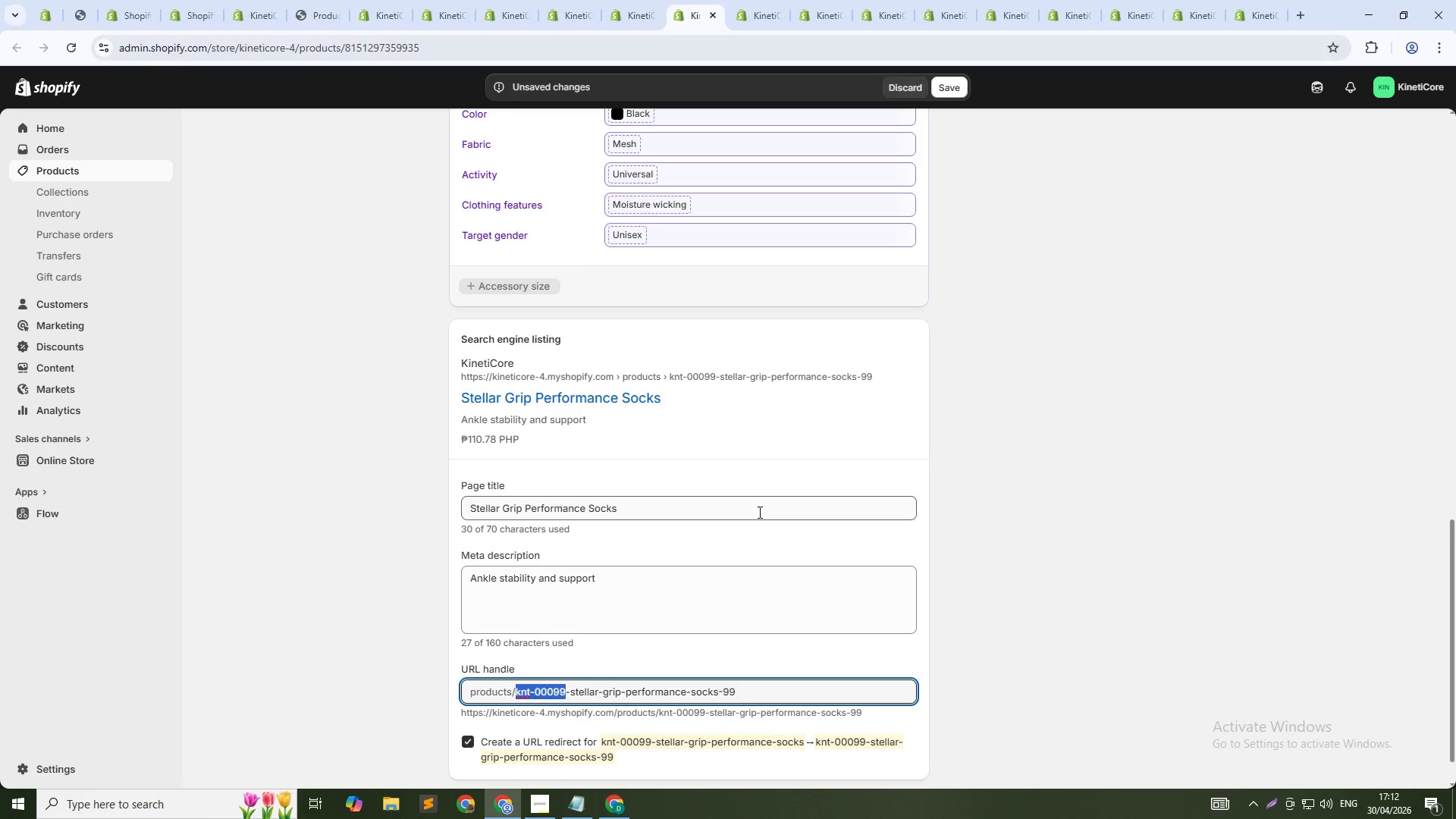 
key(Control+Shift+ArrowRight)
 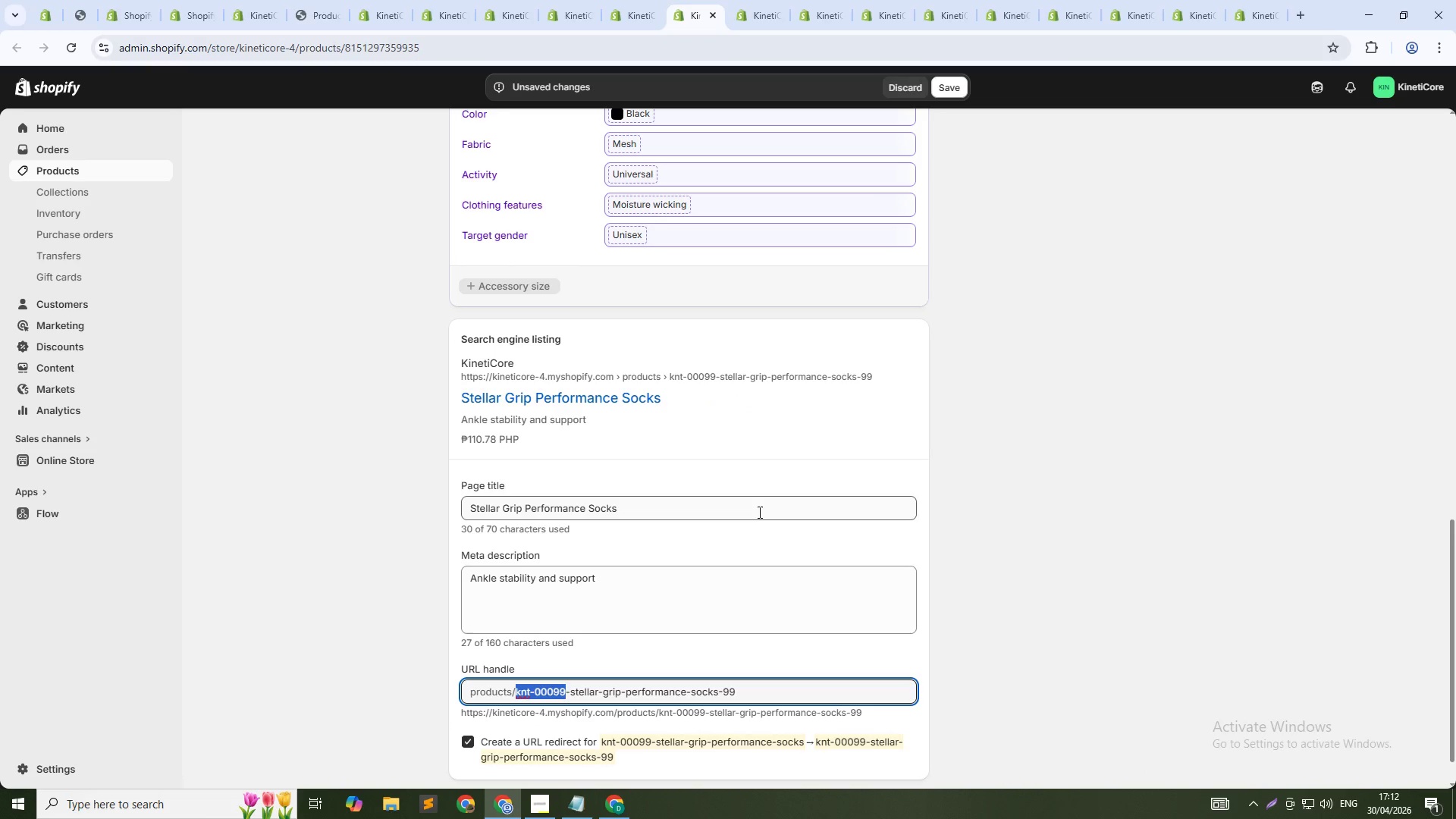 
key(Shift+ArrowRight)
 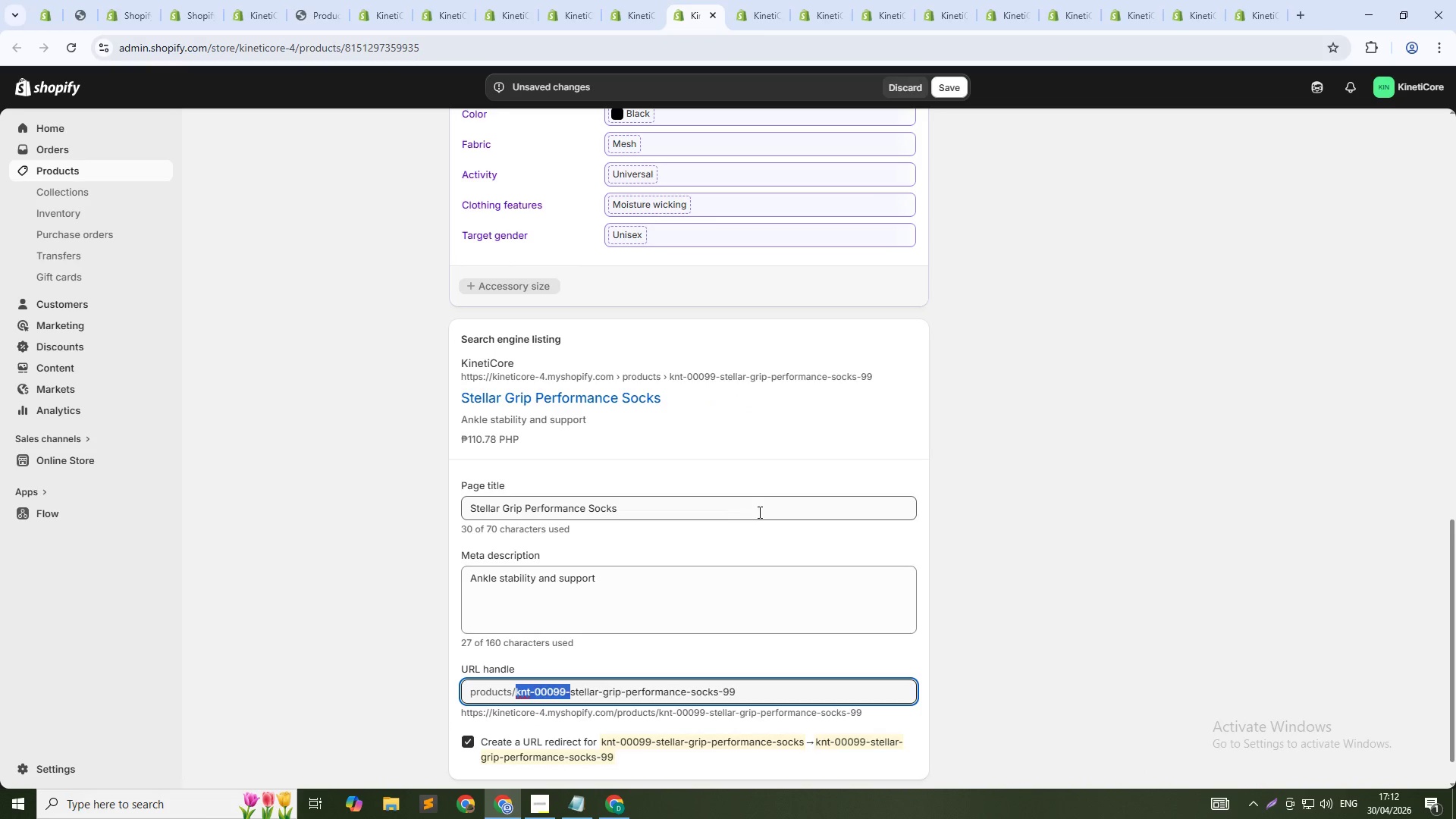 
key(Backspace)
 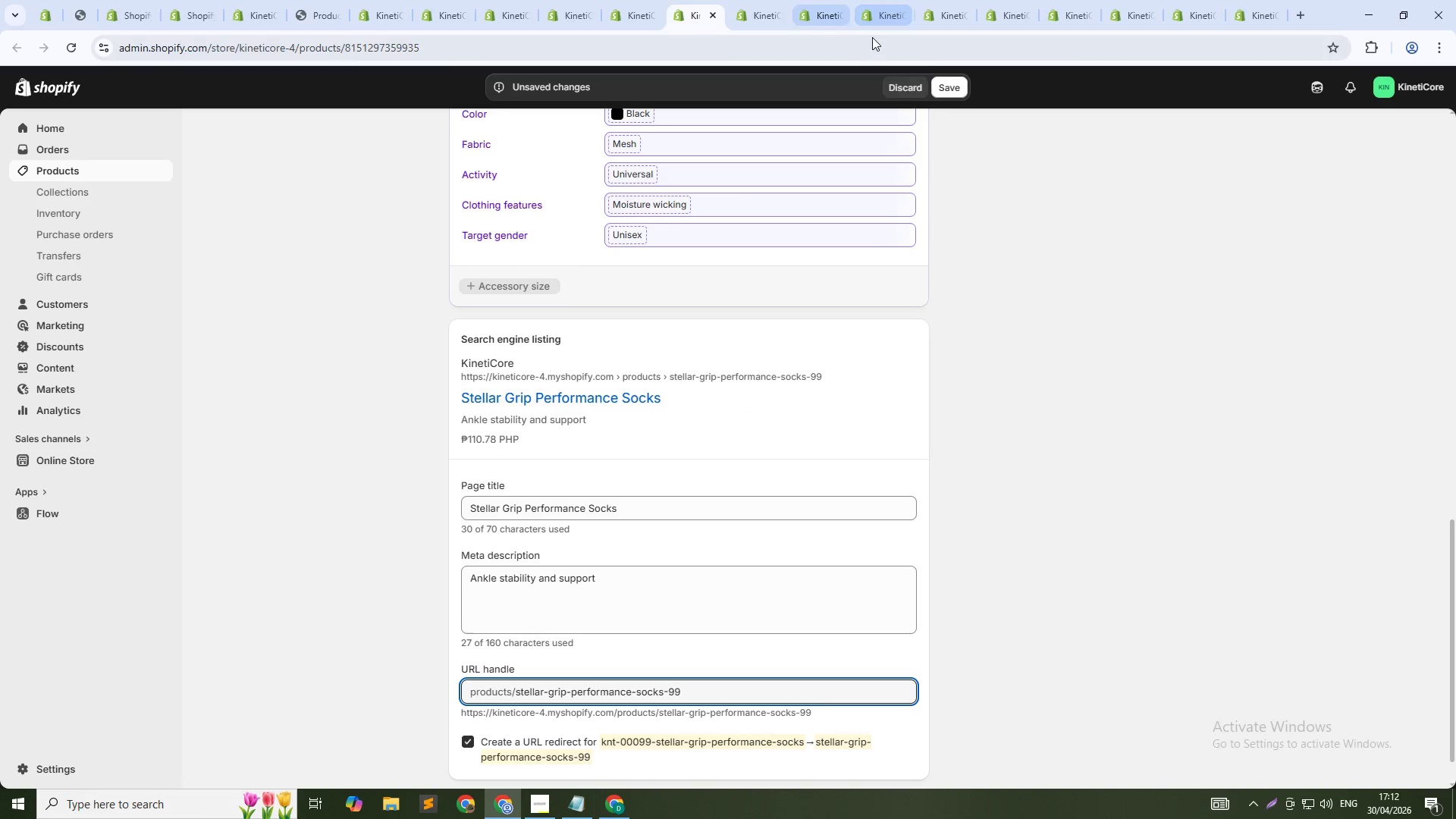 
left_click([946, 93])
 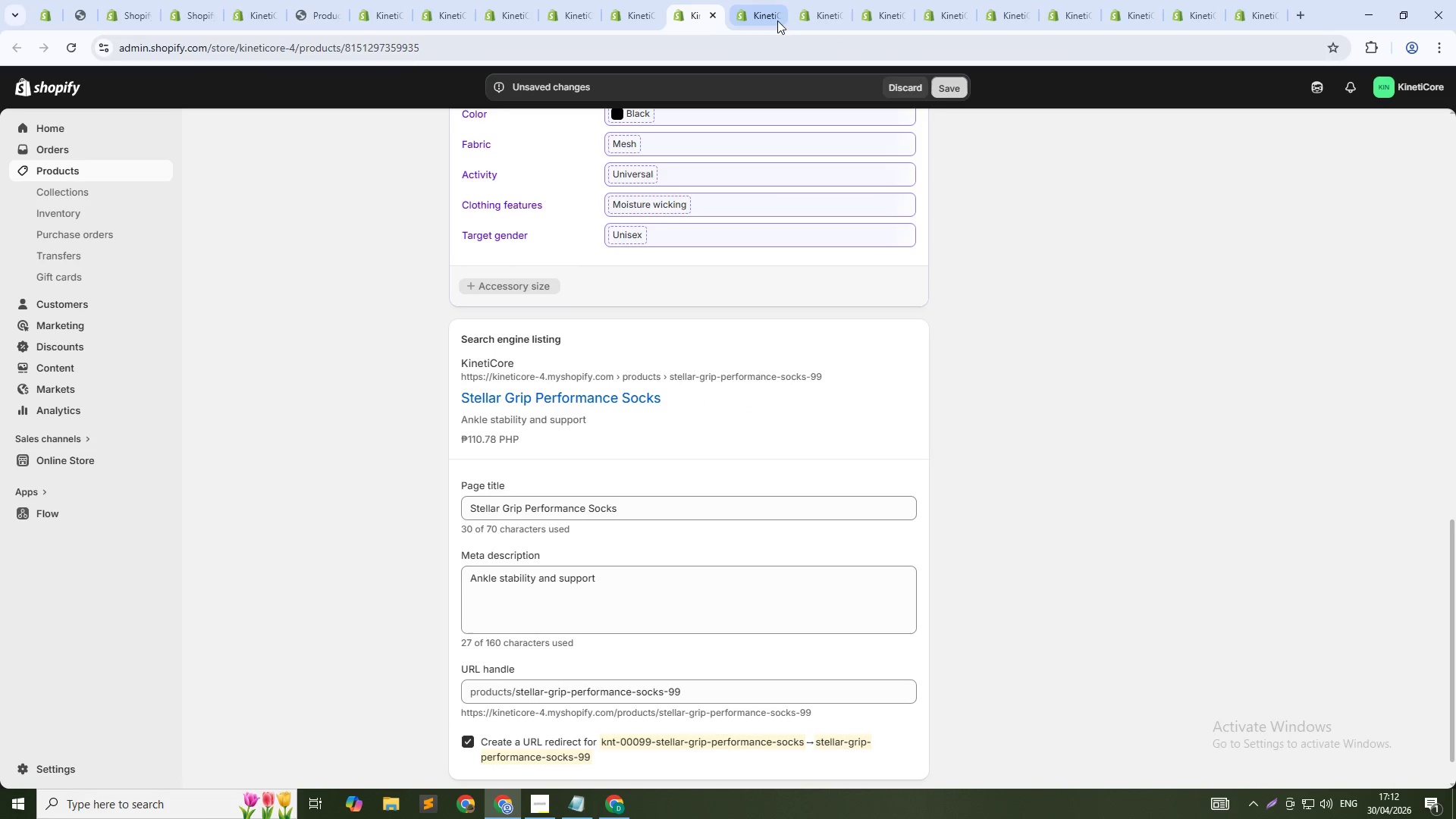 
left_click([772, 18])
 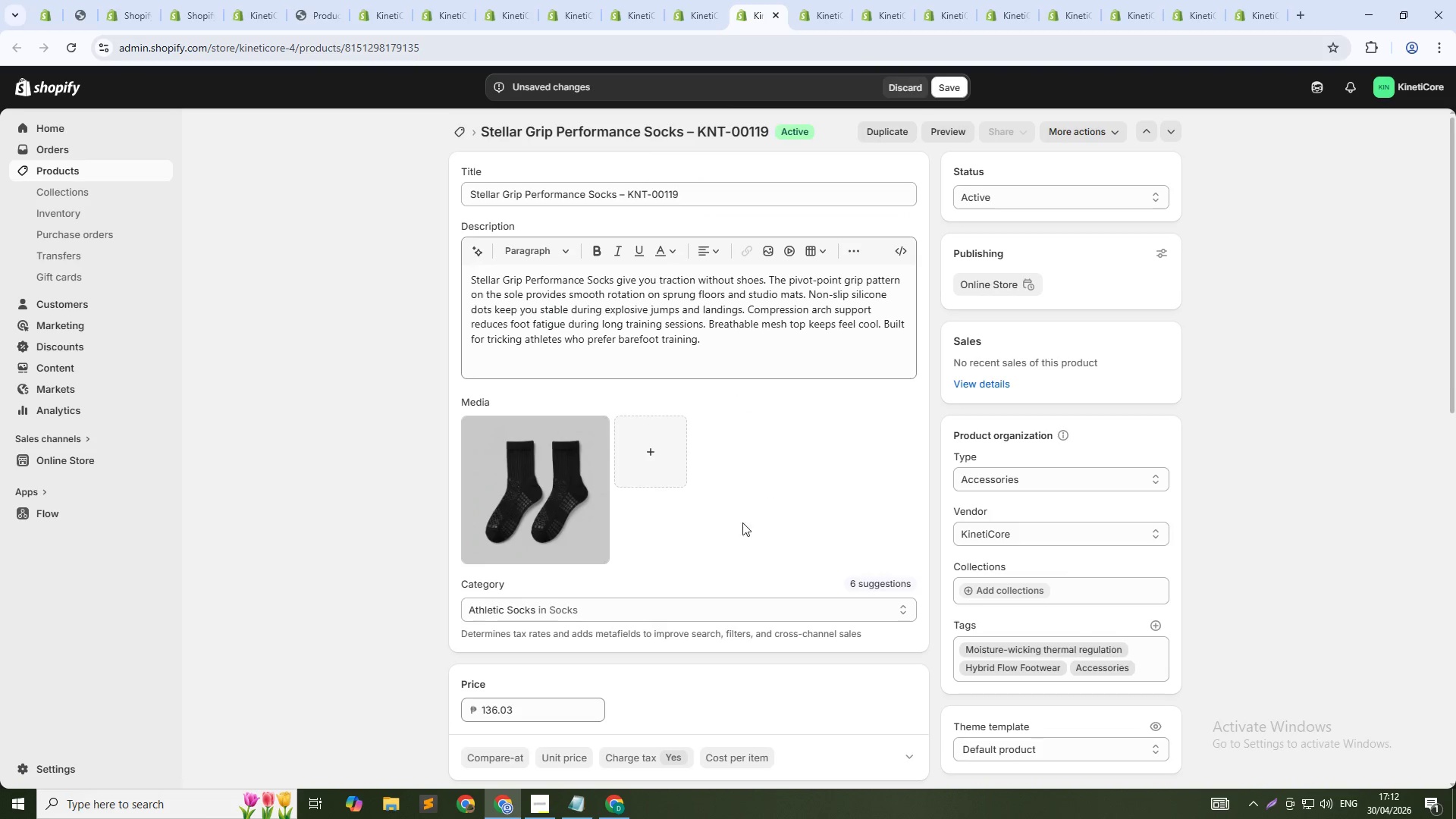 
scroll: coordinate [760, 595], scroll_direction: down, amount: 12.0
 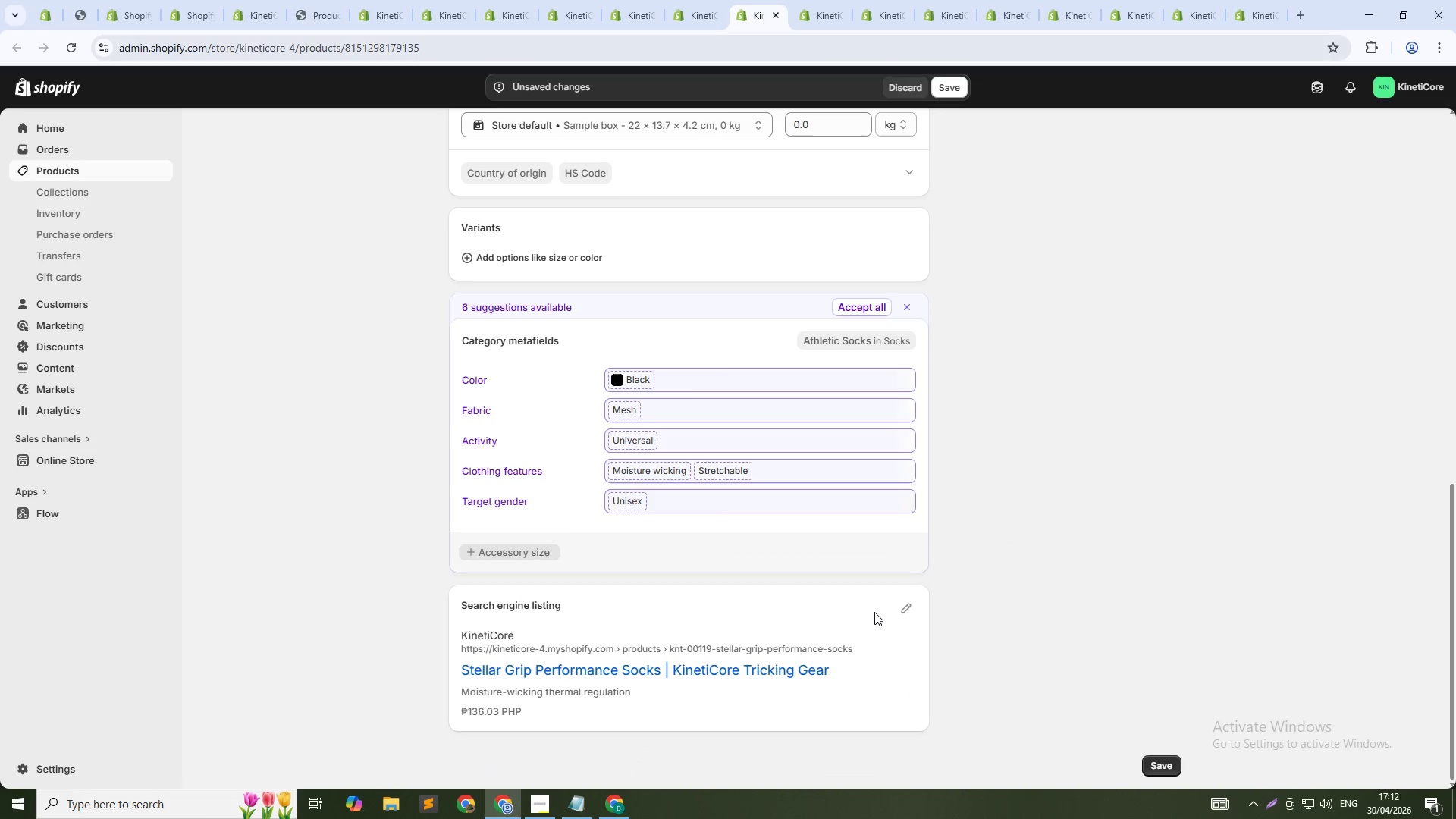 
left_click([908, 605])
 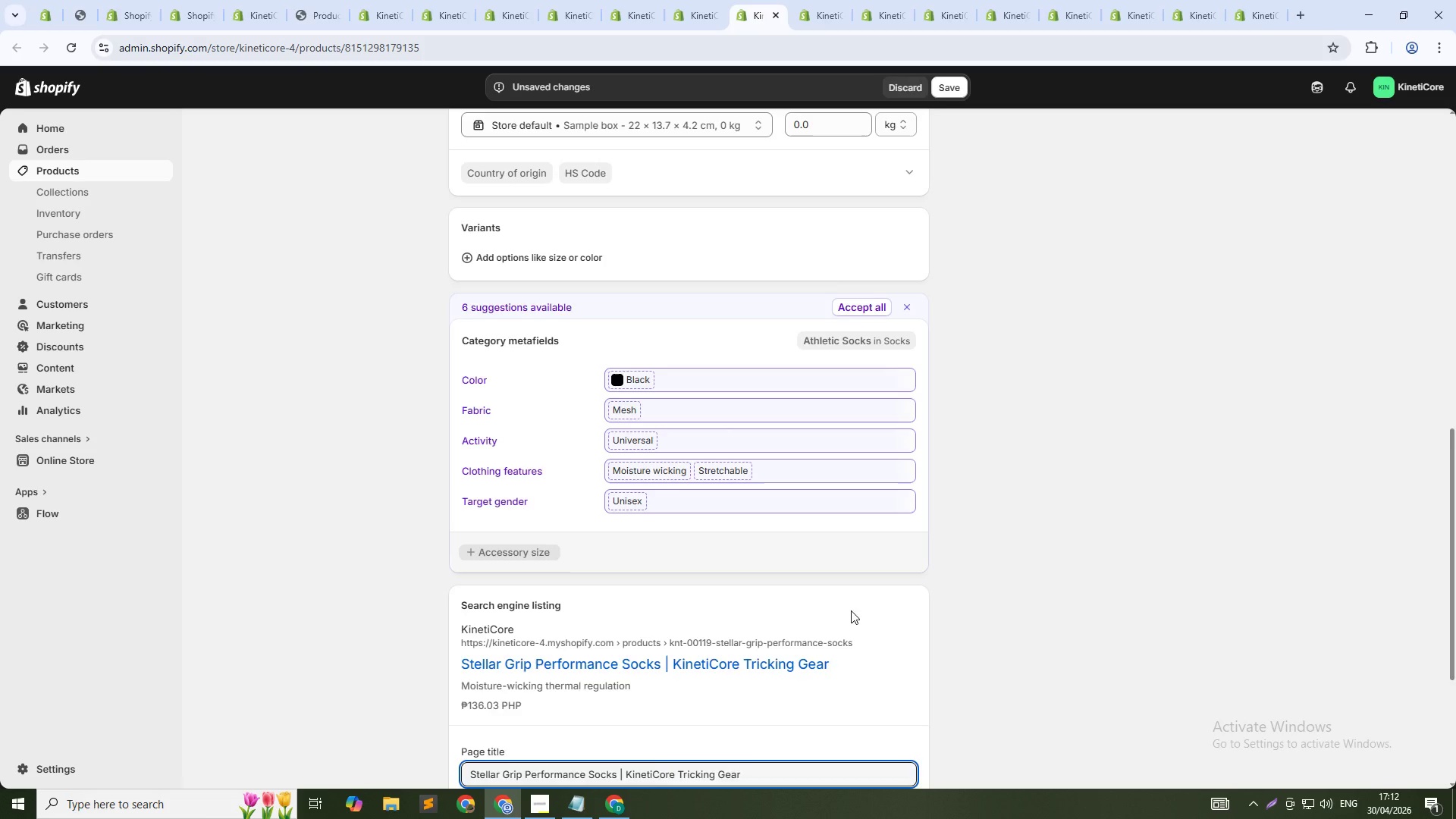 
scroll: coordinate [820, 623], scroll_direction: down, amount: 10.0
 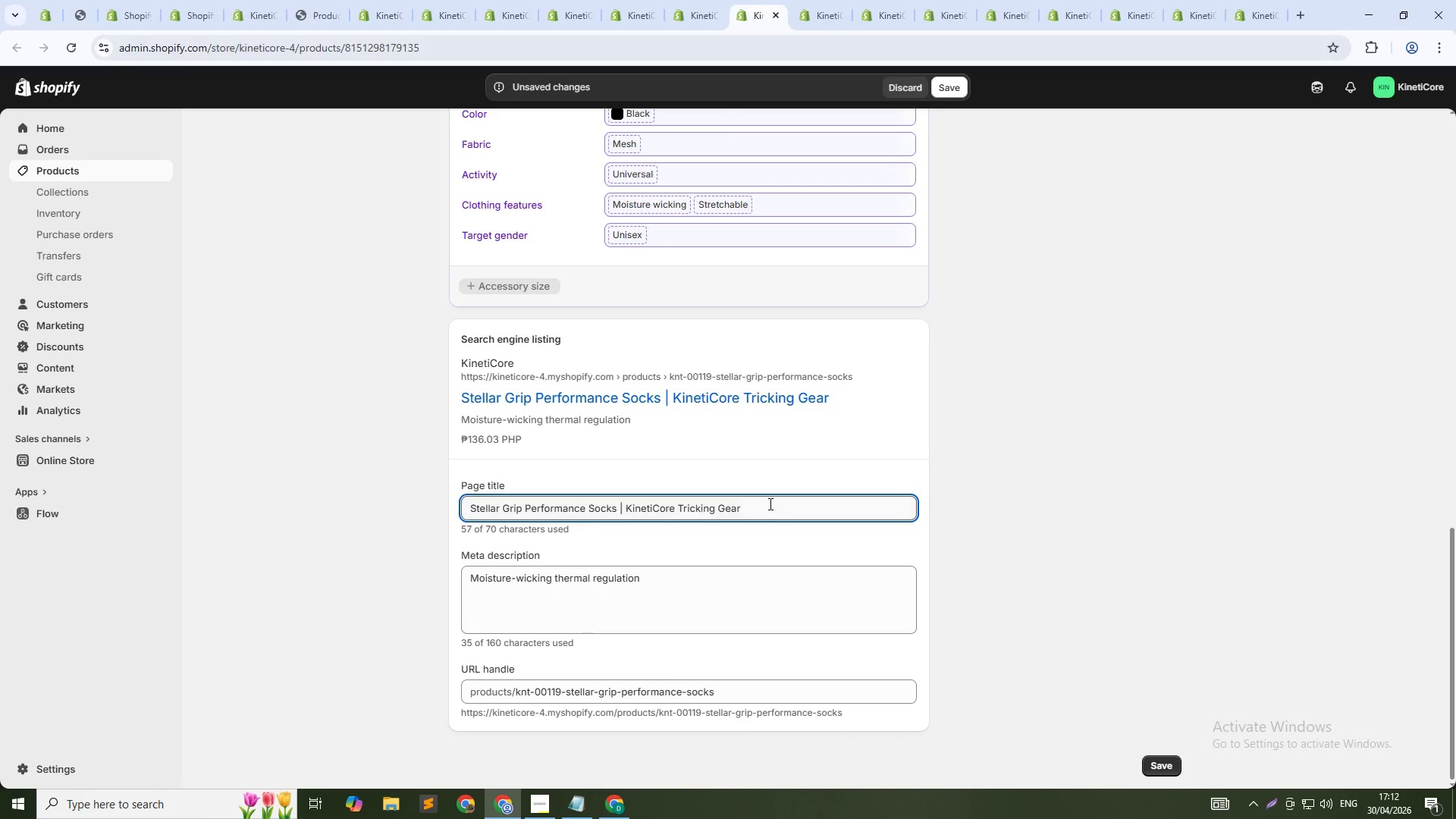 
left_click([769, 495])
 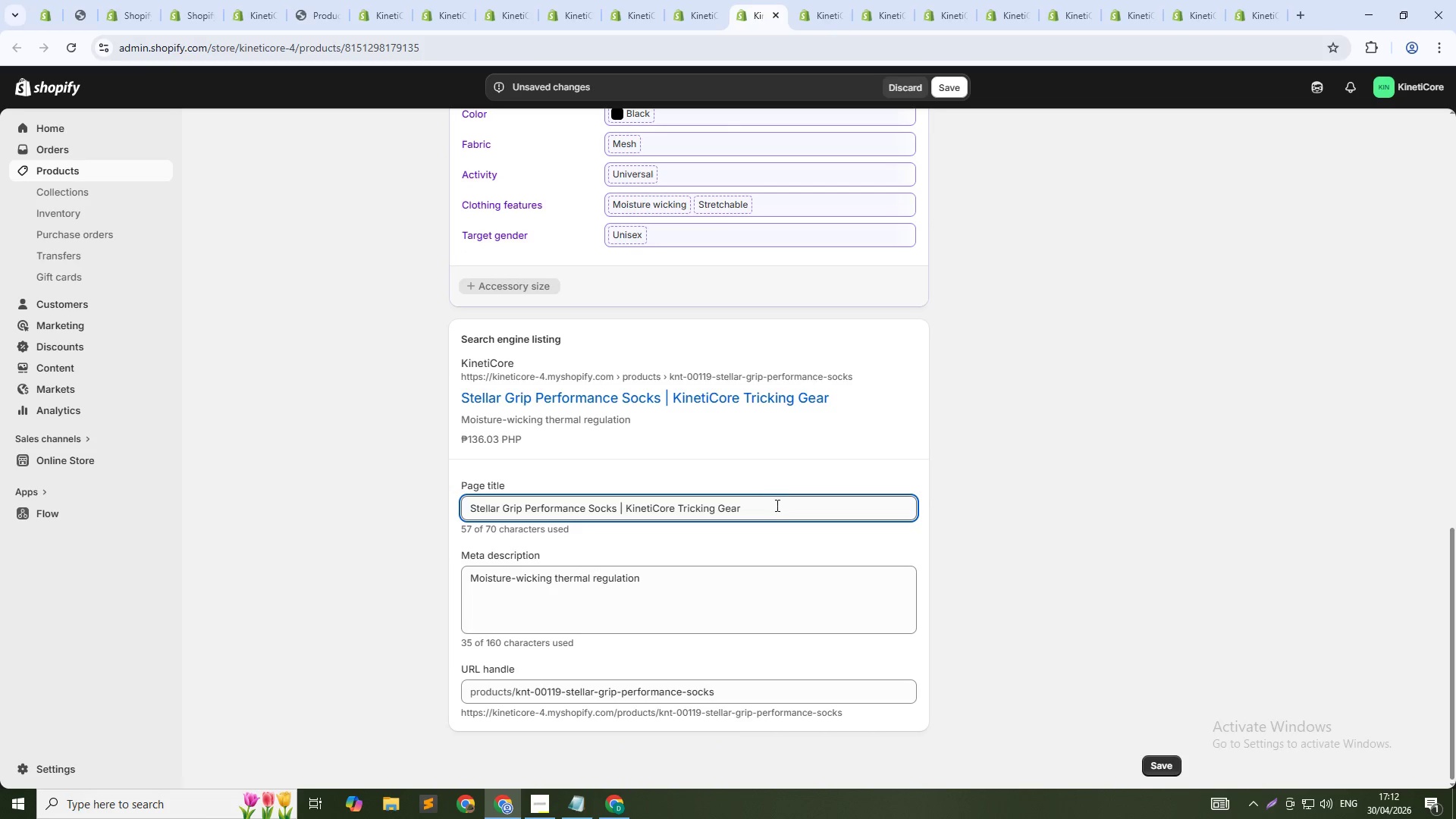 
left_click([776, 505])
 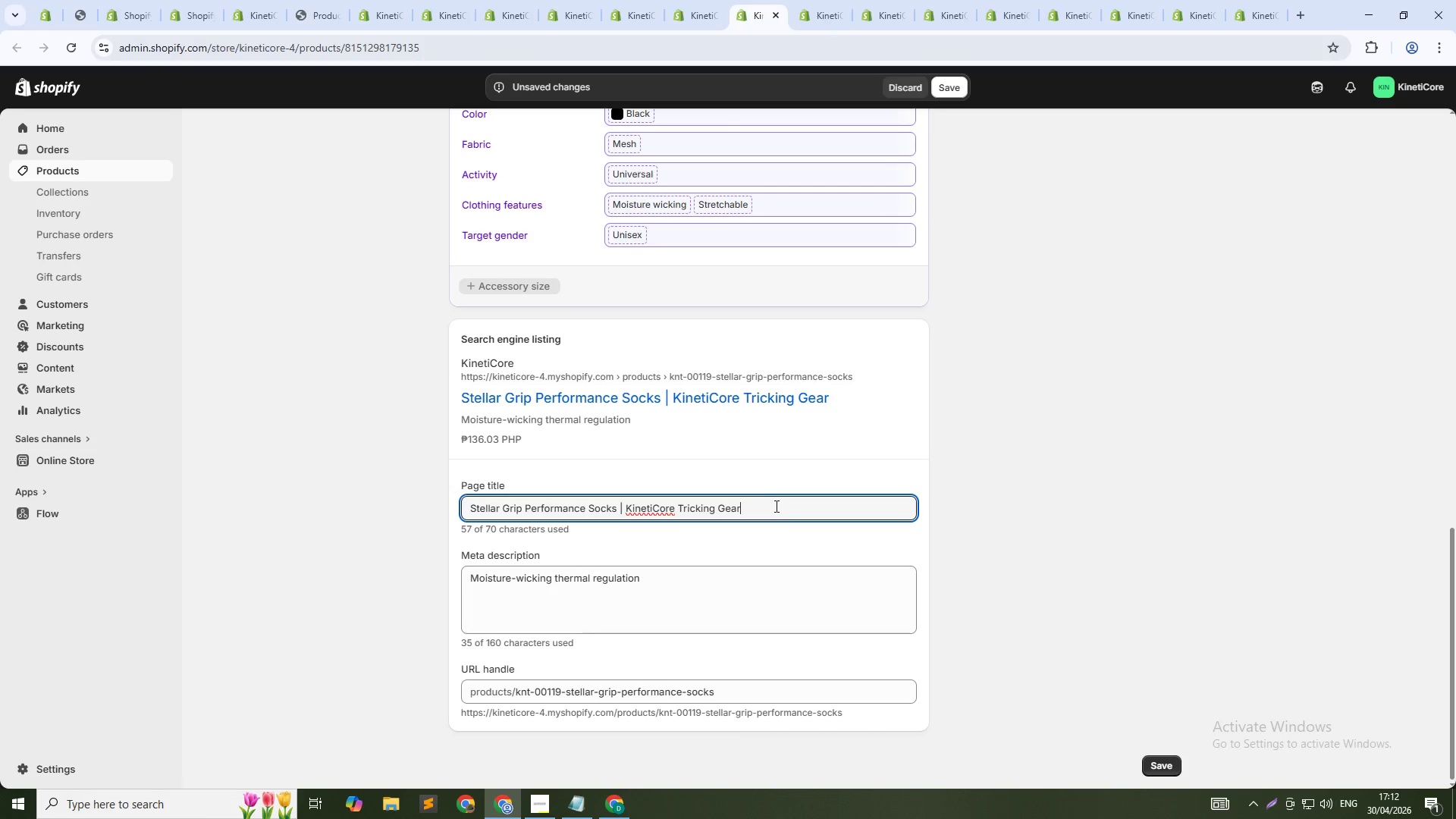 
key(Control+Shift+ArrowLeft)
 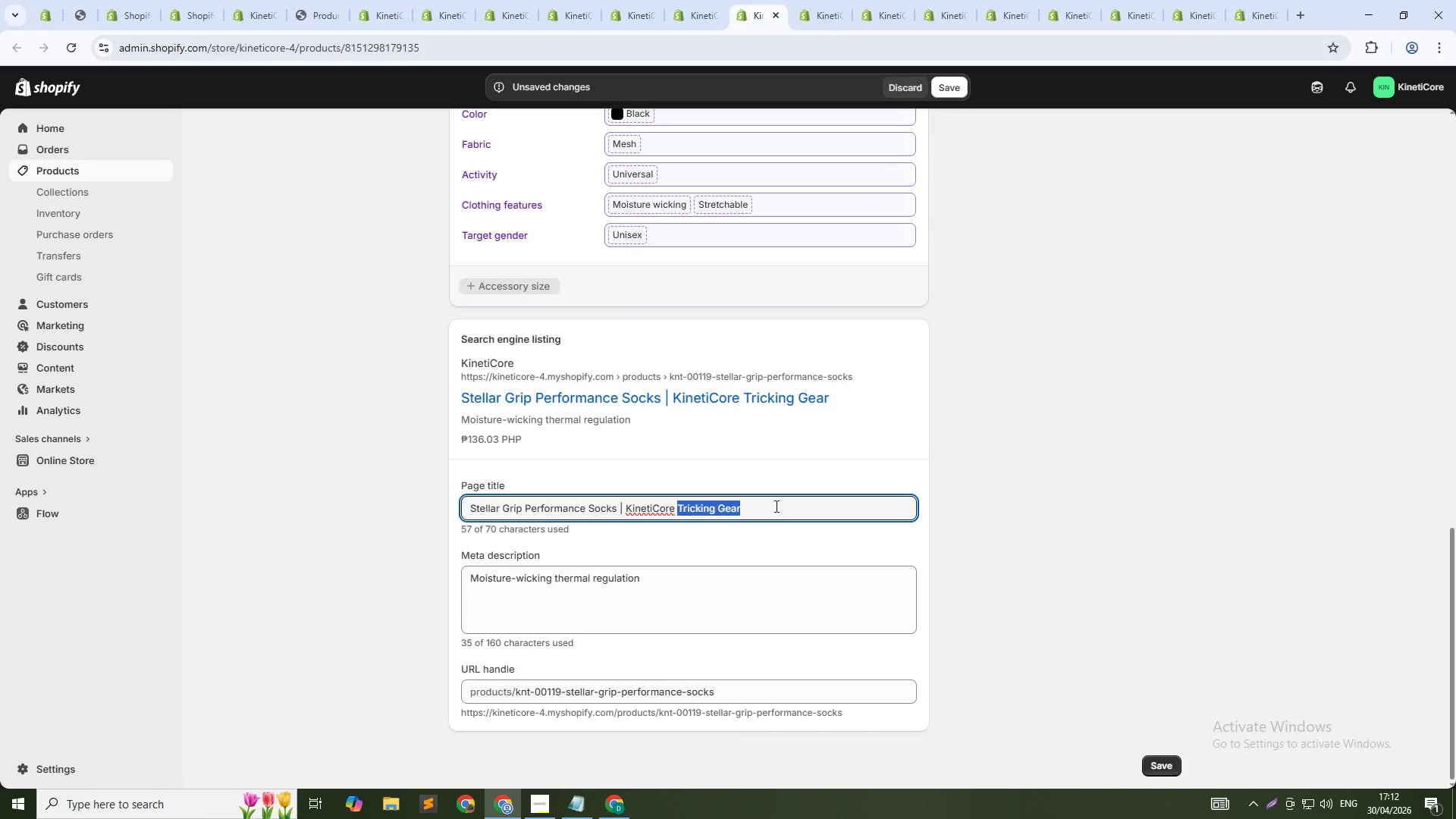 
key(Control+Shift+ArrowLeft)
 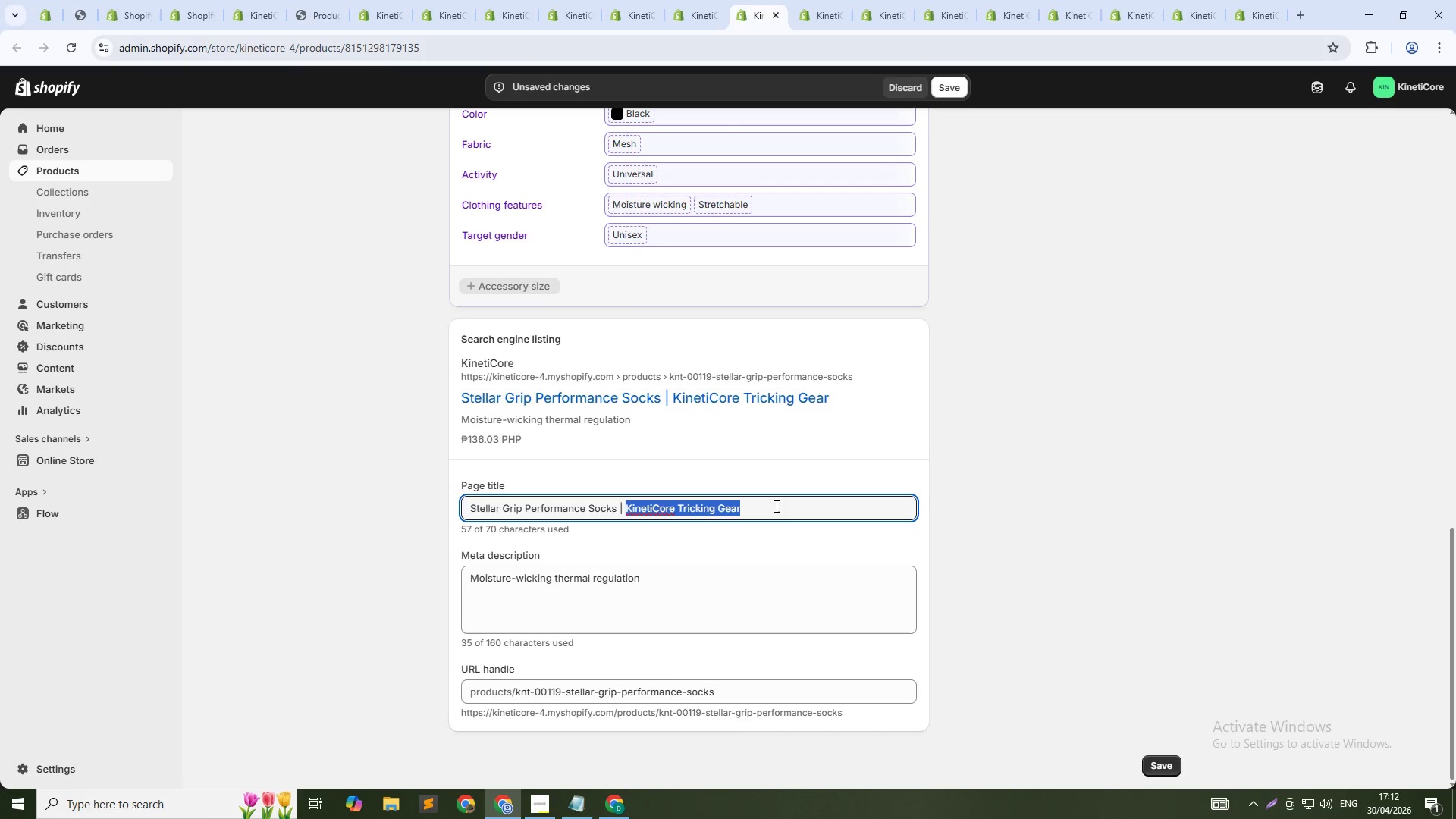 
key(Control+Shift+ArrowLeft)
 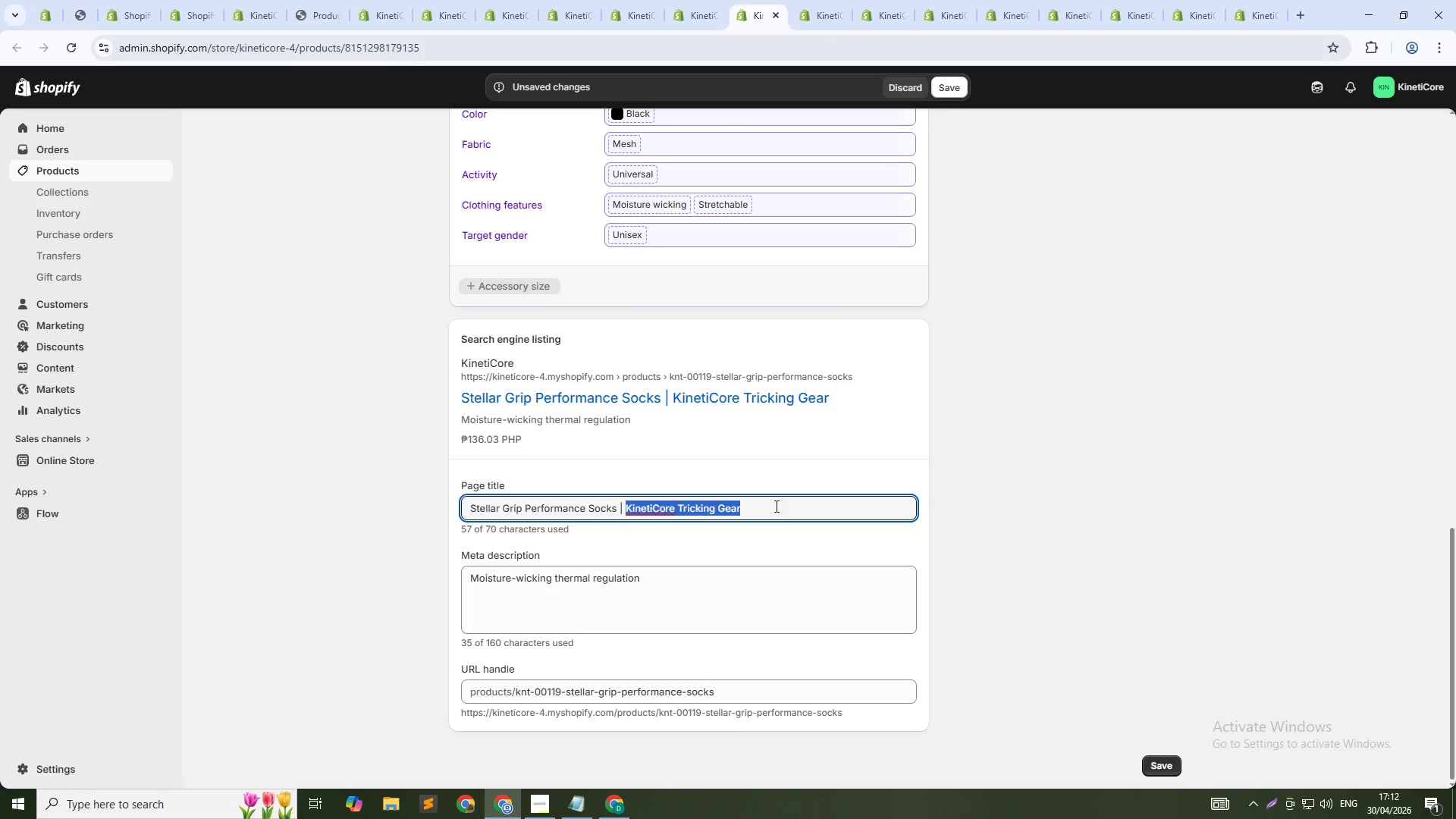 
key(Control+Shift+ArrowLeft)
 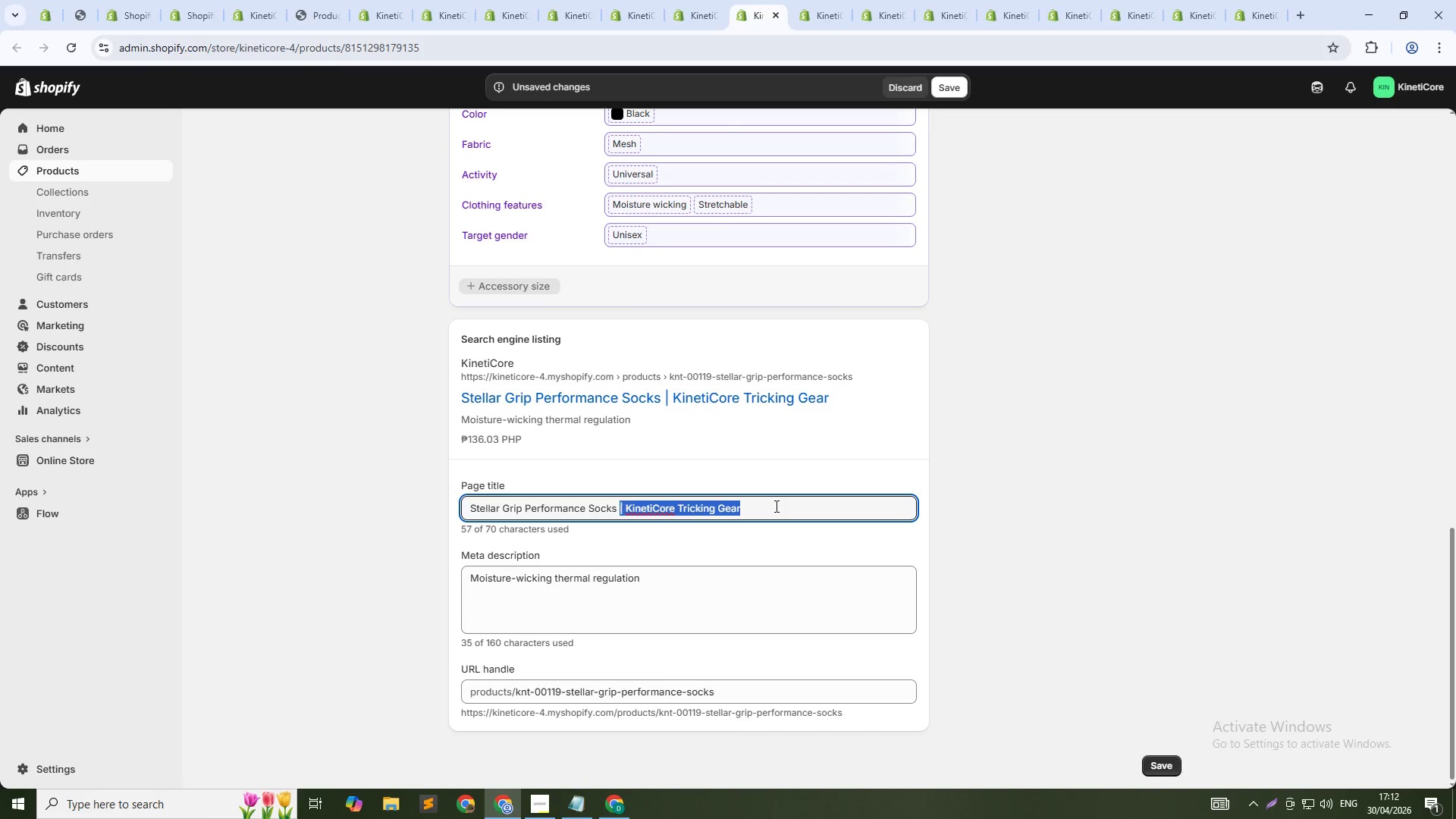 
key(Control+Shift+ArrowLeft)
 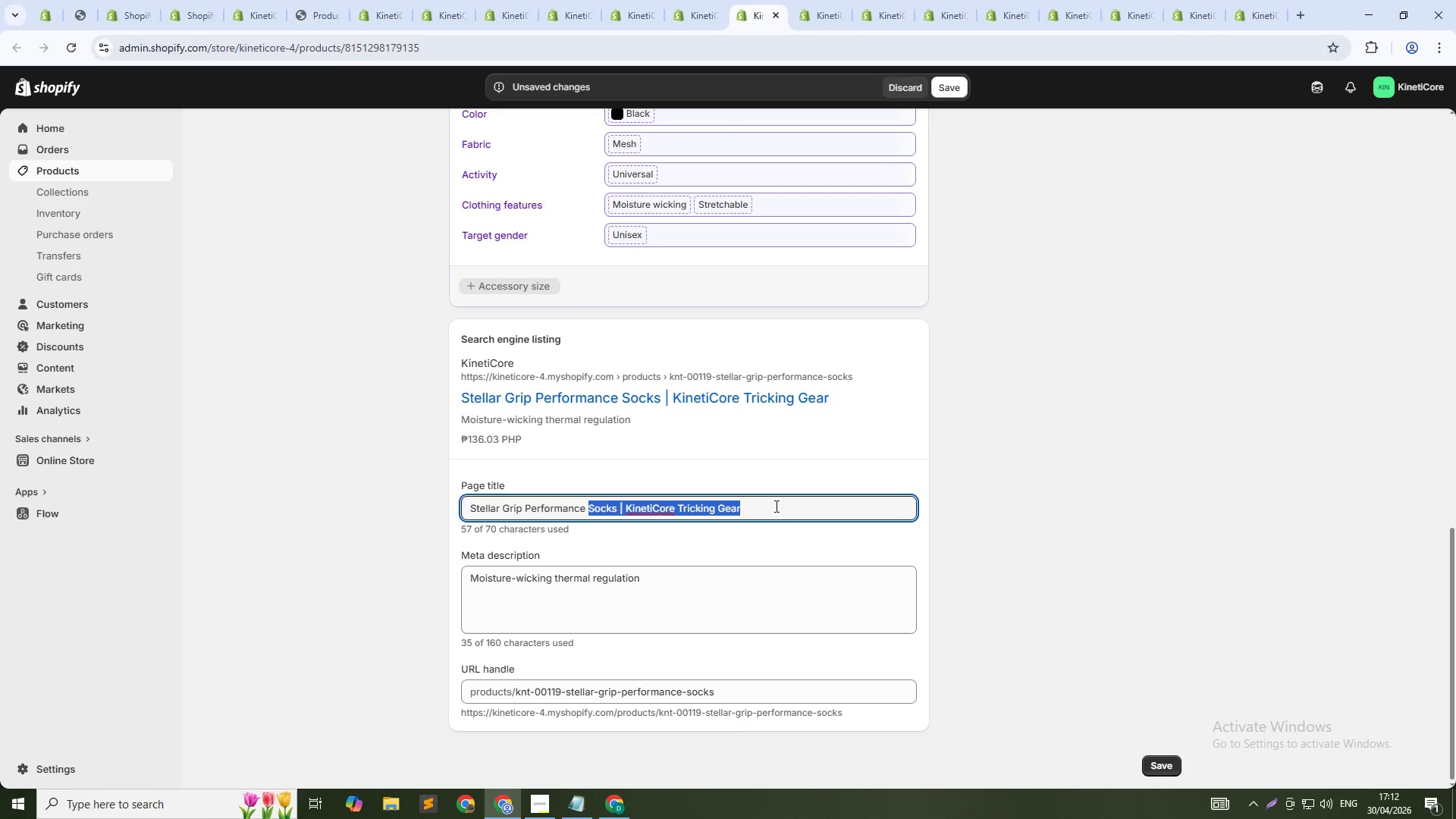 
key(Shift+ArrowRight)
 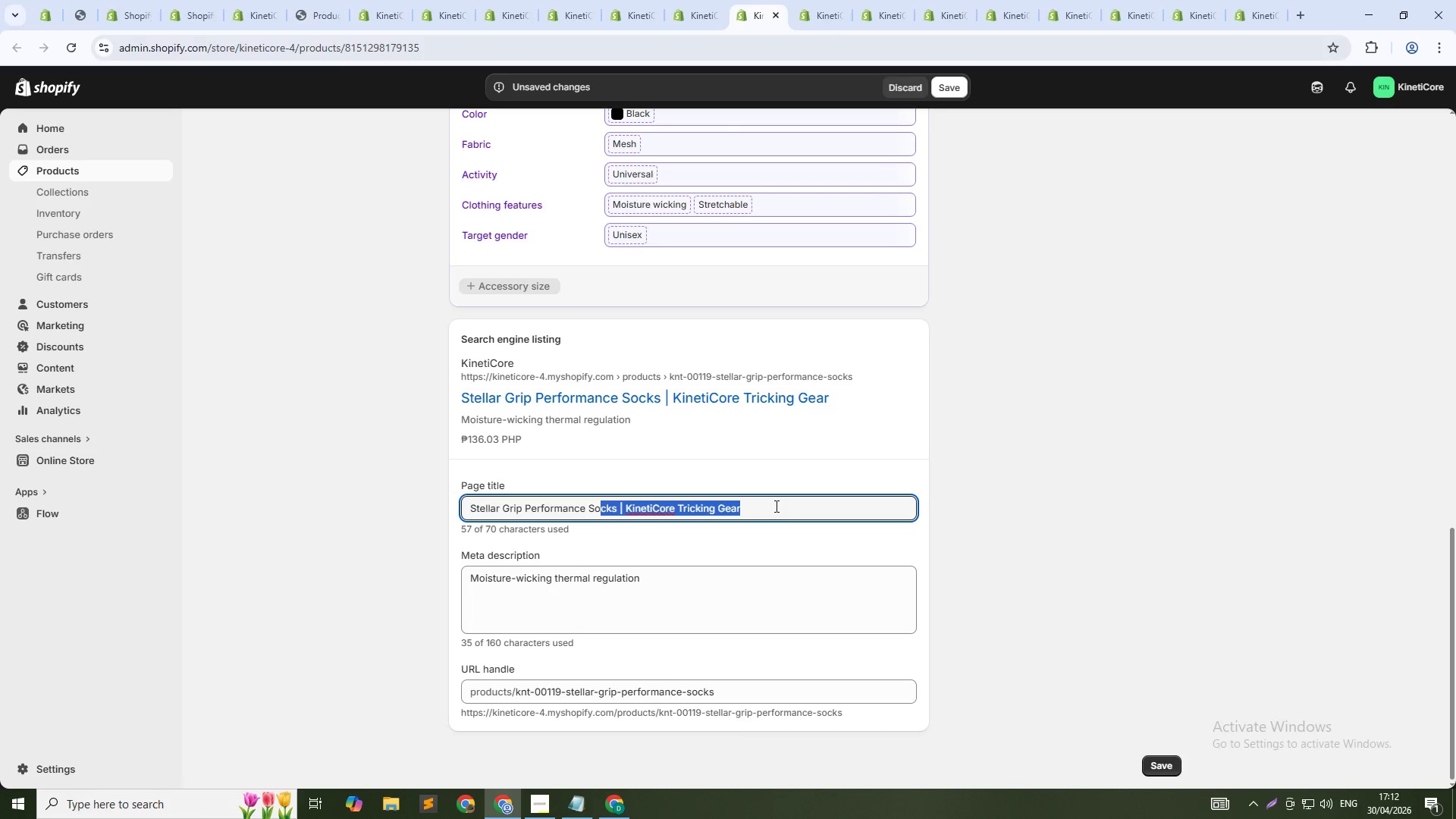 
key(Shift+ArrowRight)
 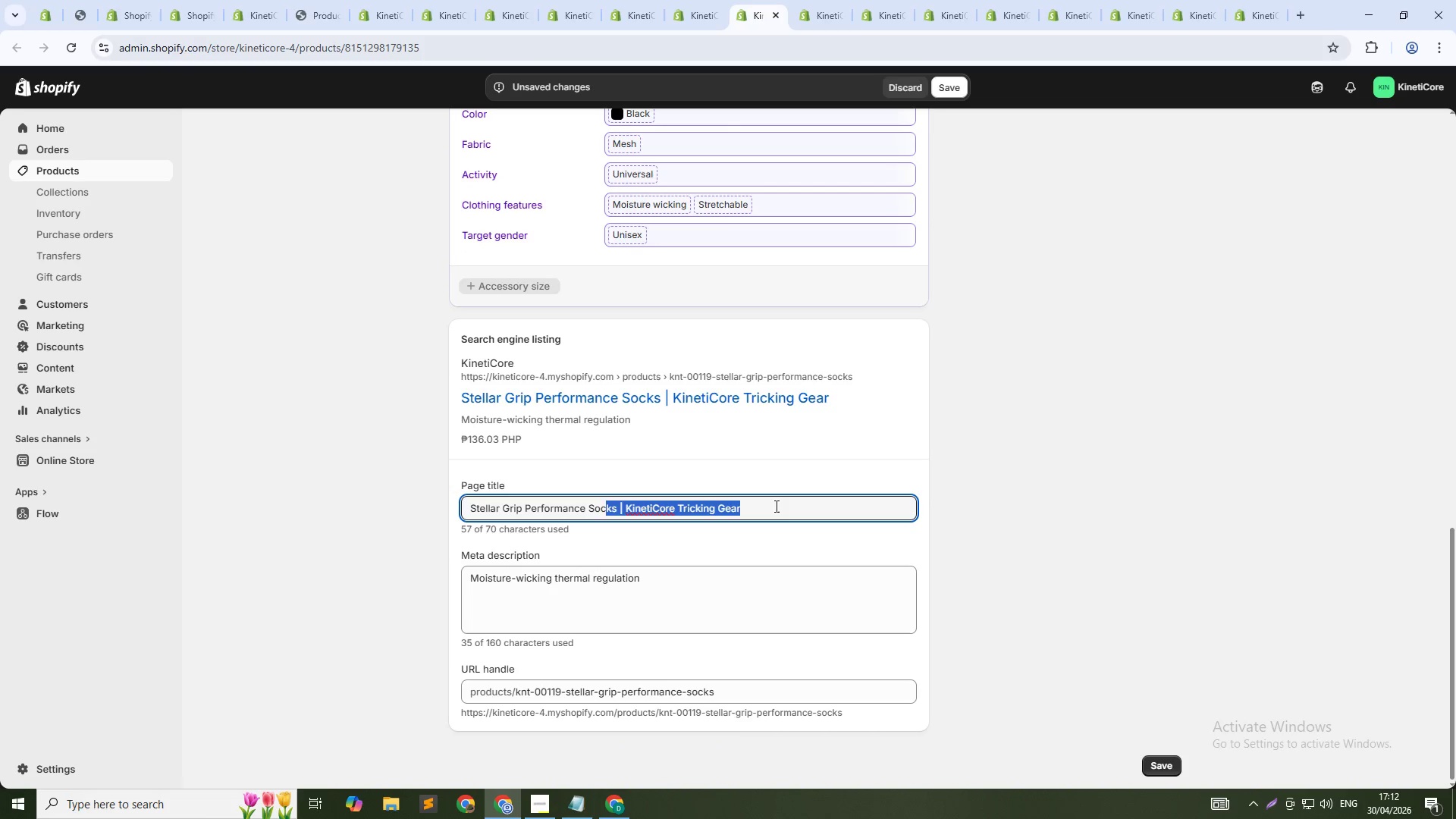 
key(Shift+ArrowRight)
 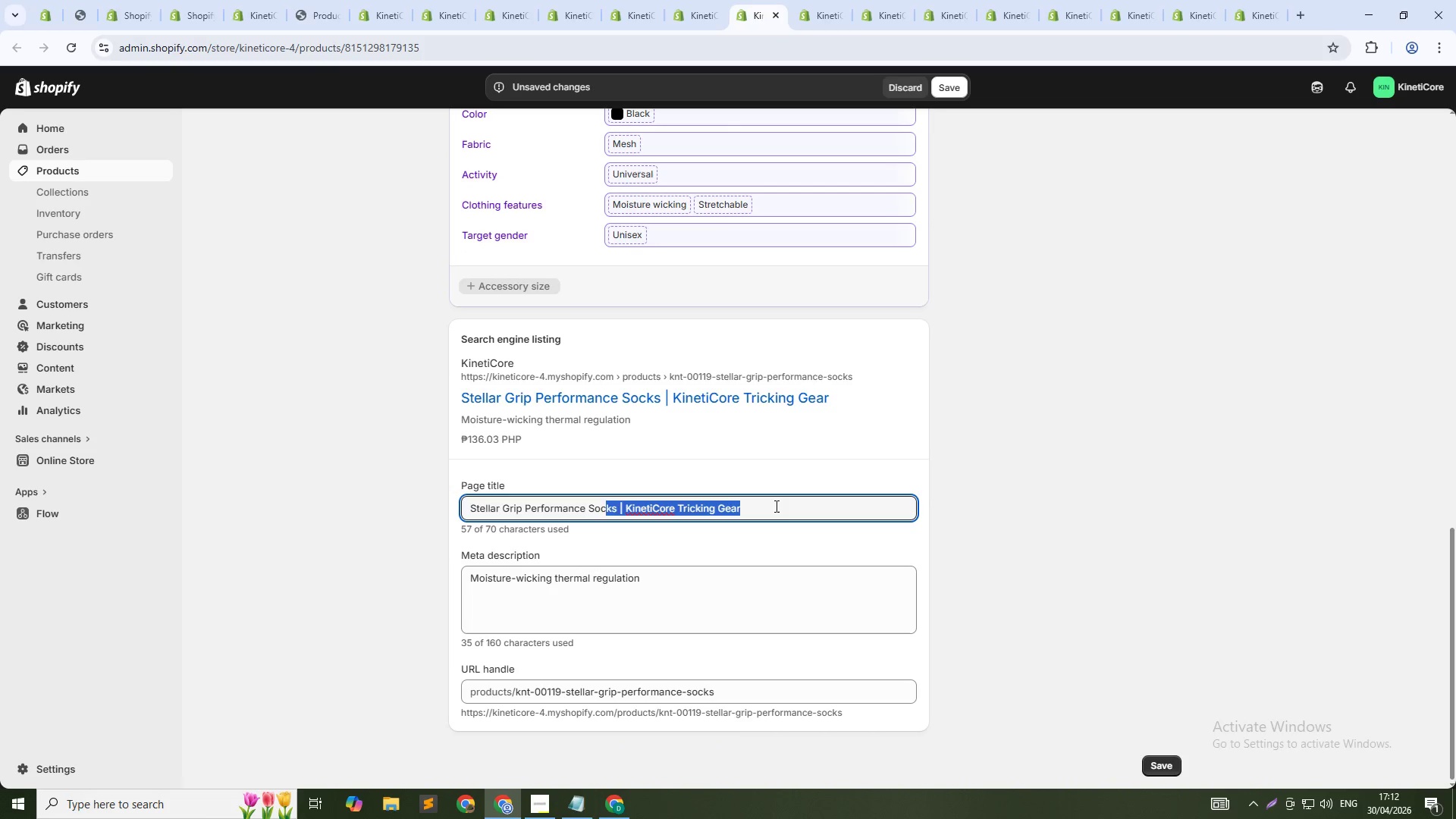 
key(Shift+ArrowRight)
 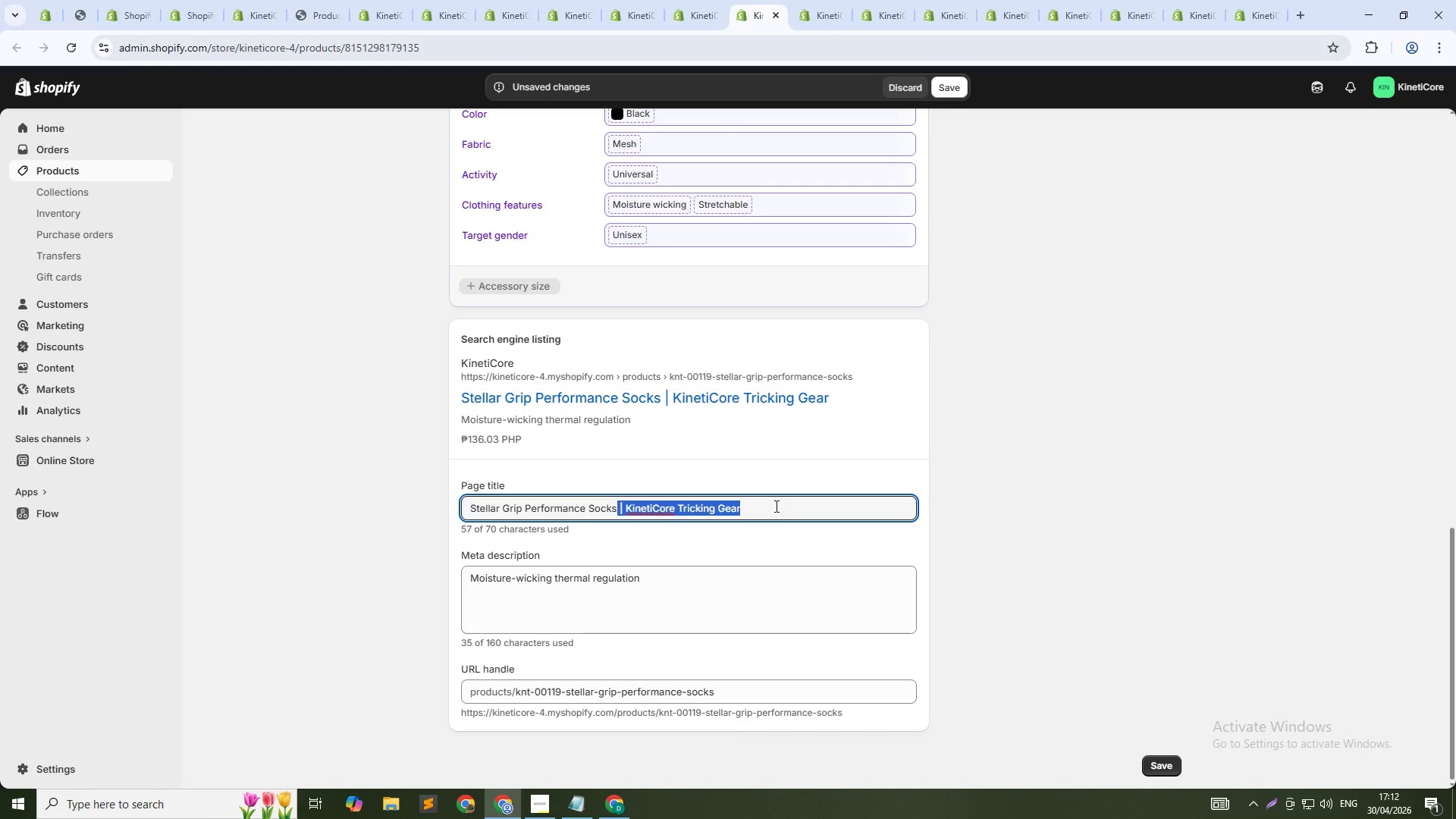 
key(Shift+ArrowRight)
 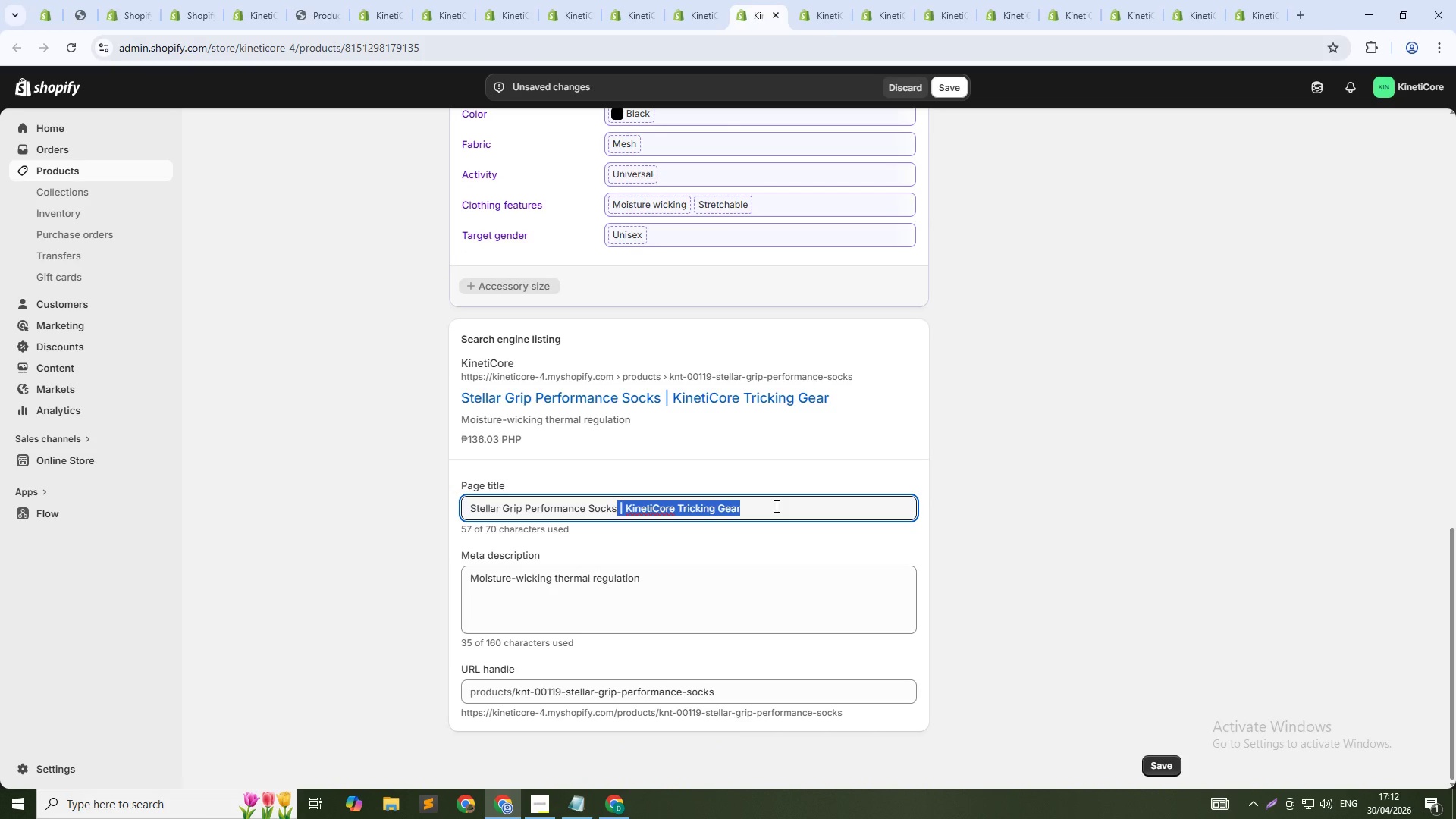 
key(Backspace)
 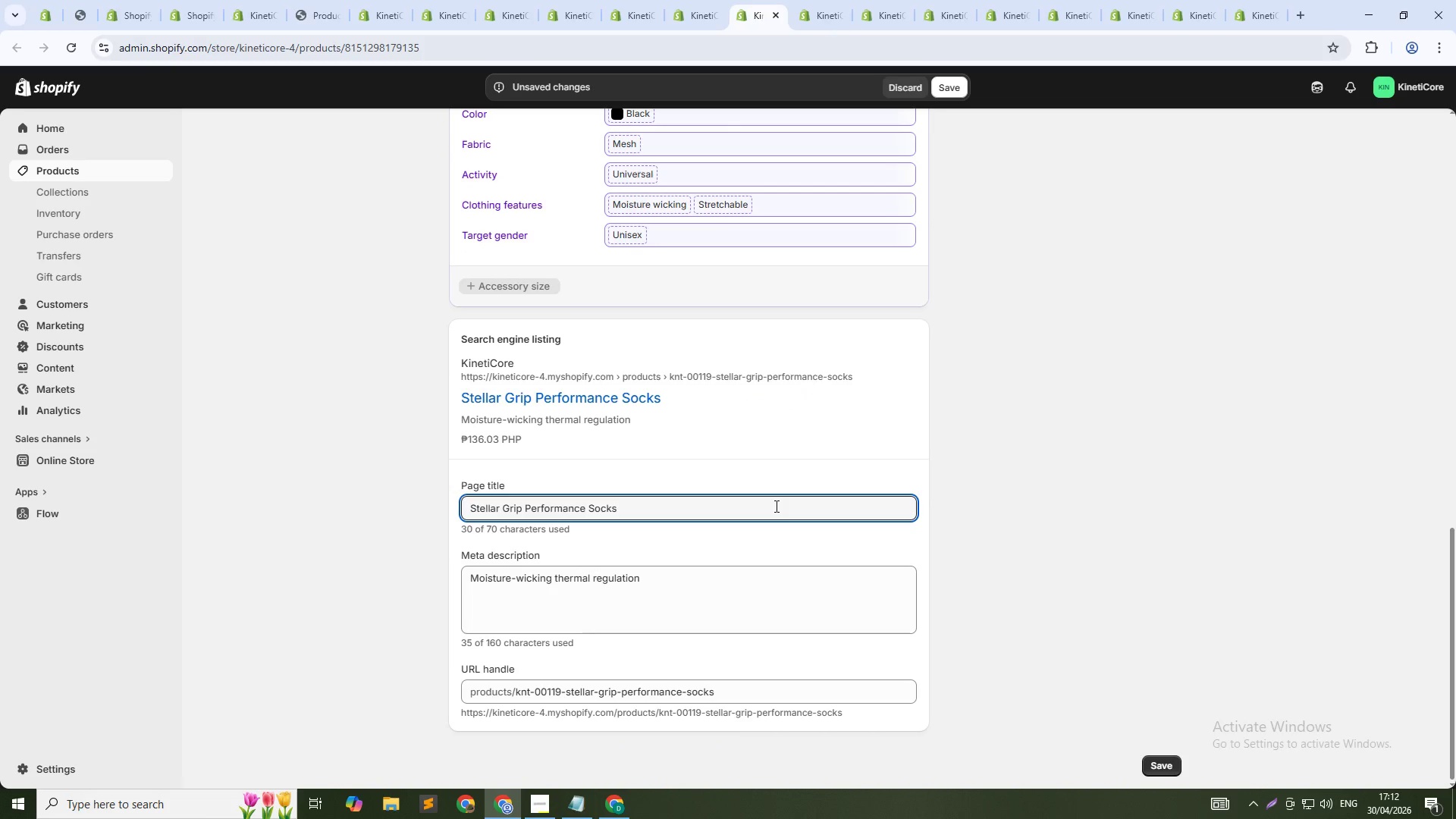 
key(Tab)
 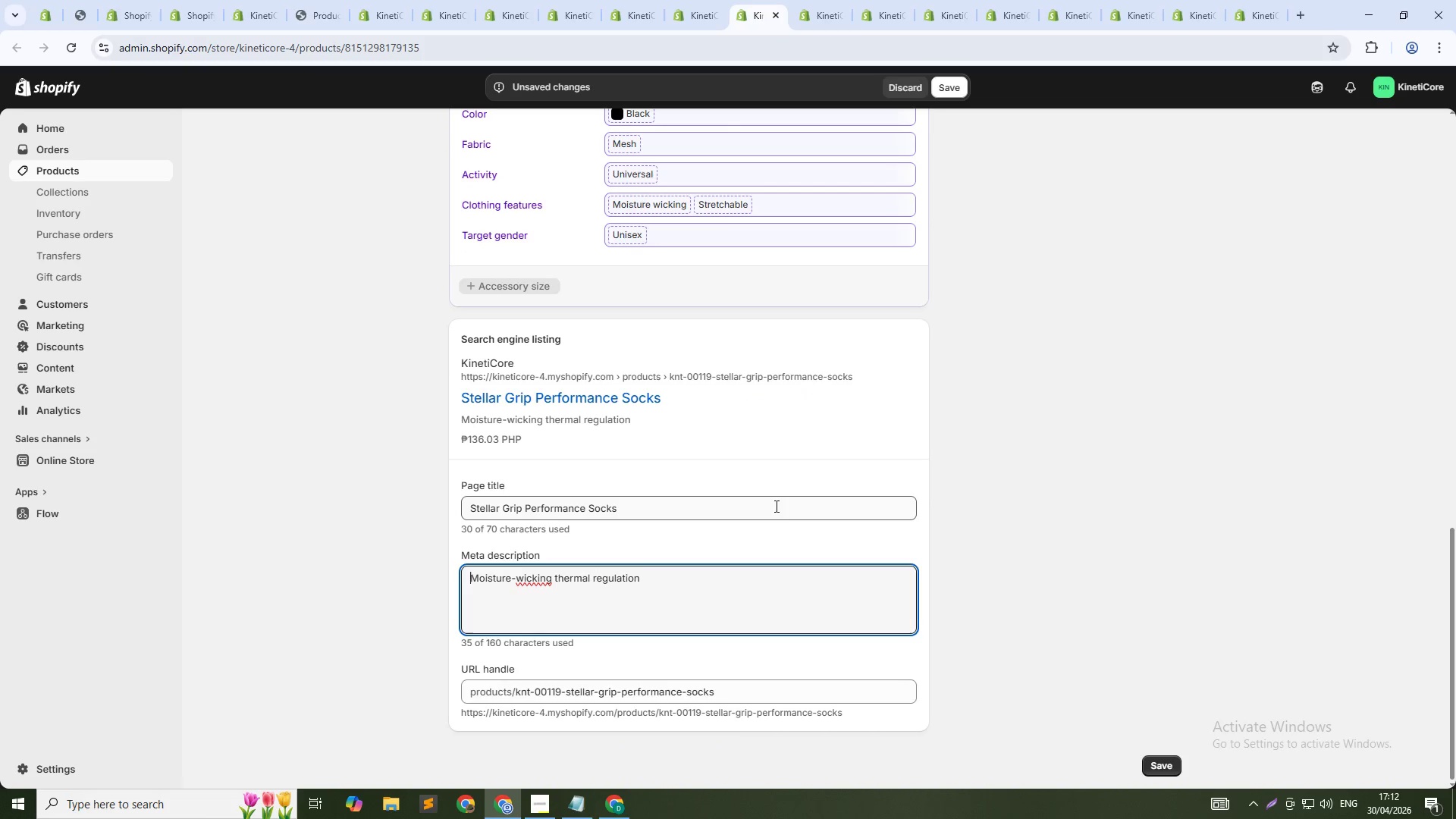 
key(Tab)
 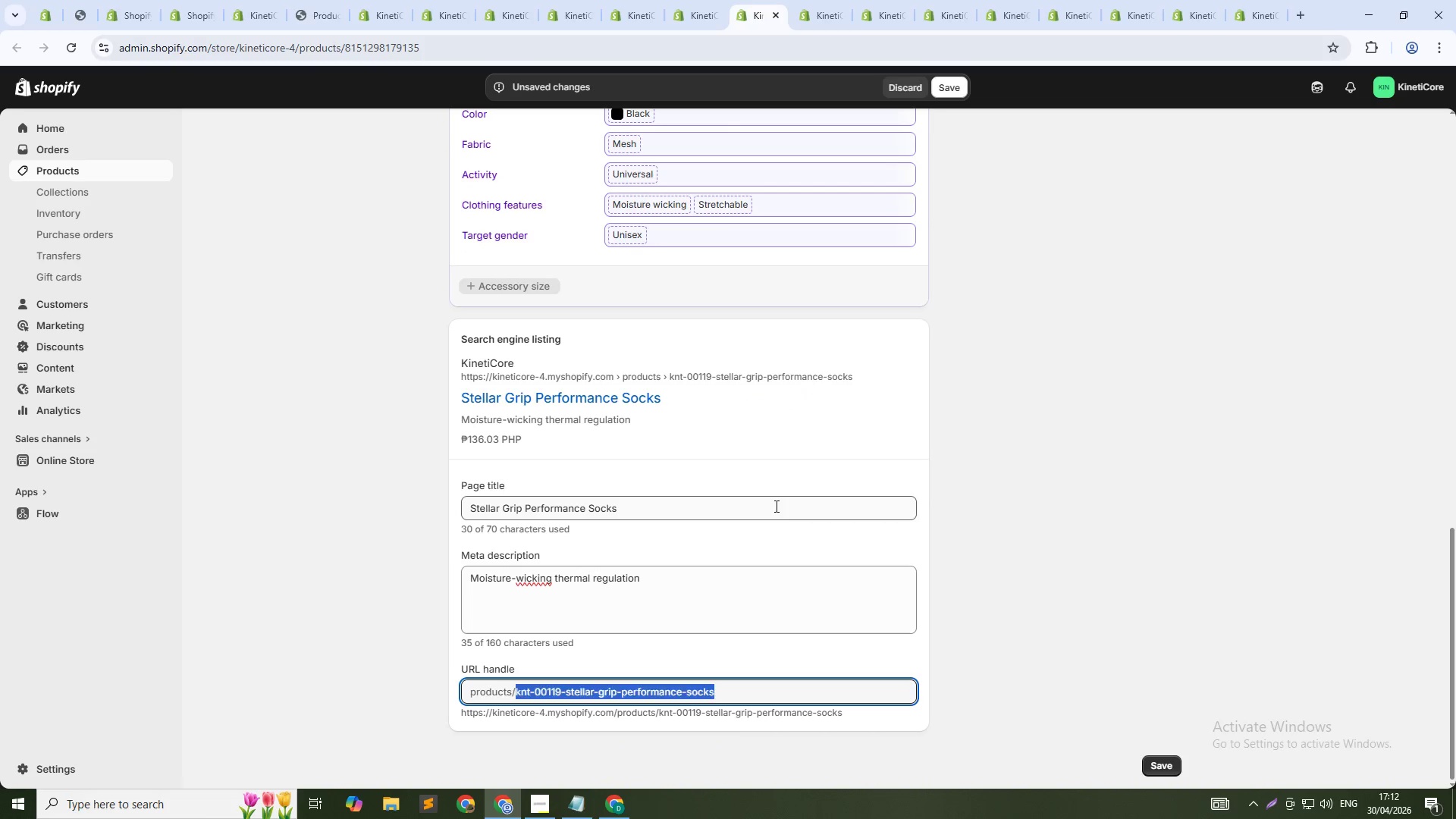 
key(ArrowDown)
 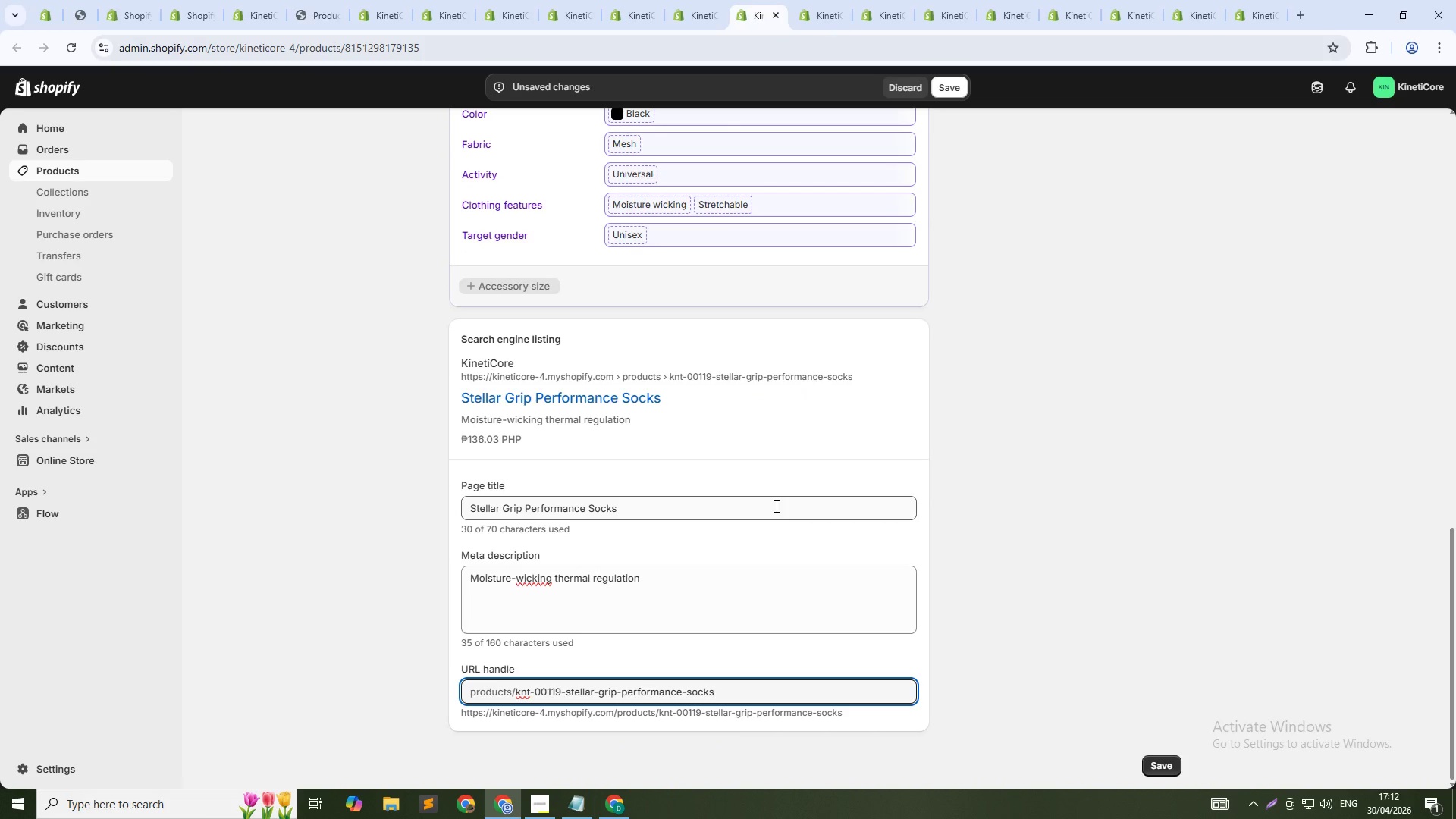 
key(NumpadSubtract)
 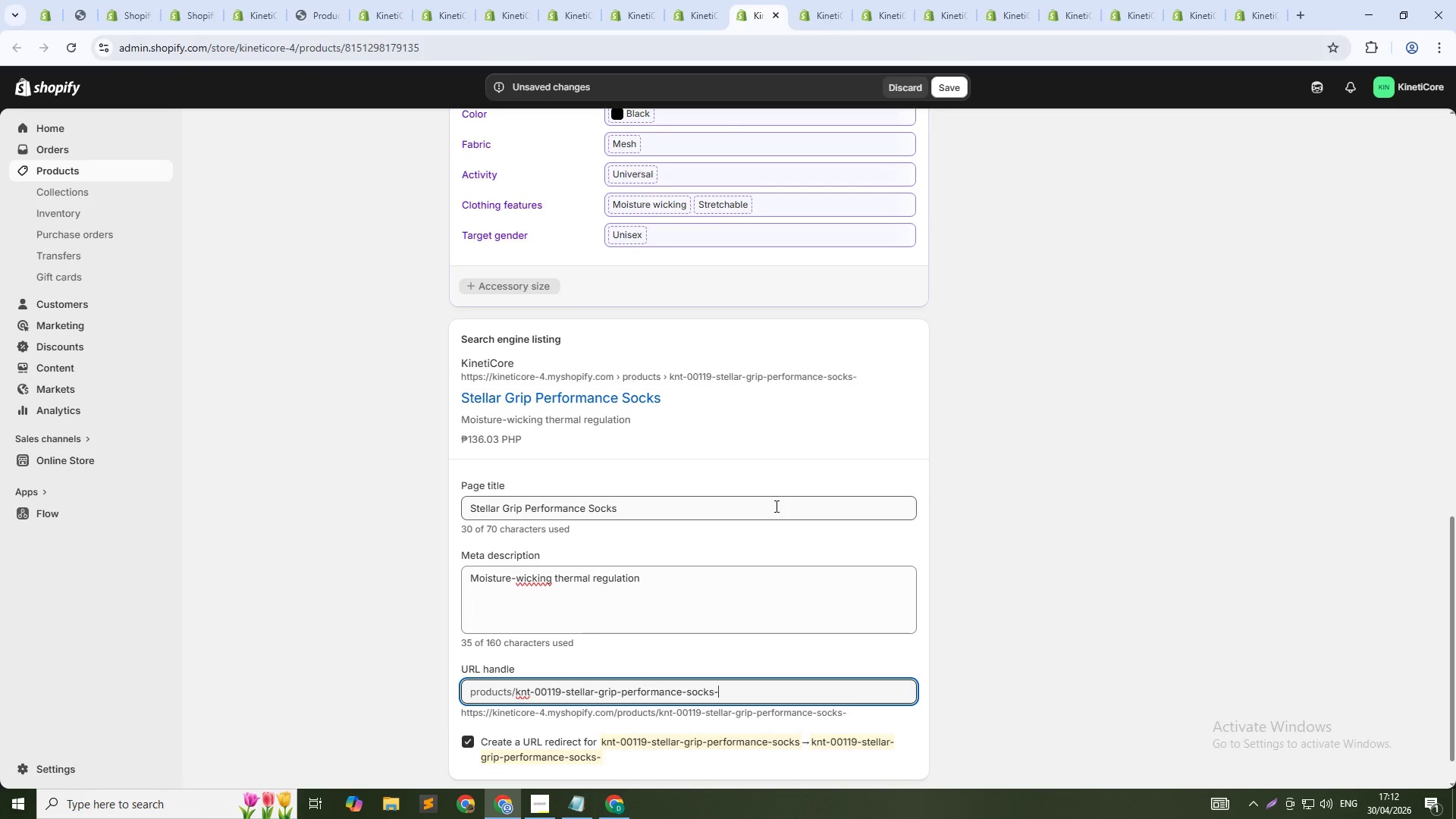 
hold_key(key=Numpad1, duration=0.31)
 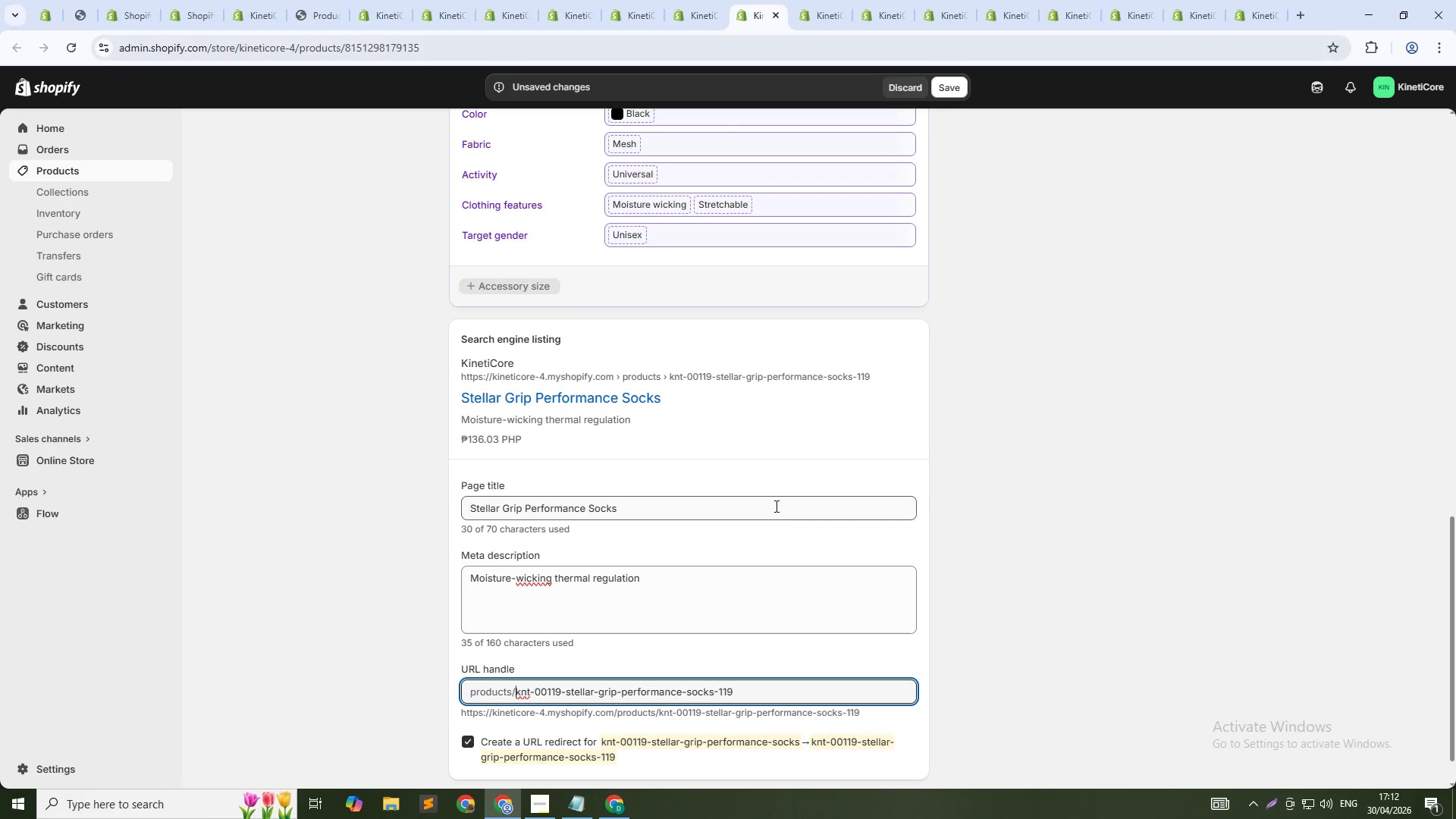 
key(Numpad9)
 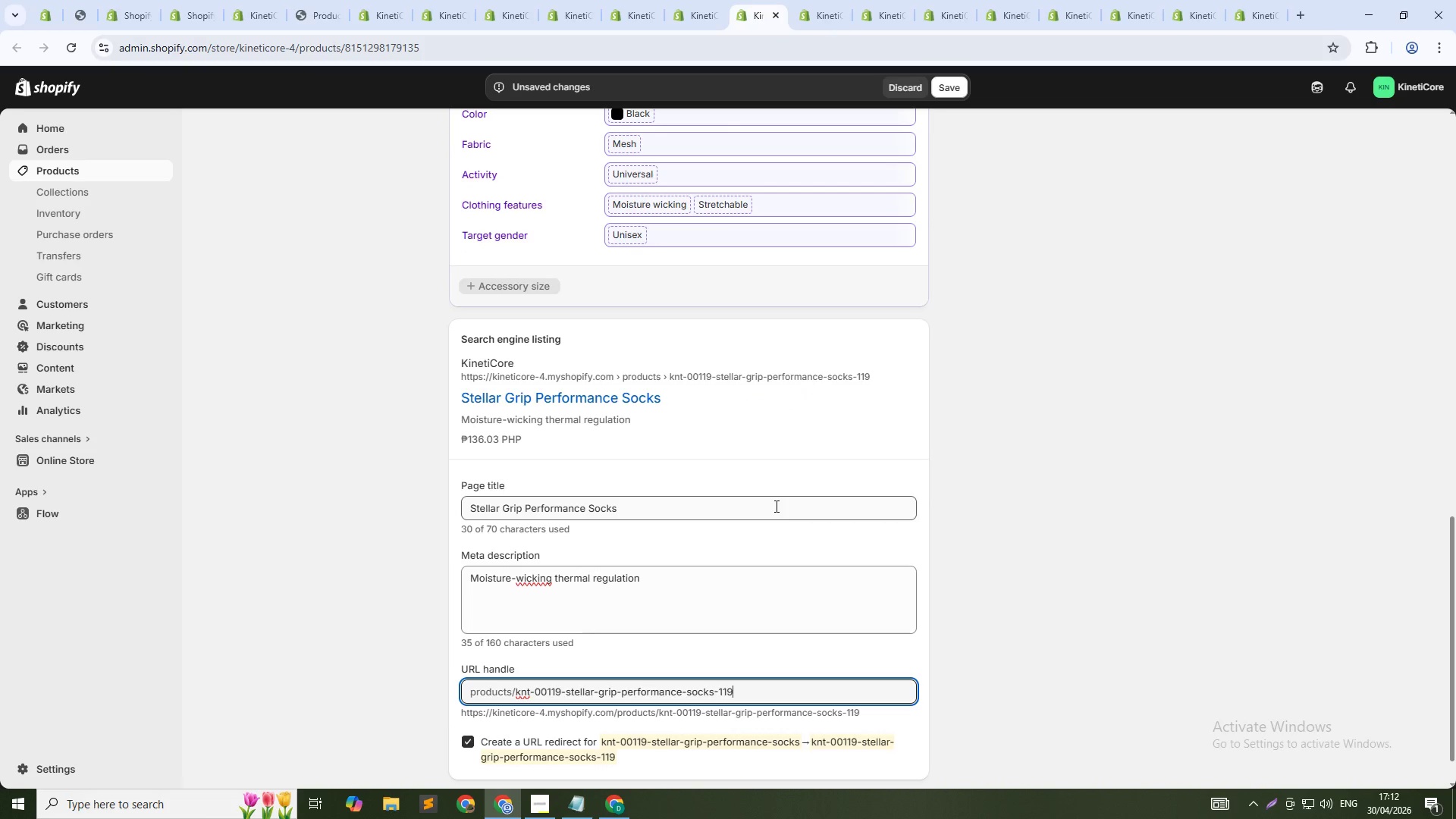 
key(ArrowUp)
 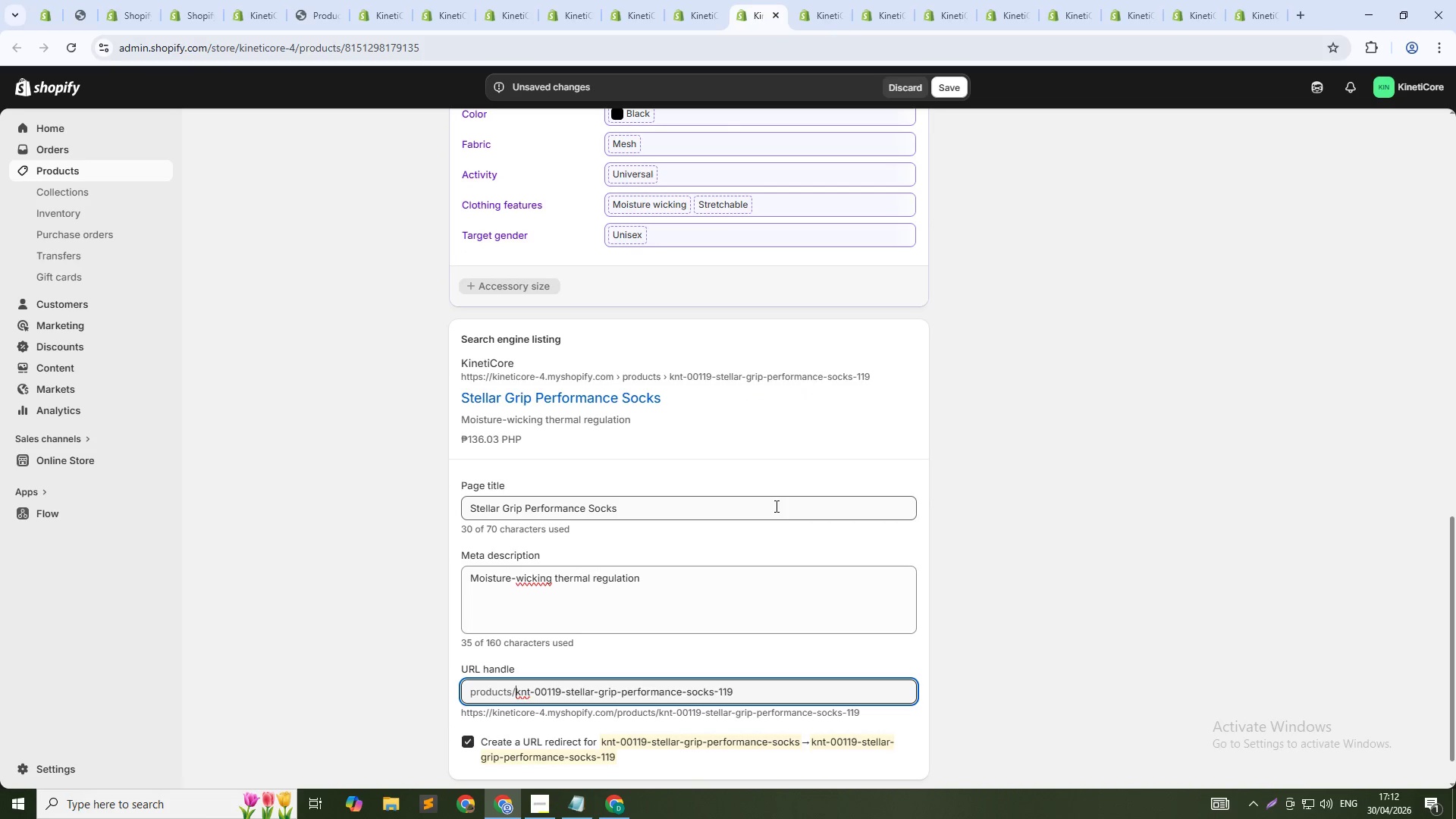 
key(Control+Shift+ArrowRight)
 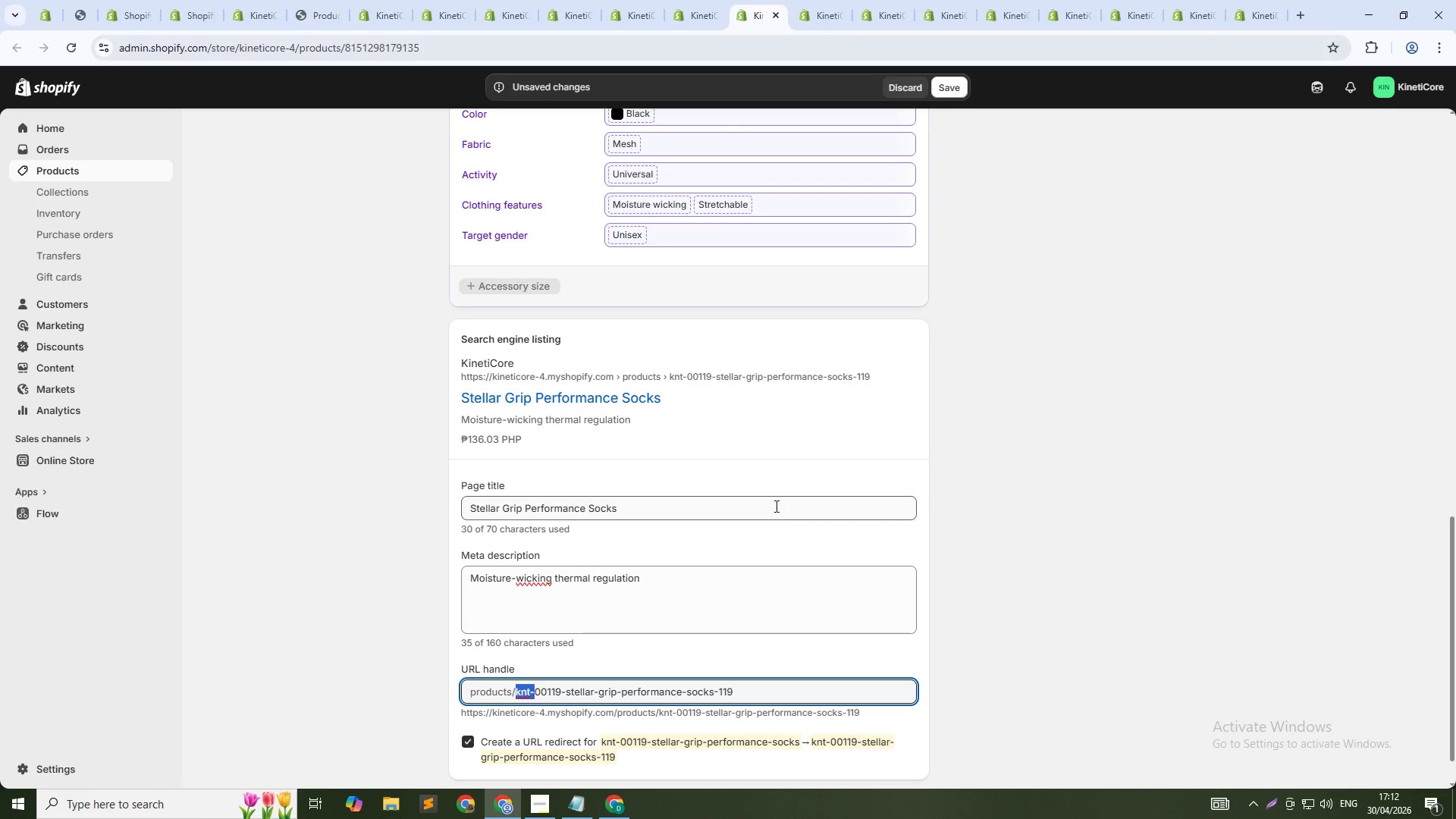 
key(Control+Shift+ArrowRight)
 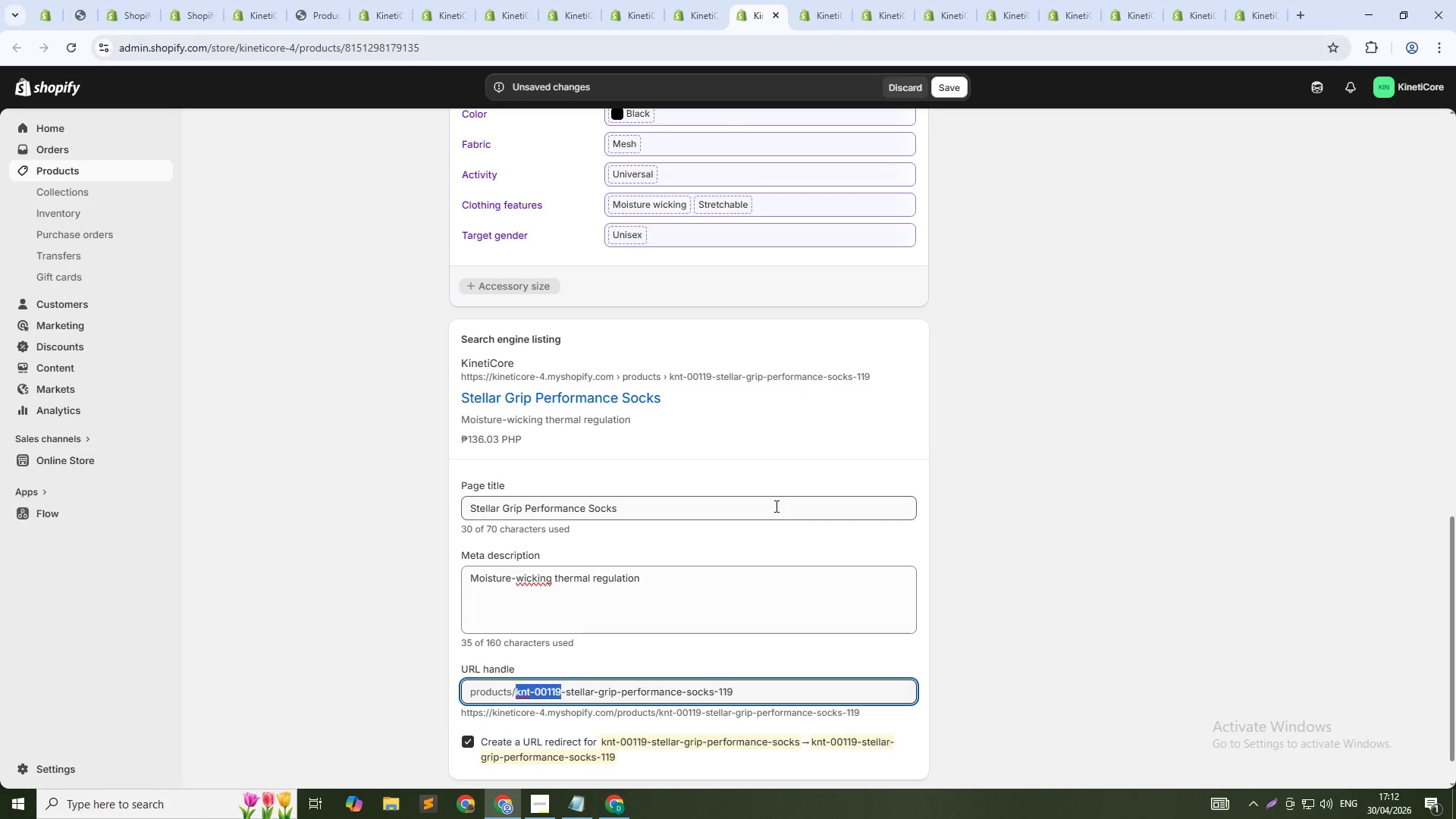 
key(Control+Shift+ArrowRight)
 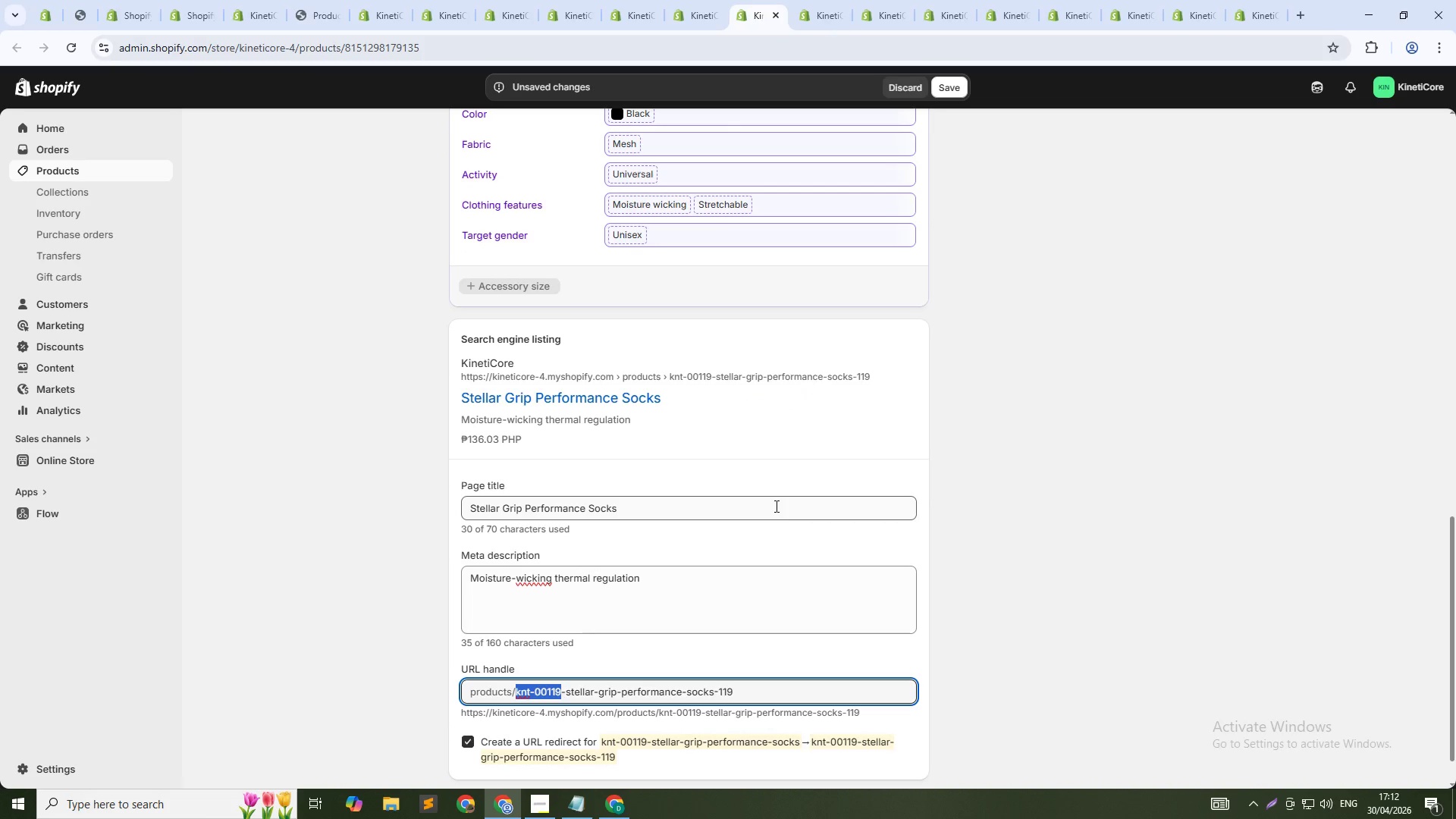 
key(Shift+ArrowRight)
 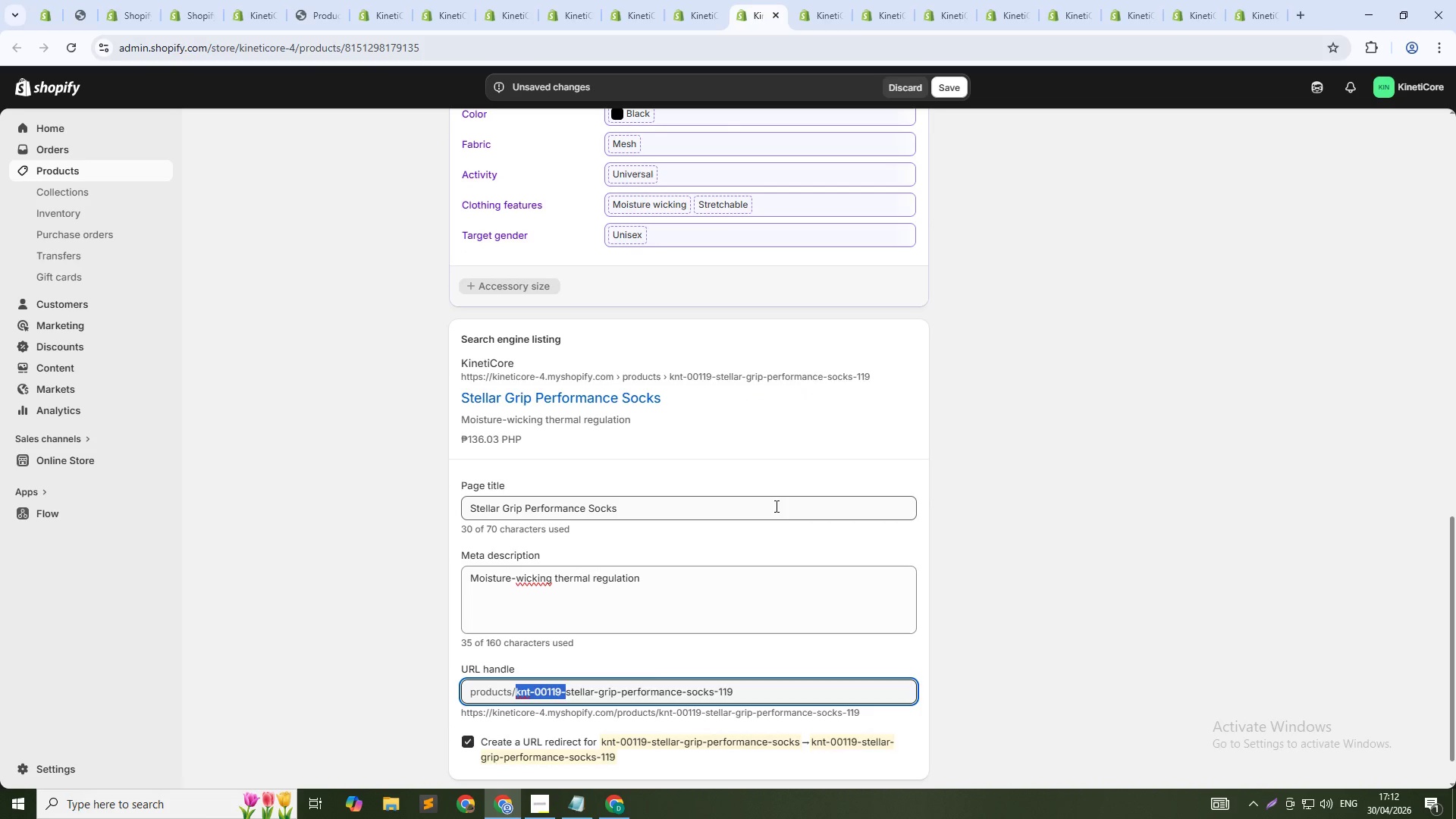 
key(Backspace)
 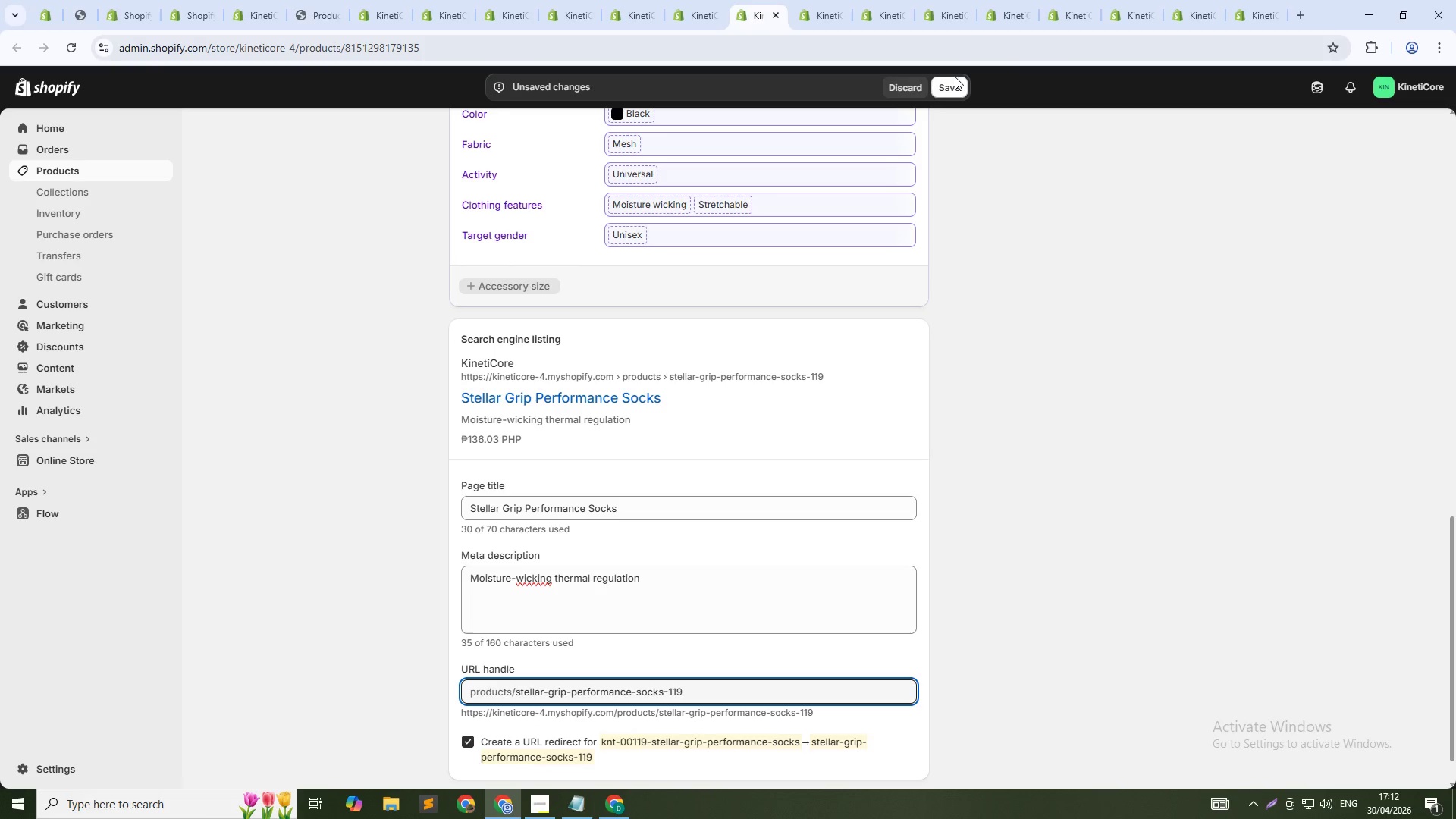 
left_click([950, 85])
 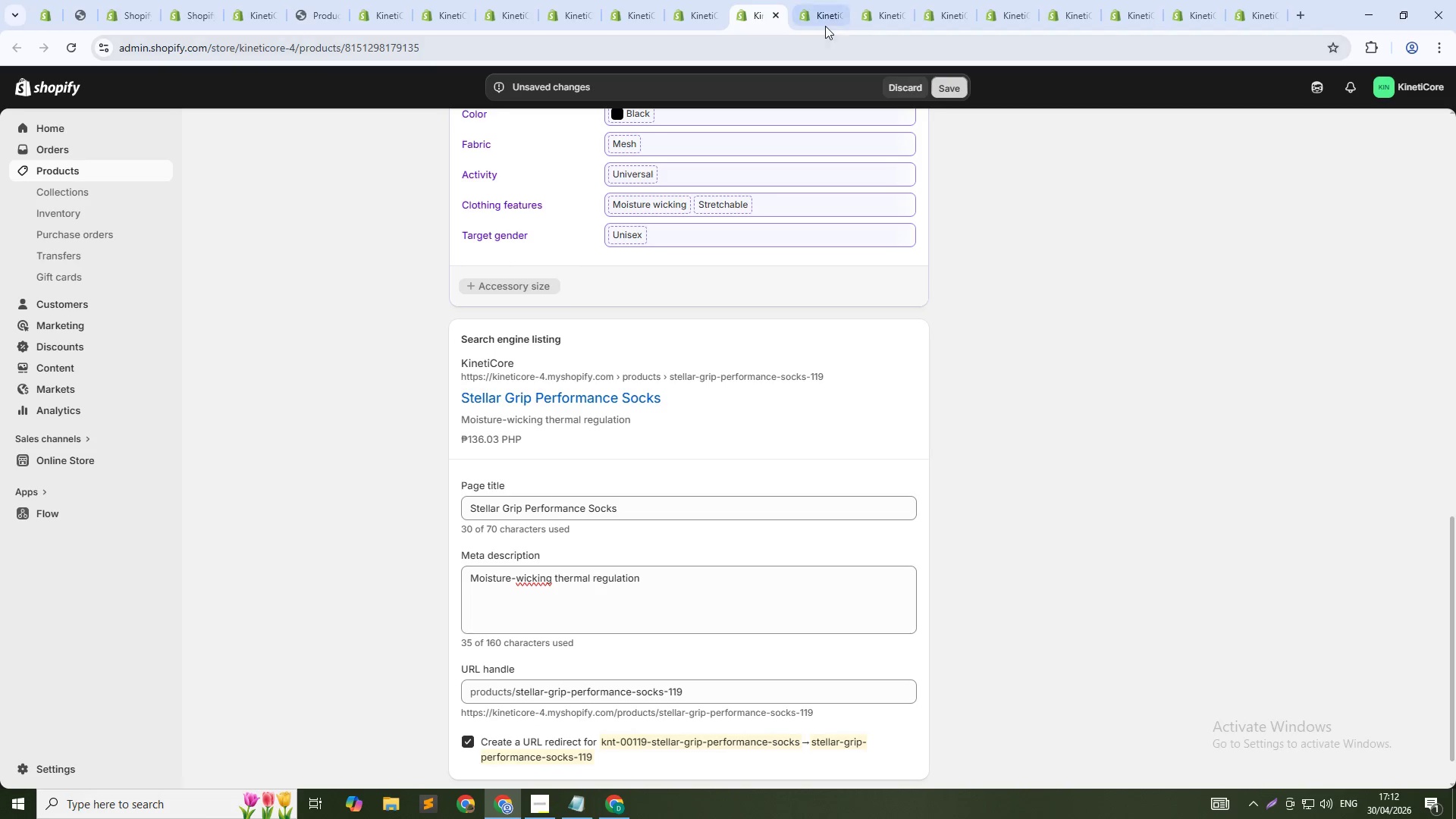 
left_click([825, 20])
 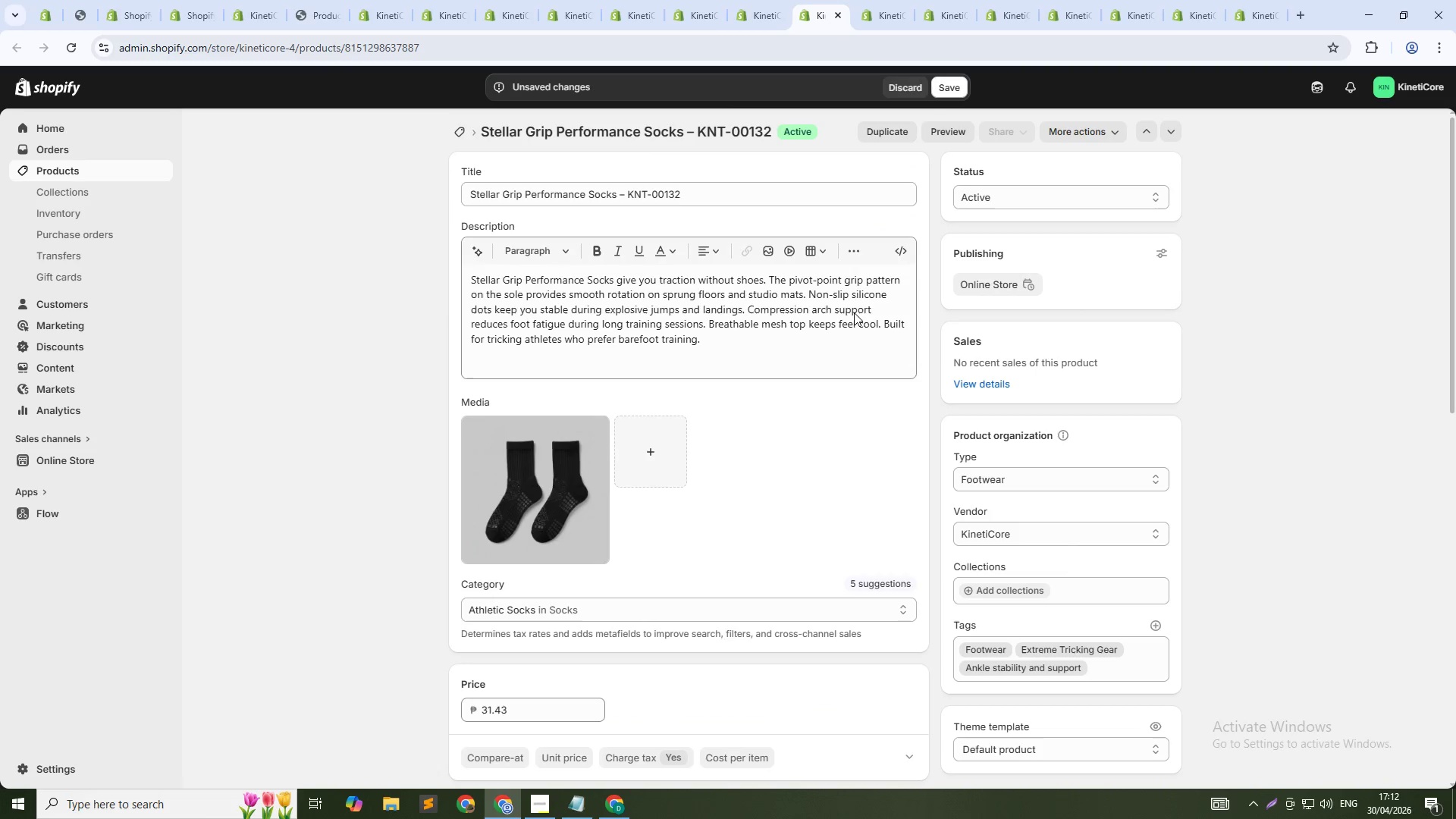 
scroll: coordinate [897, 510], scroll_direction: down, amount: 23.0
 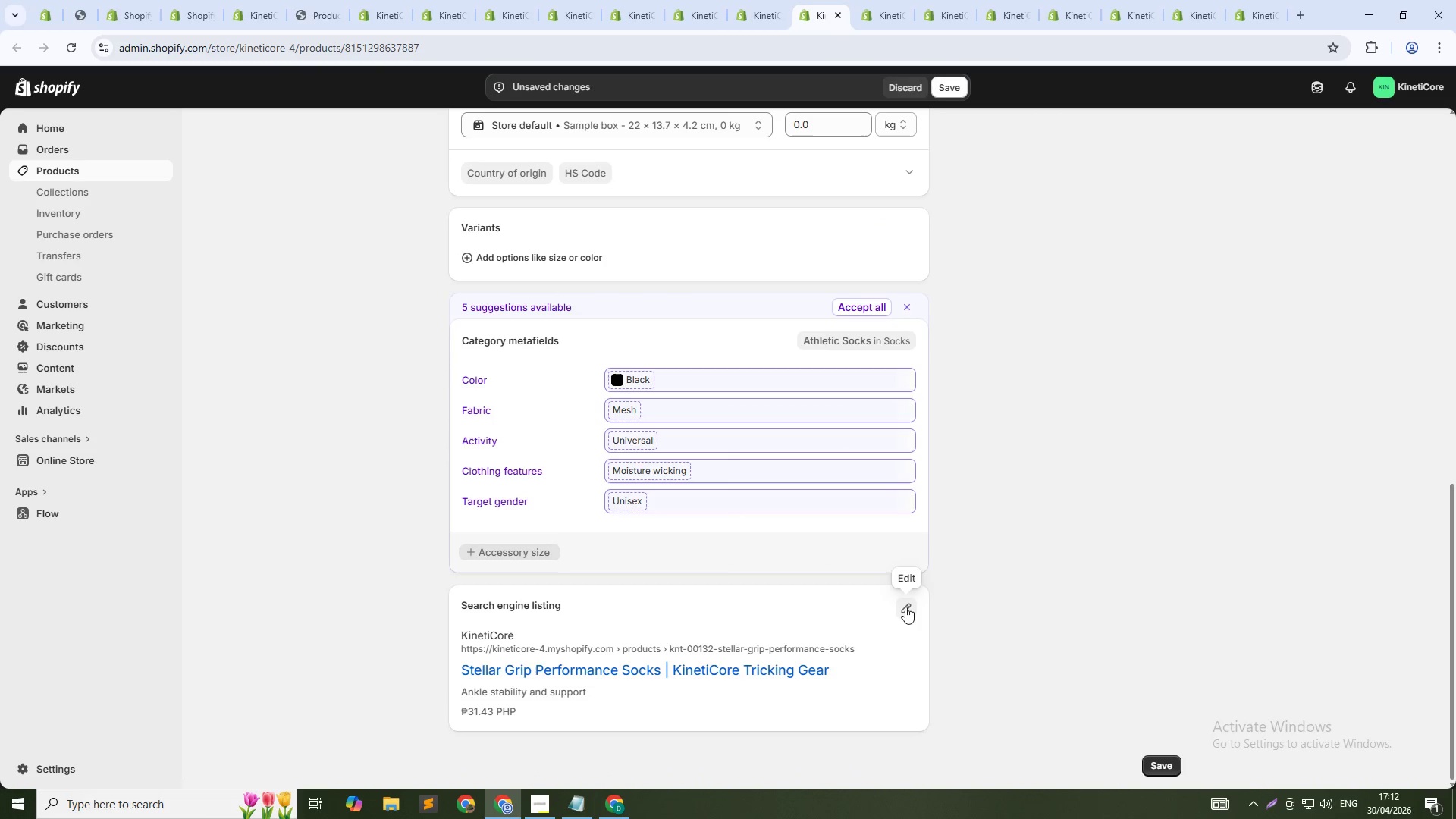 
left_click([905, 607])
 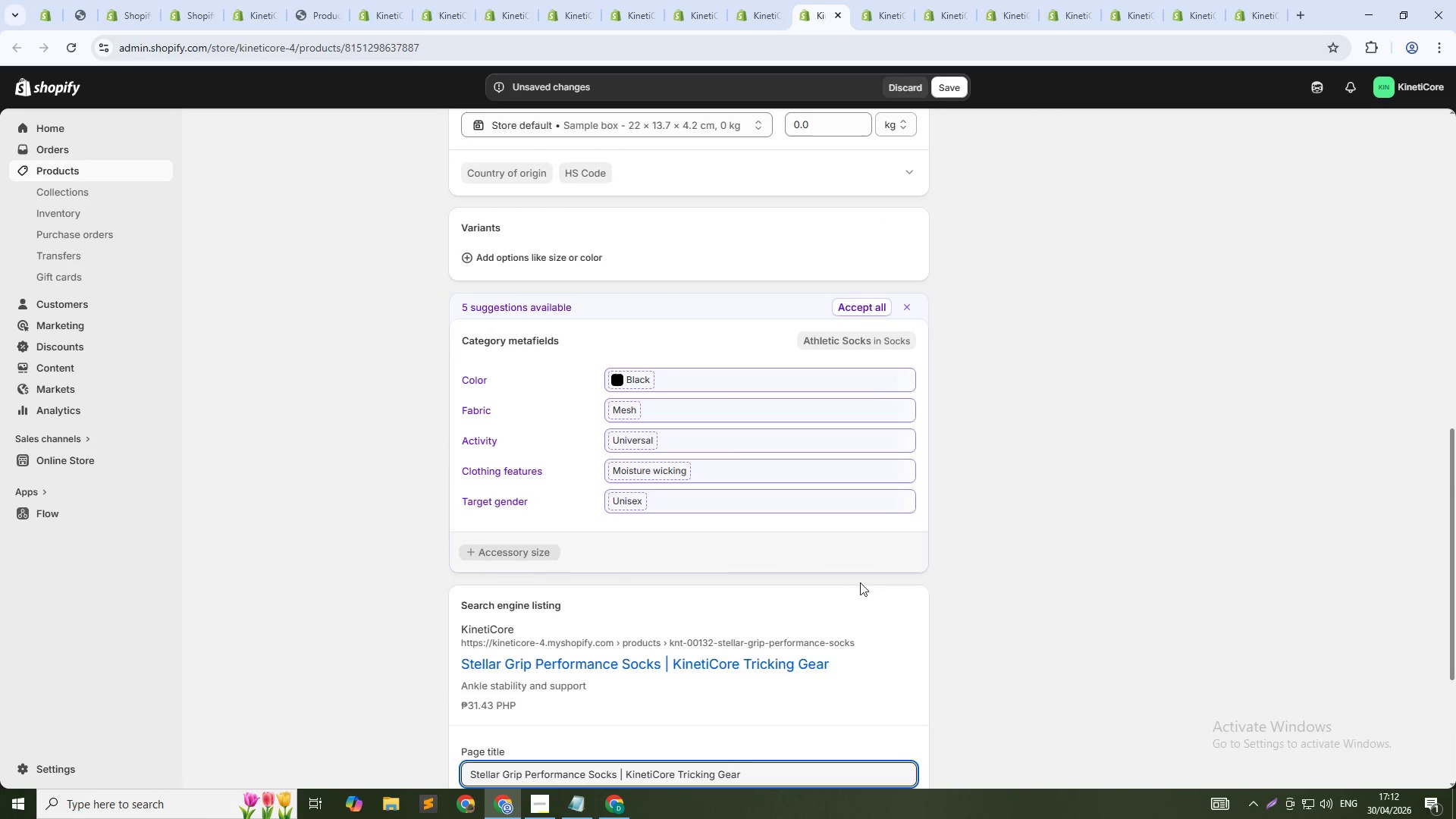 
scroll: coordinate [817, 589], scroll_direction: down, amount: 6.0
 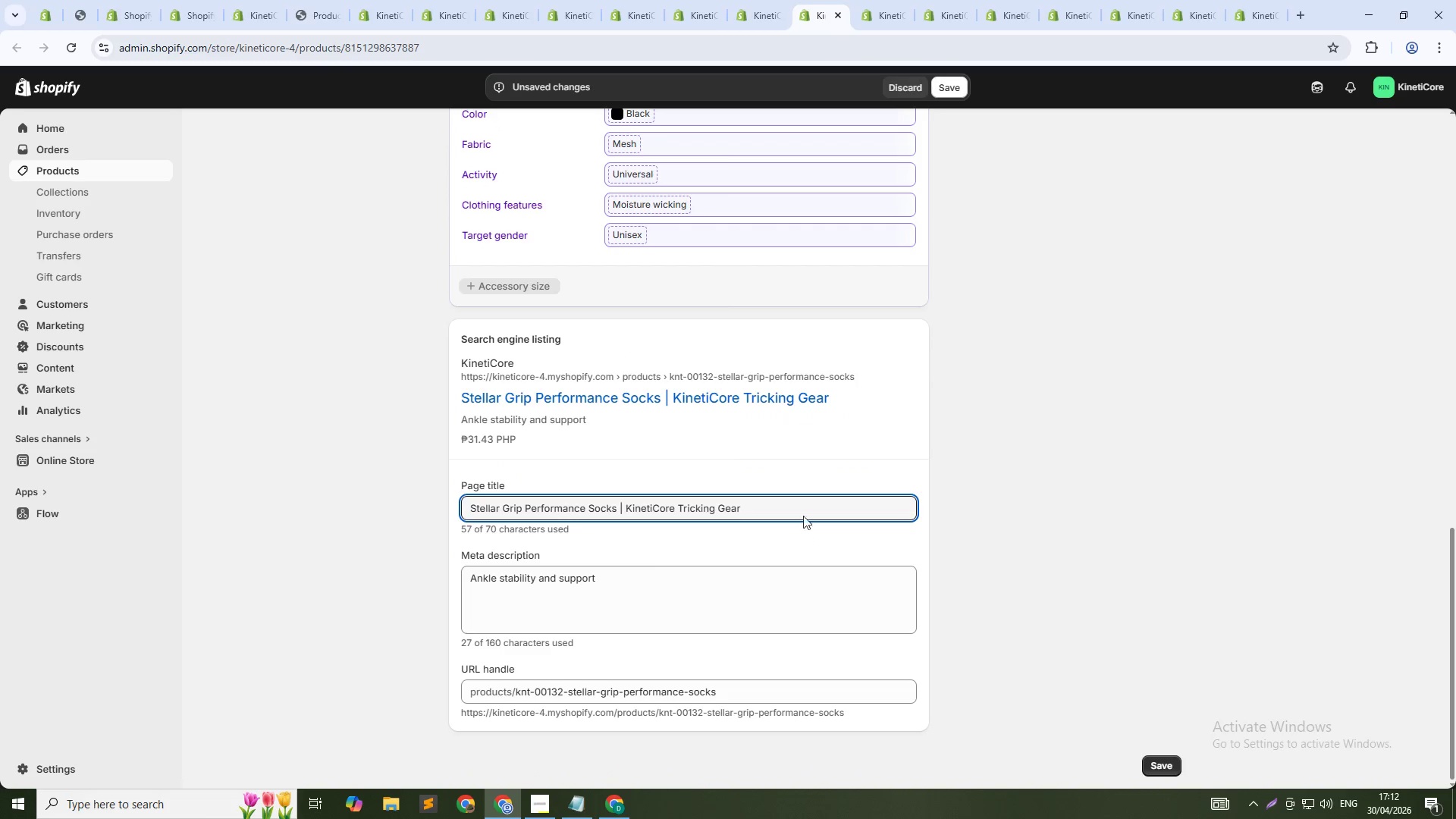 
left_click([805, 500])
 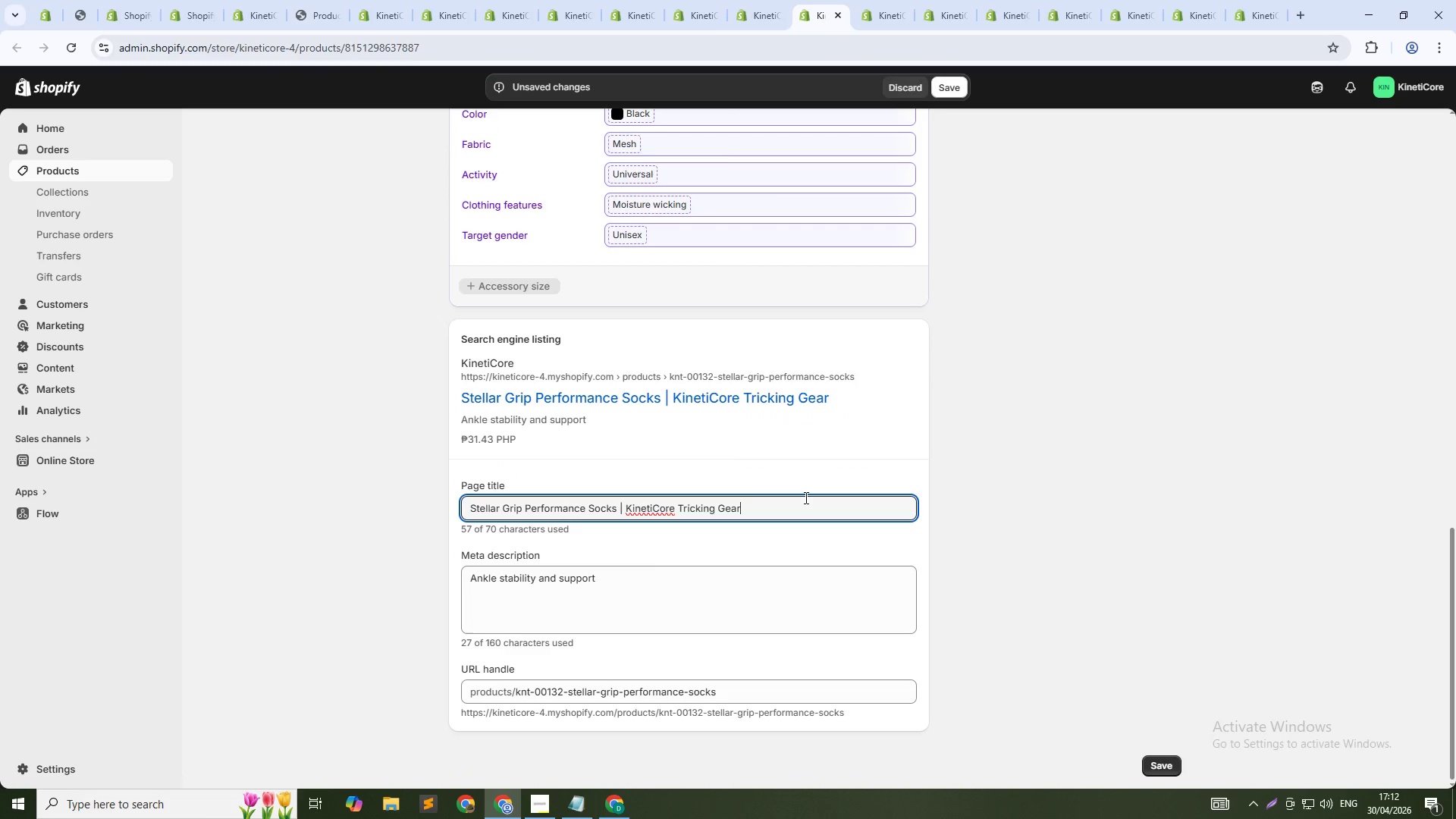 
key(Control+Shift+ArrowLeft)
 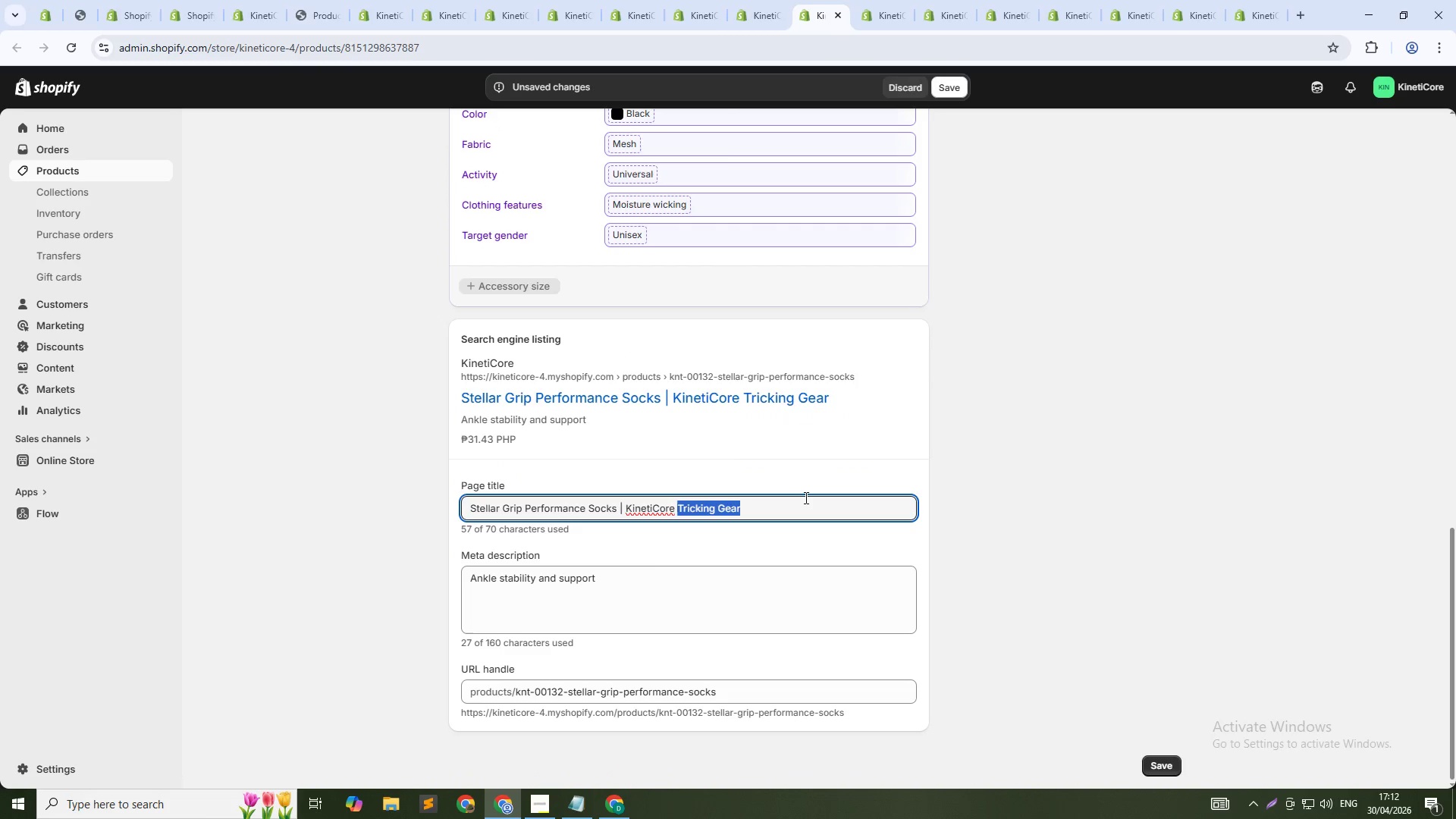 
key(Control+Shift+ArrowLeft)
 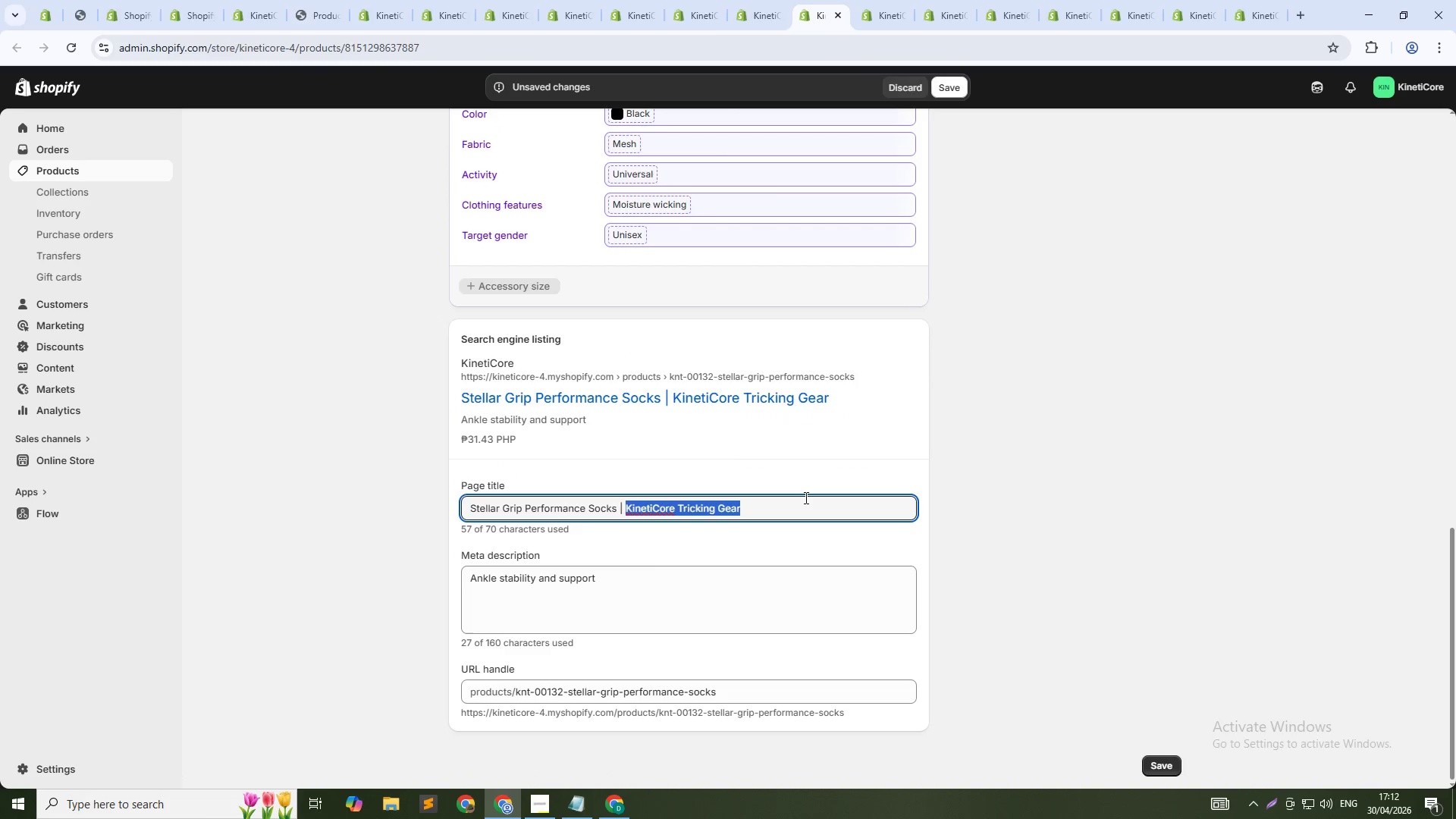 
key(Control+Shift+ArrowLeft)
 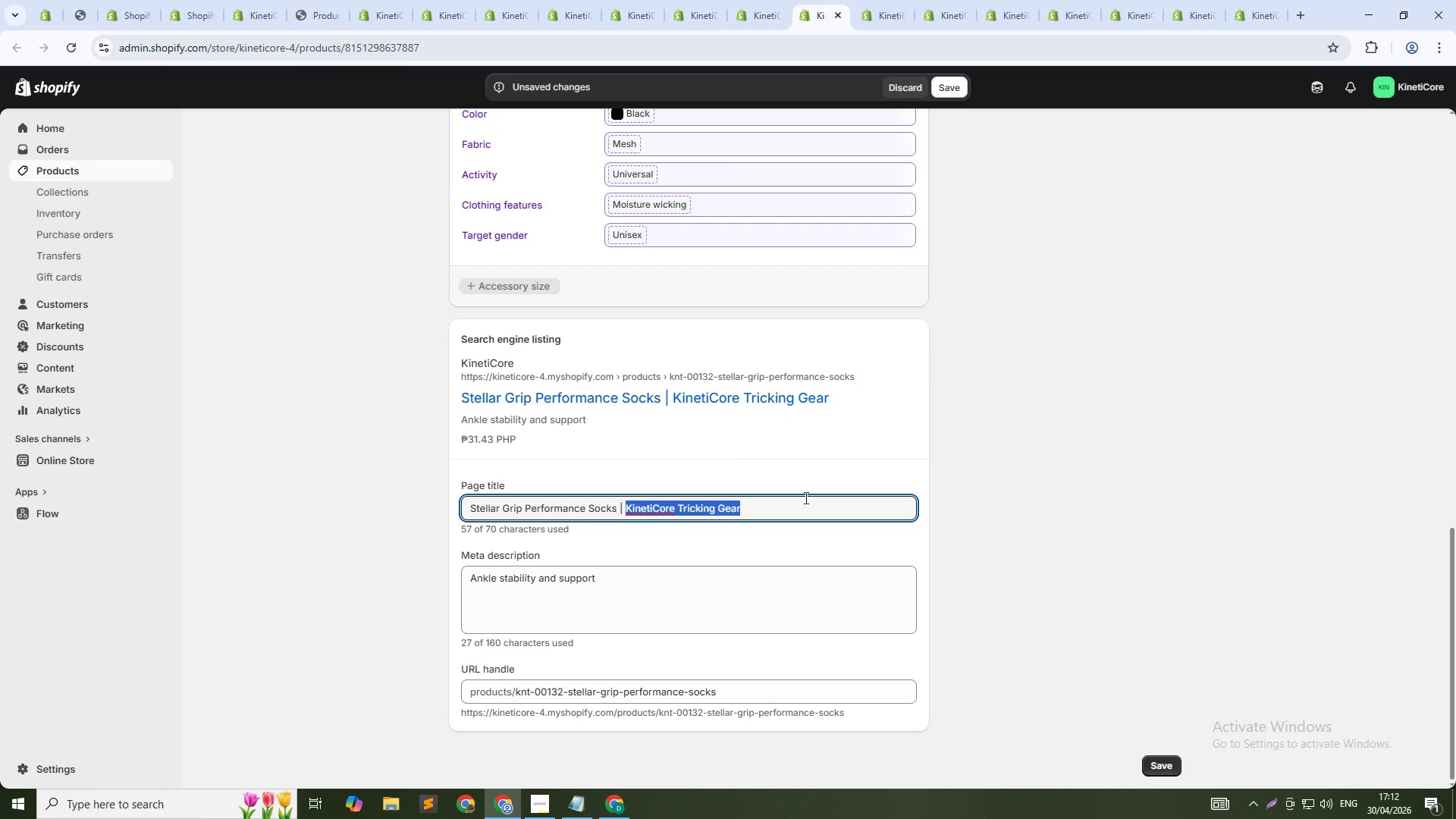 
key(Control+Shift+ArrowLeft)
 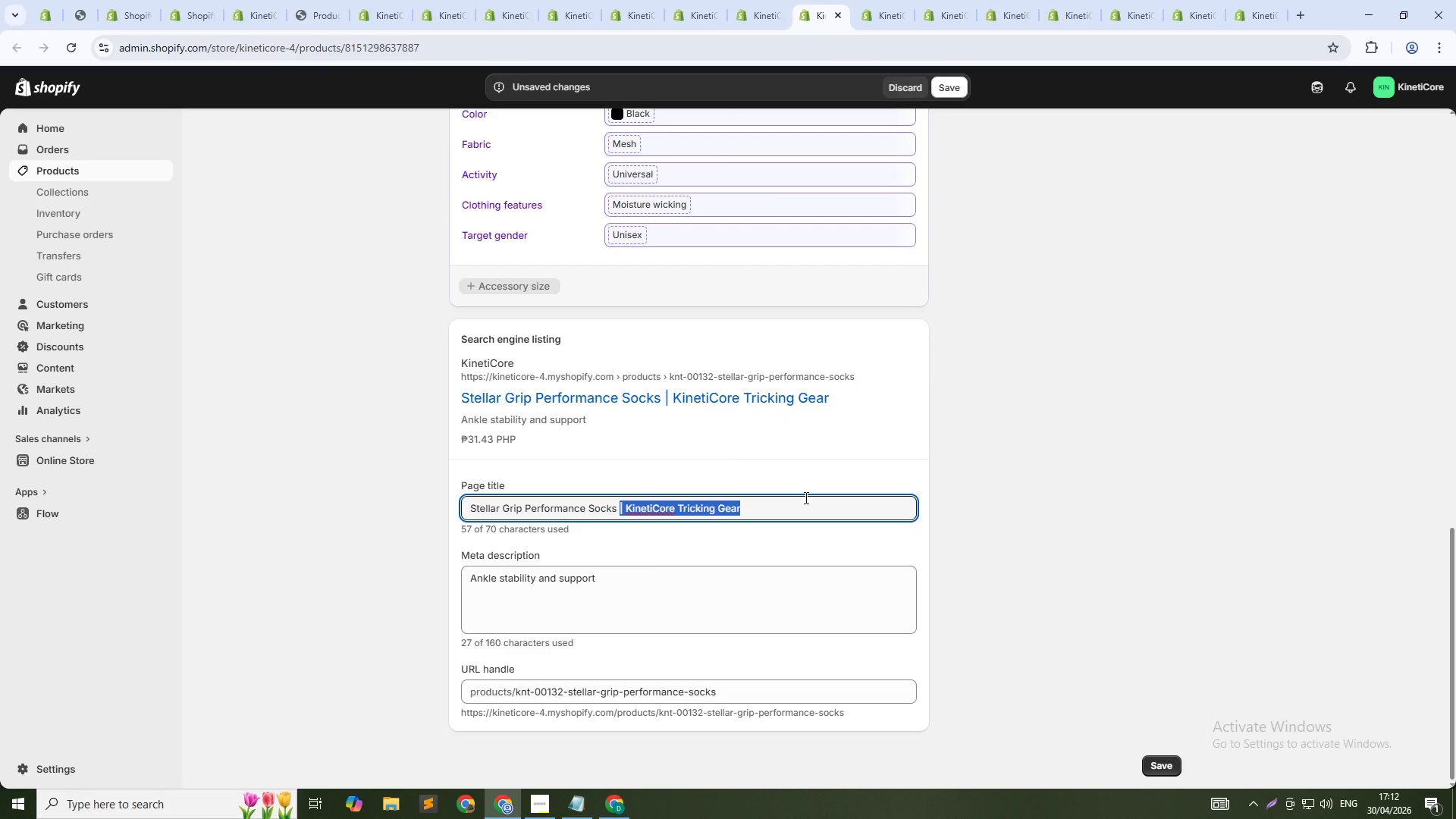 
key(Shift+ArrowLeft)
 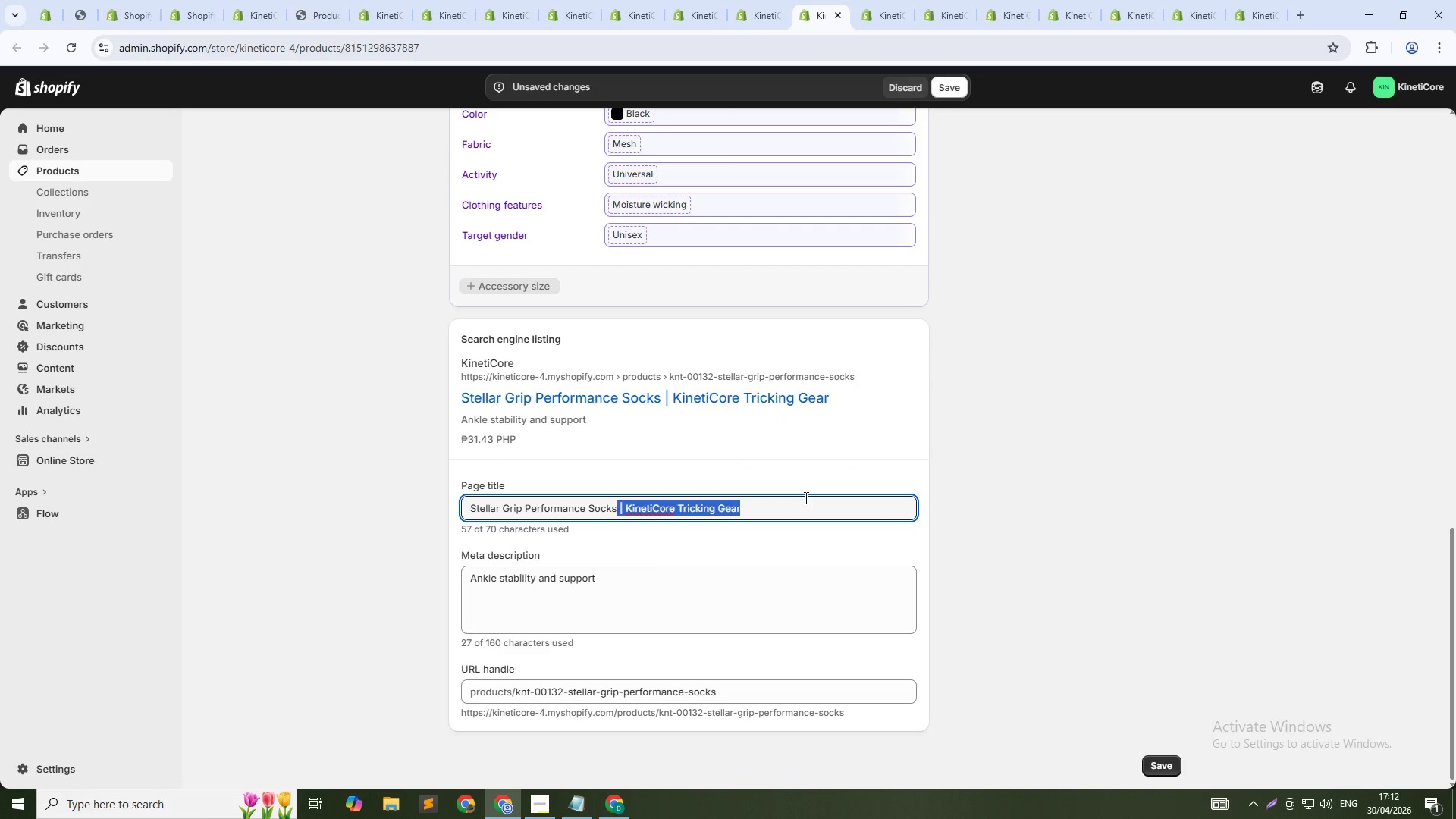 
key(Backspace)
 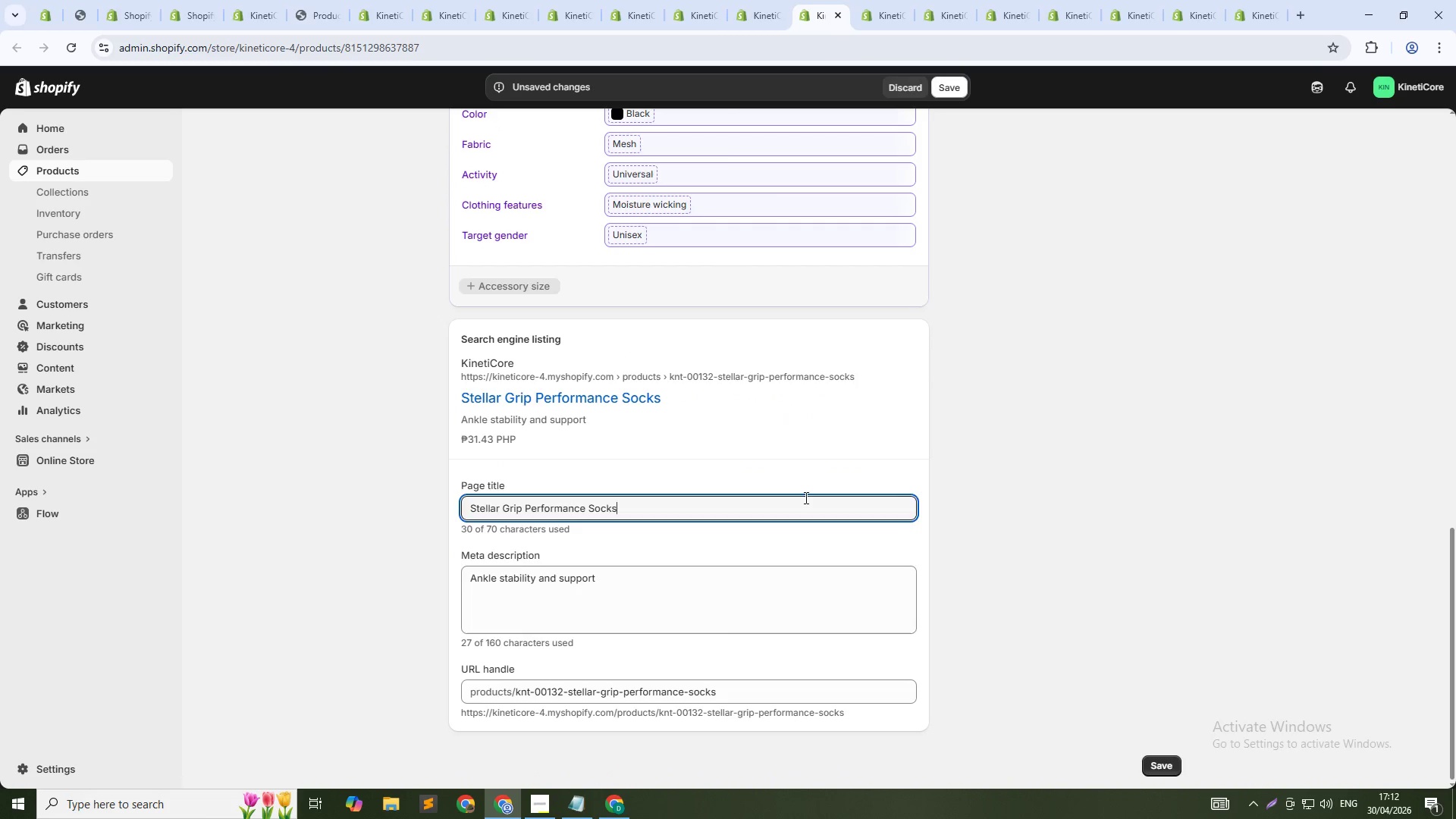 
key(Tab)
 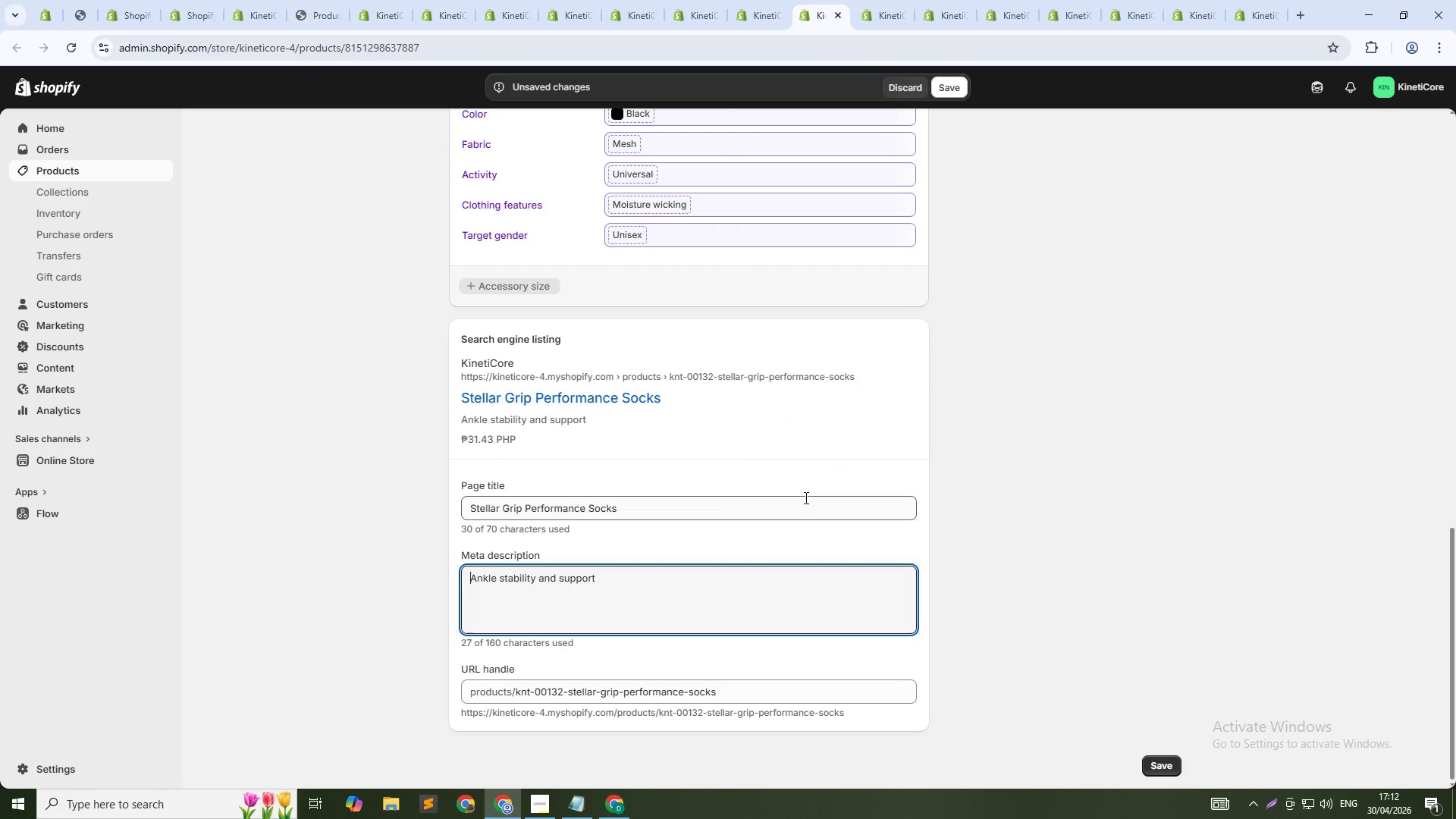 
key(Tab)
 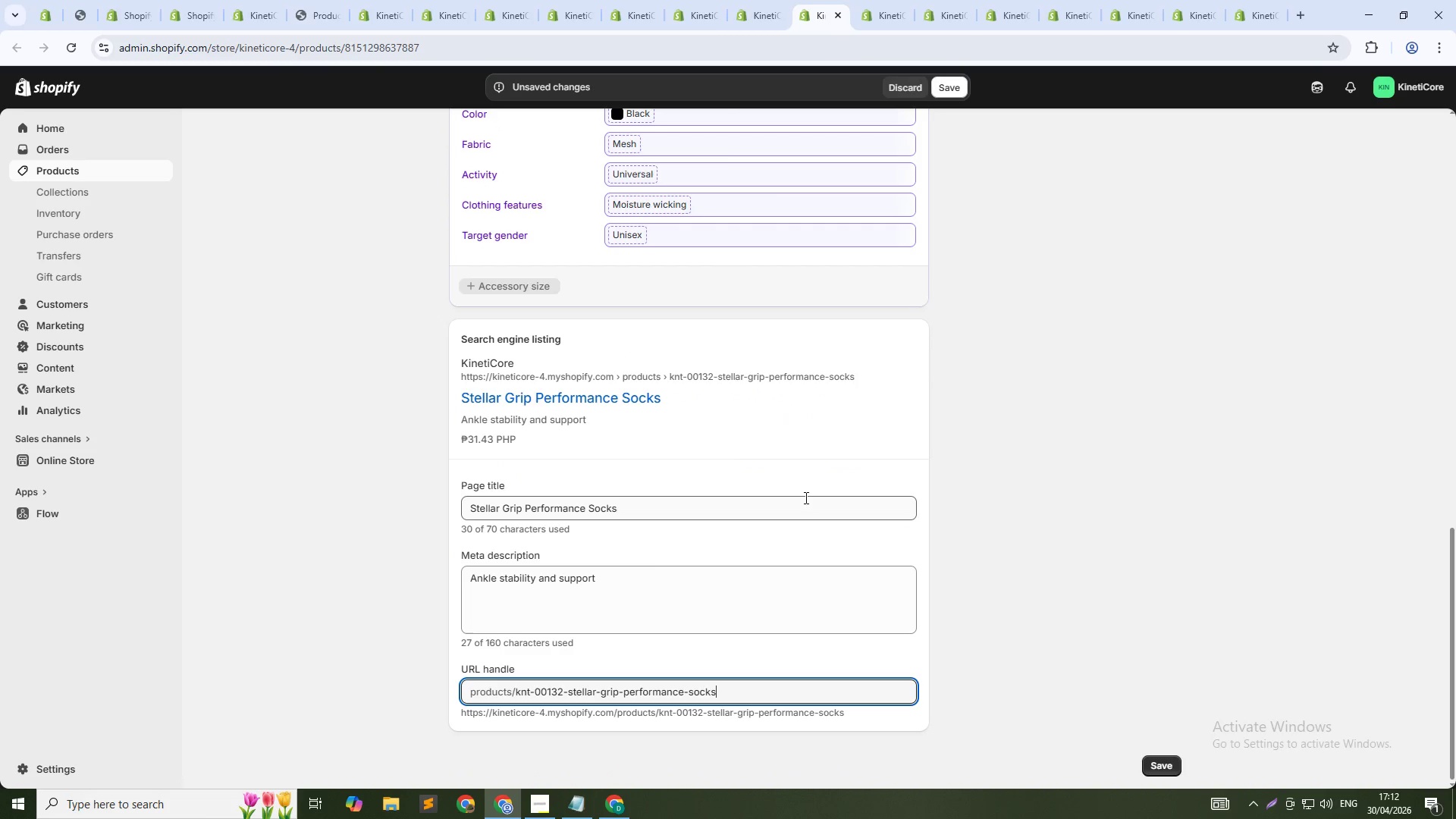 
key(ArrowDown)
 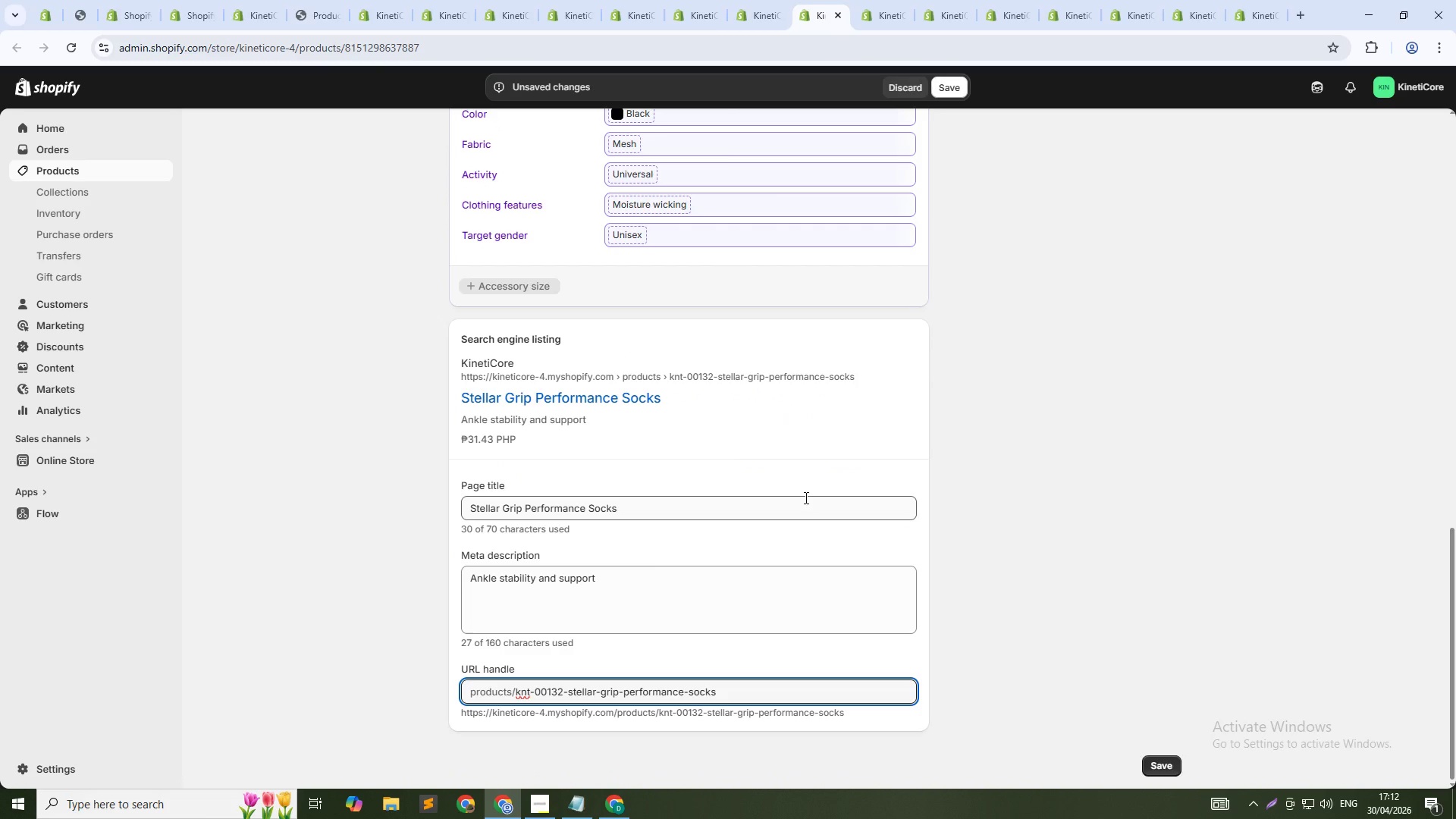 
key(NumpadSubtract)
 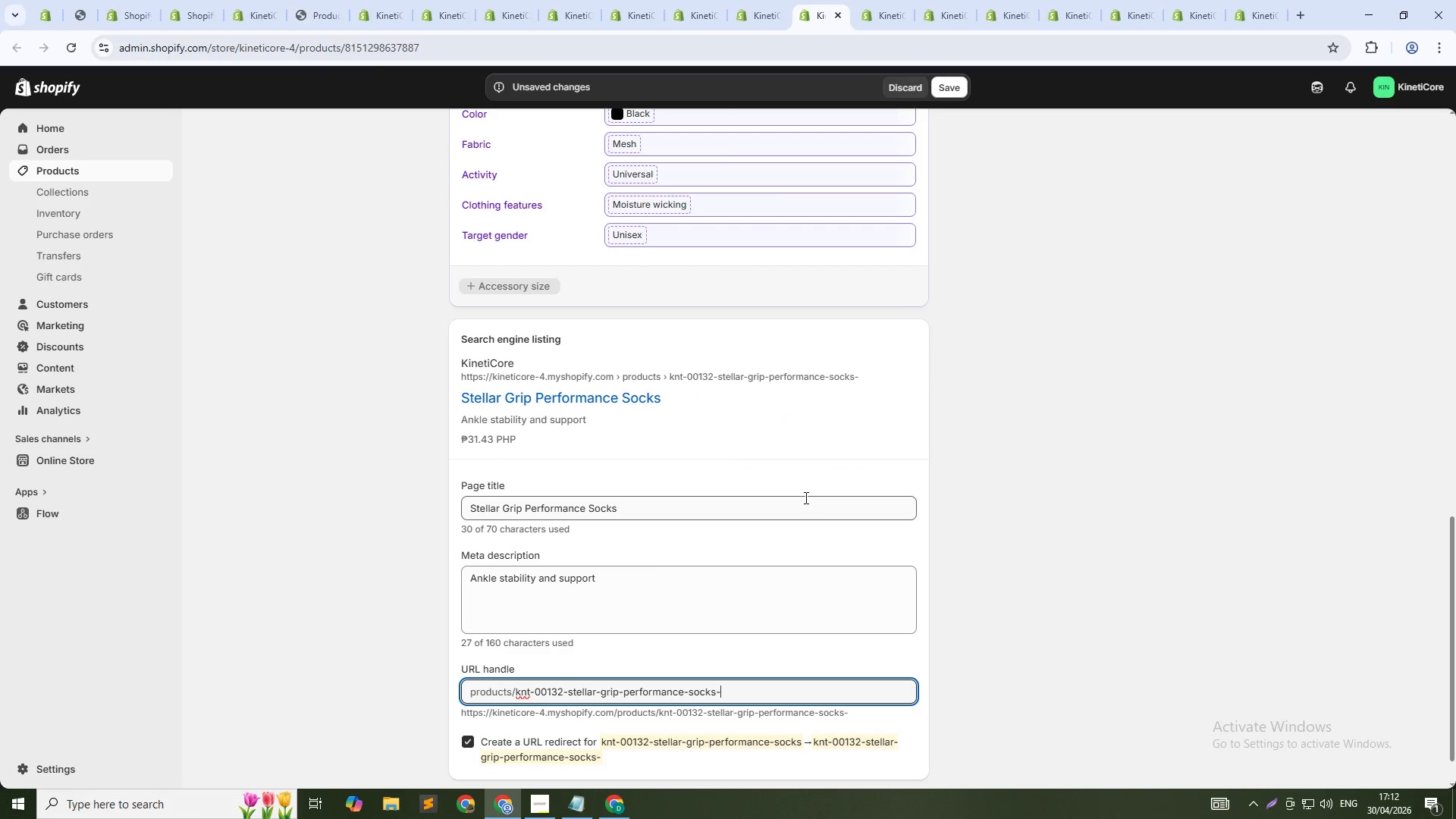 
key(Numpad1)
 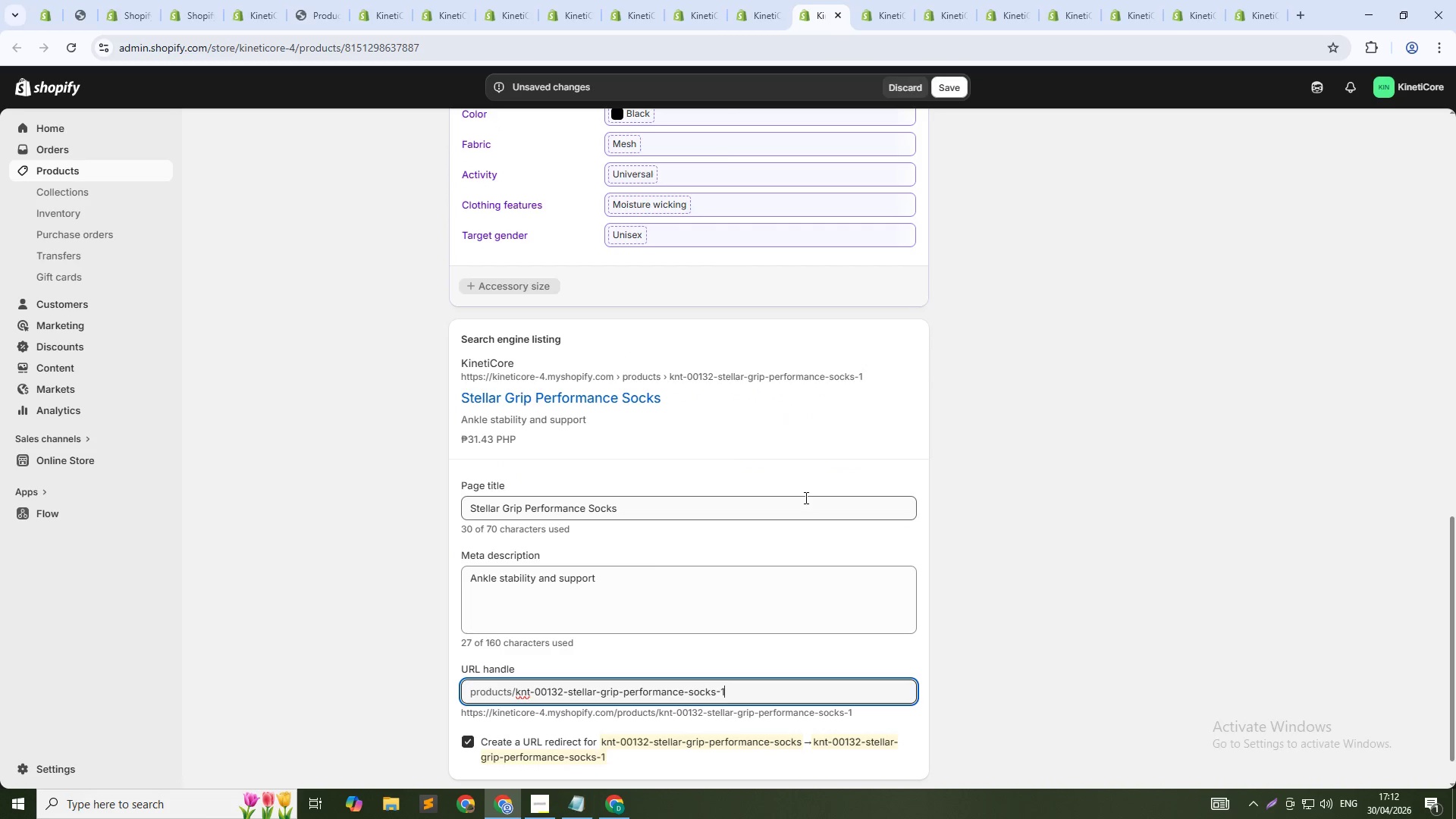 
key(Numpad3)
 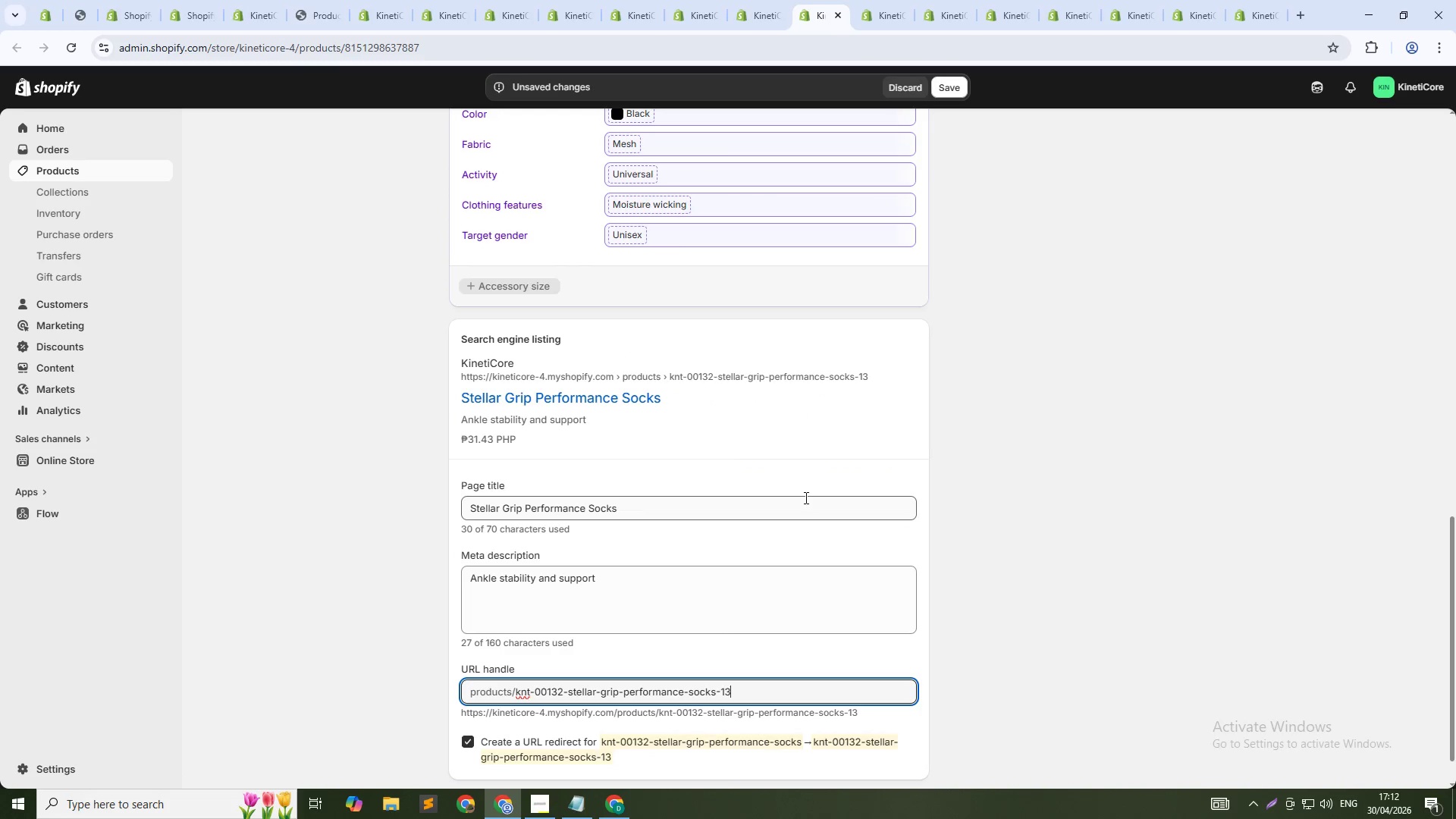 
key(Numpad2)
 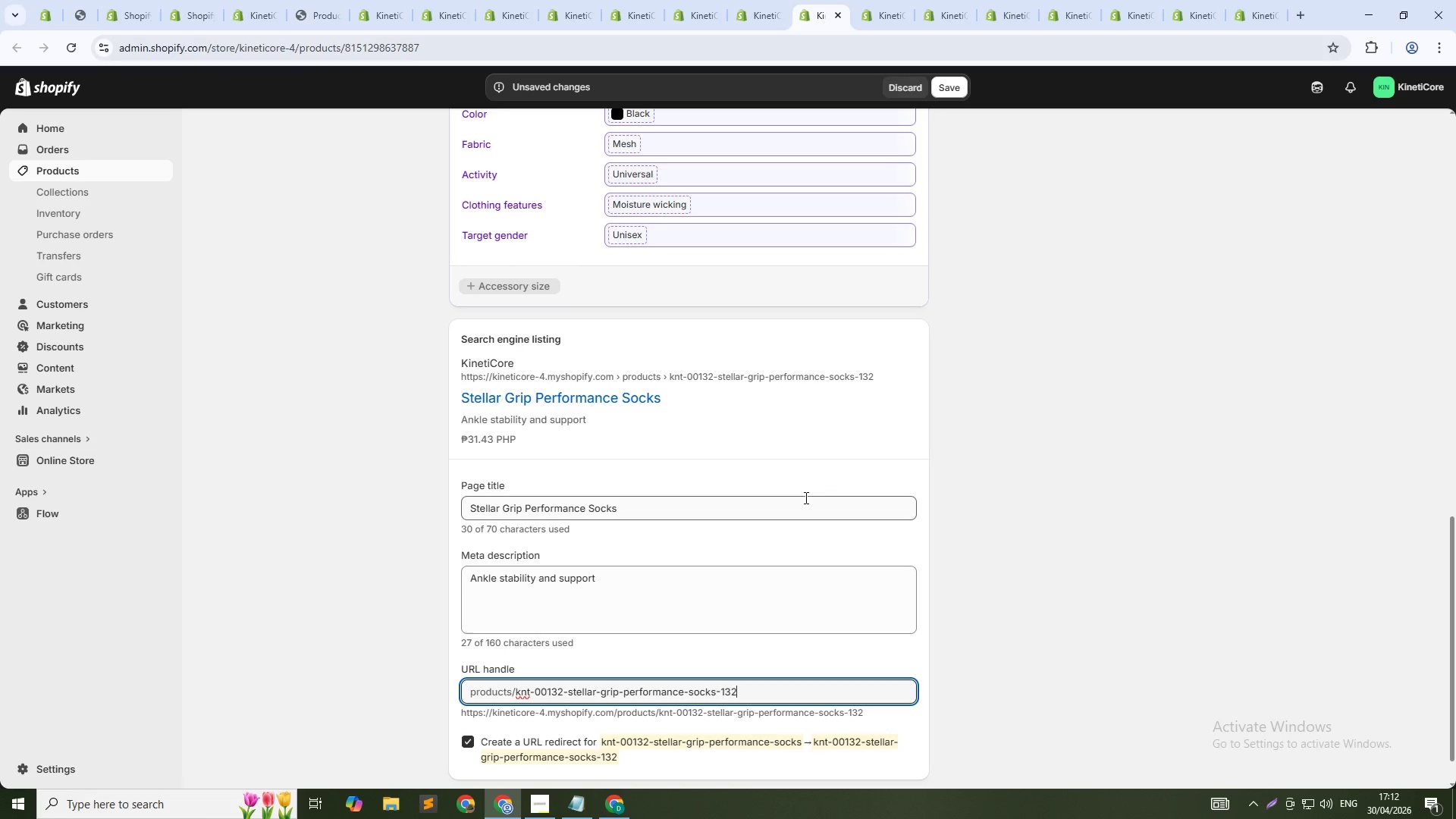 
key(Control+ArrowUp)
 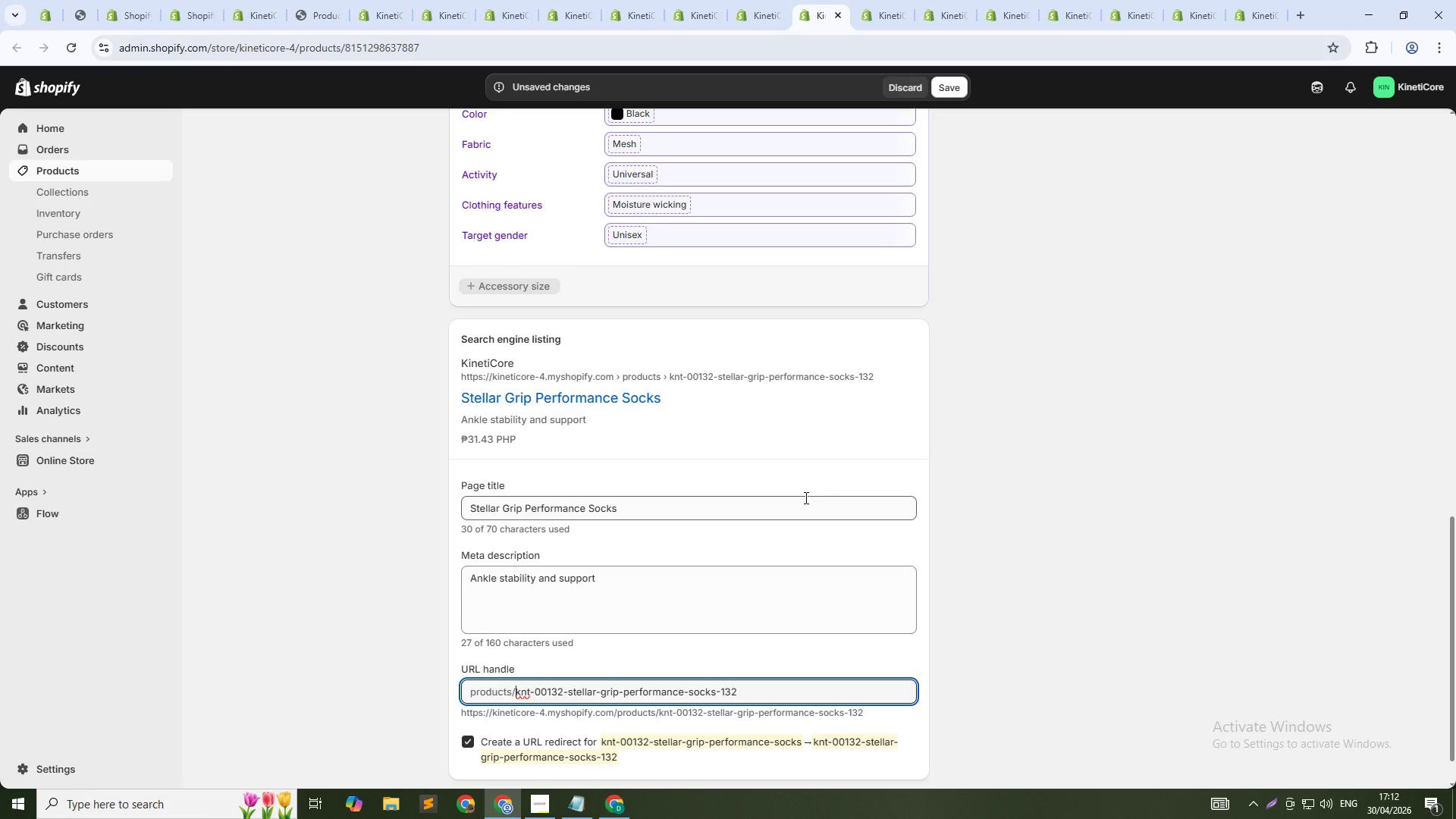 
key(Control+Shift+ArrowRight)
 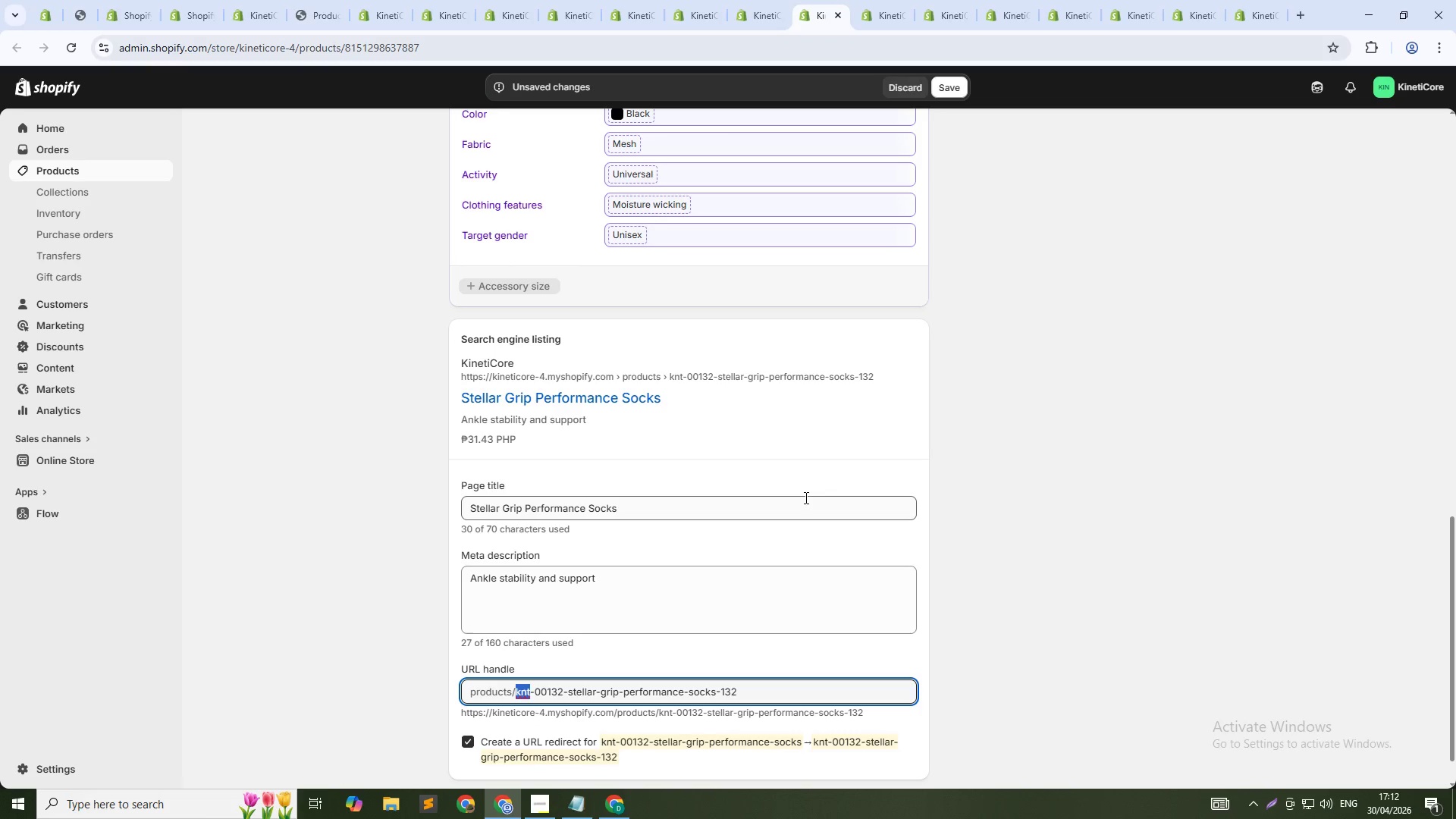 
key(Control+Shift+ArrowRight)
 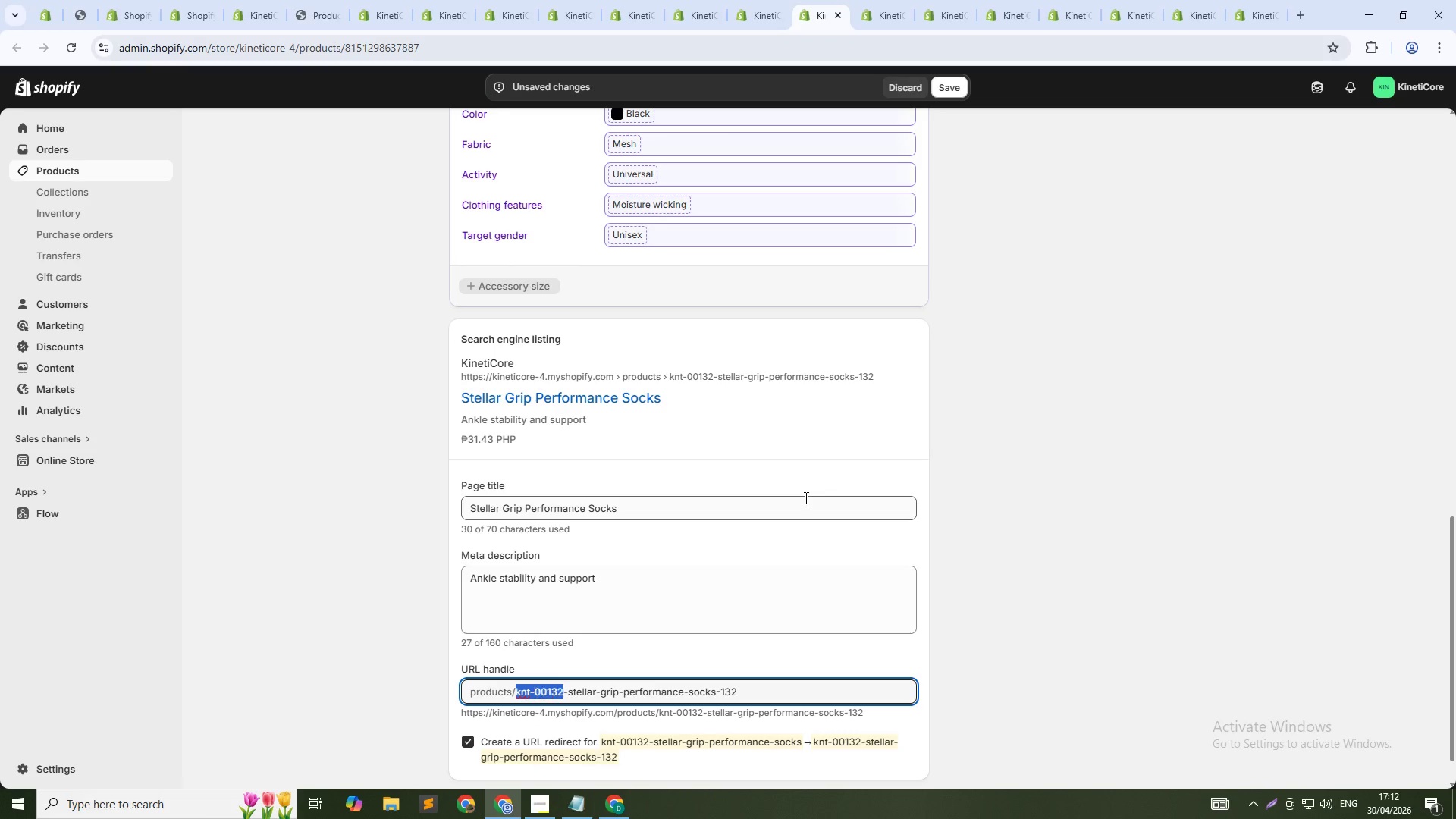 
key(Control+Shift+ArrowRight)
 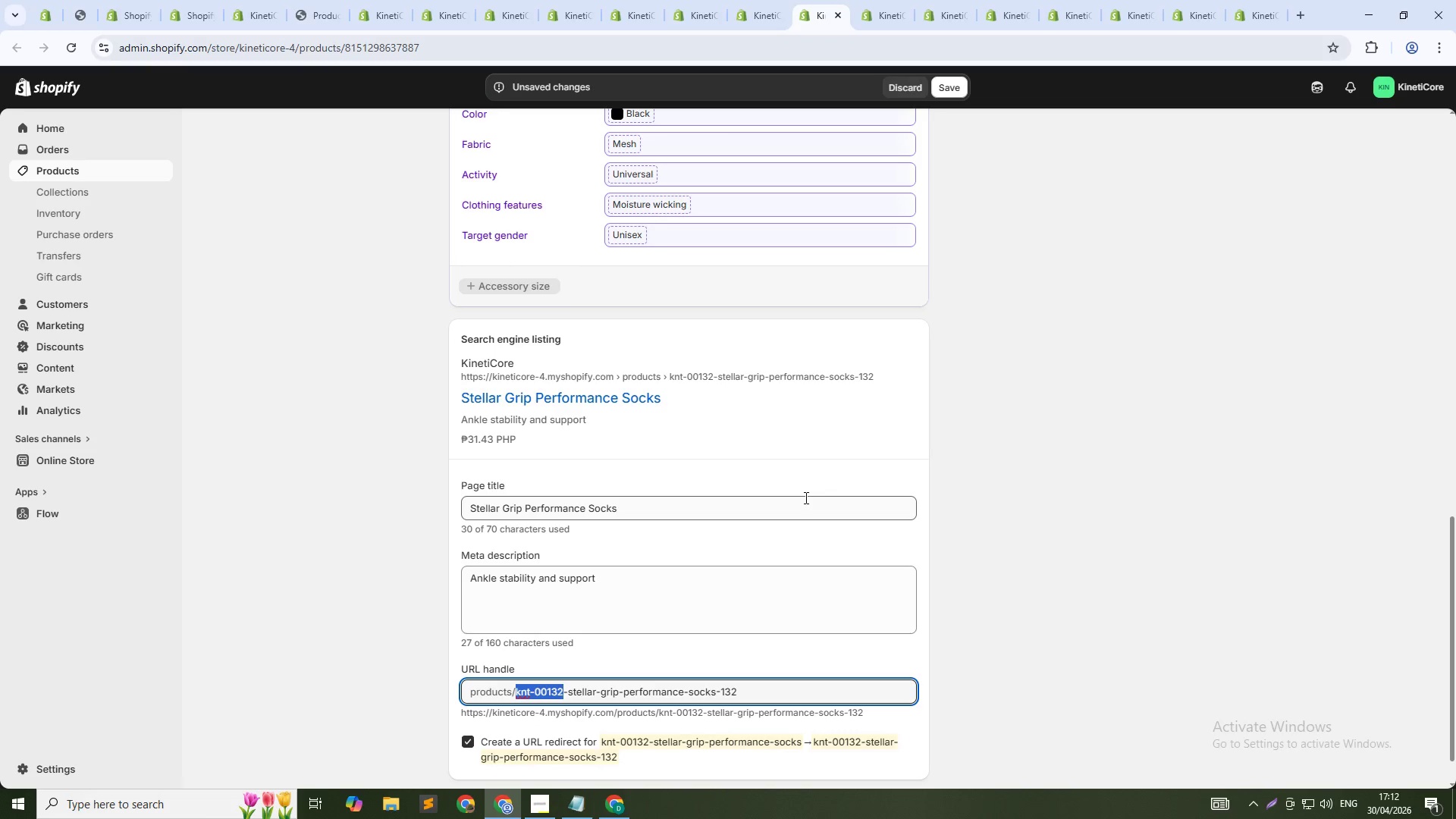 
key(Shift+ArrowRight)
 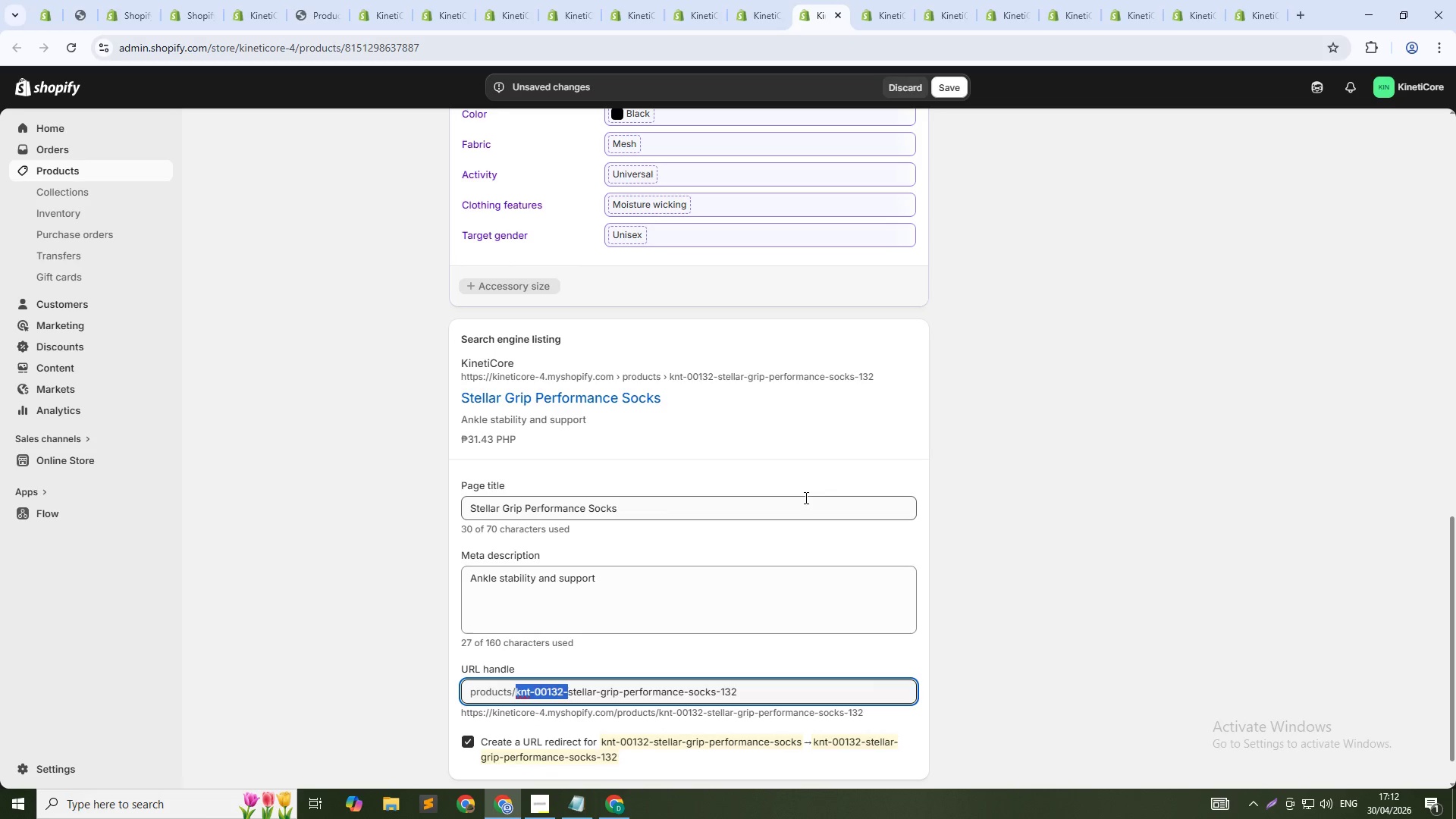 
key(Backspace)
 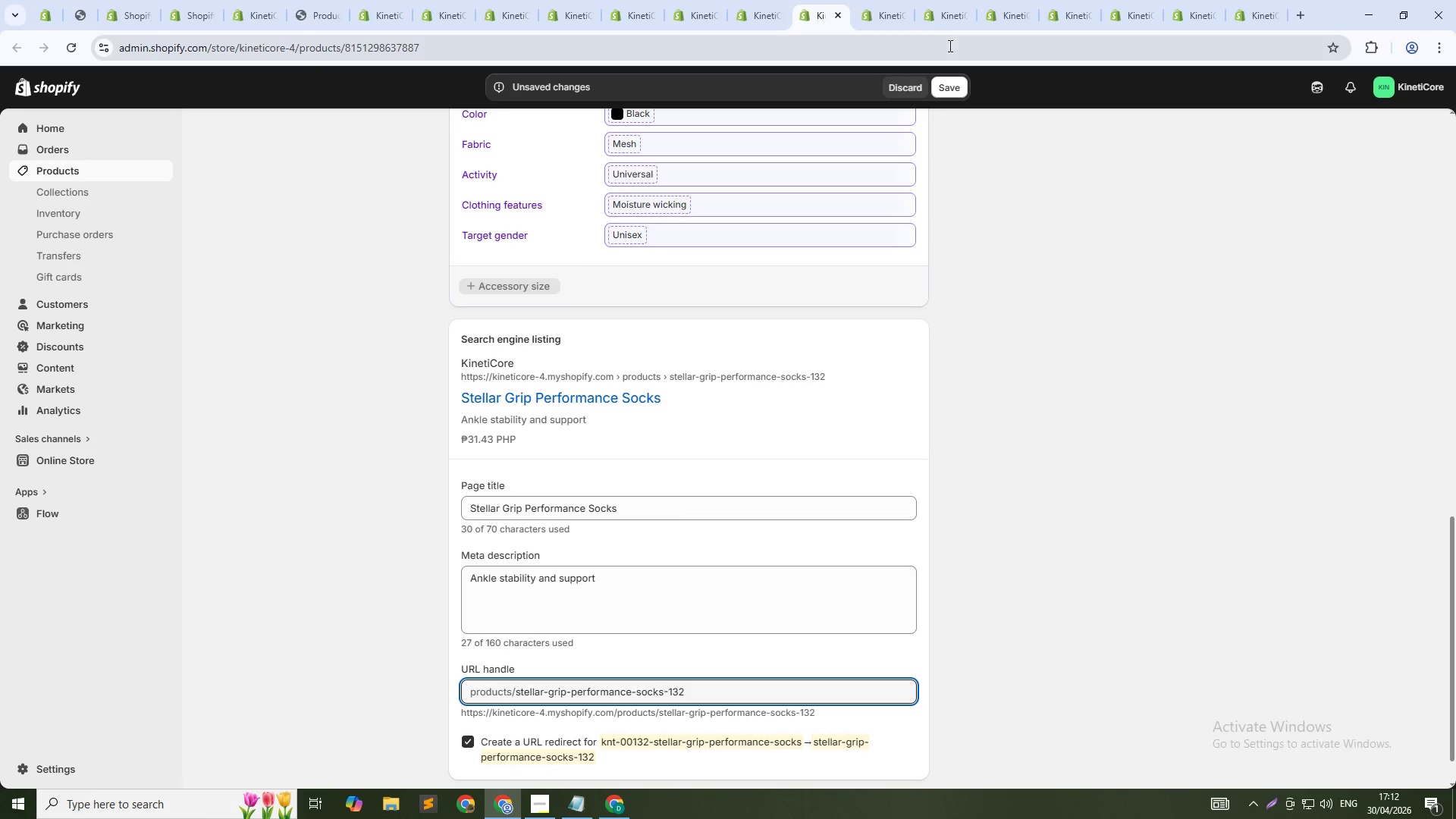 
left_click([940, 88])
 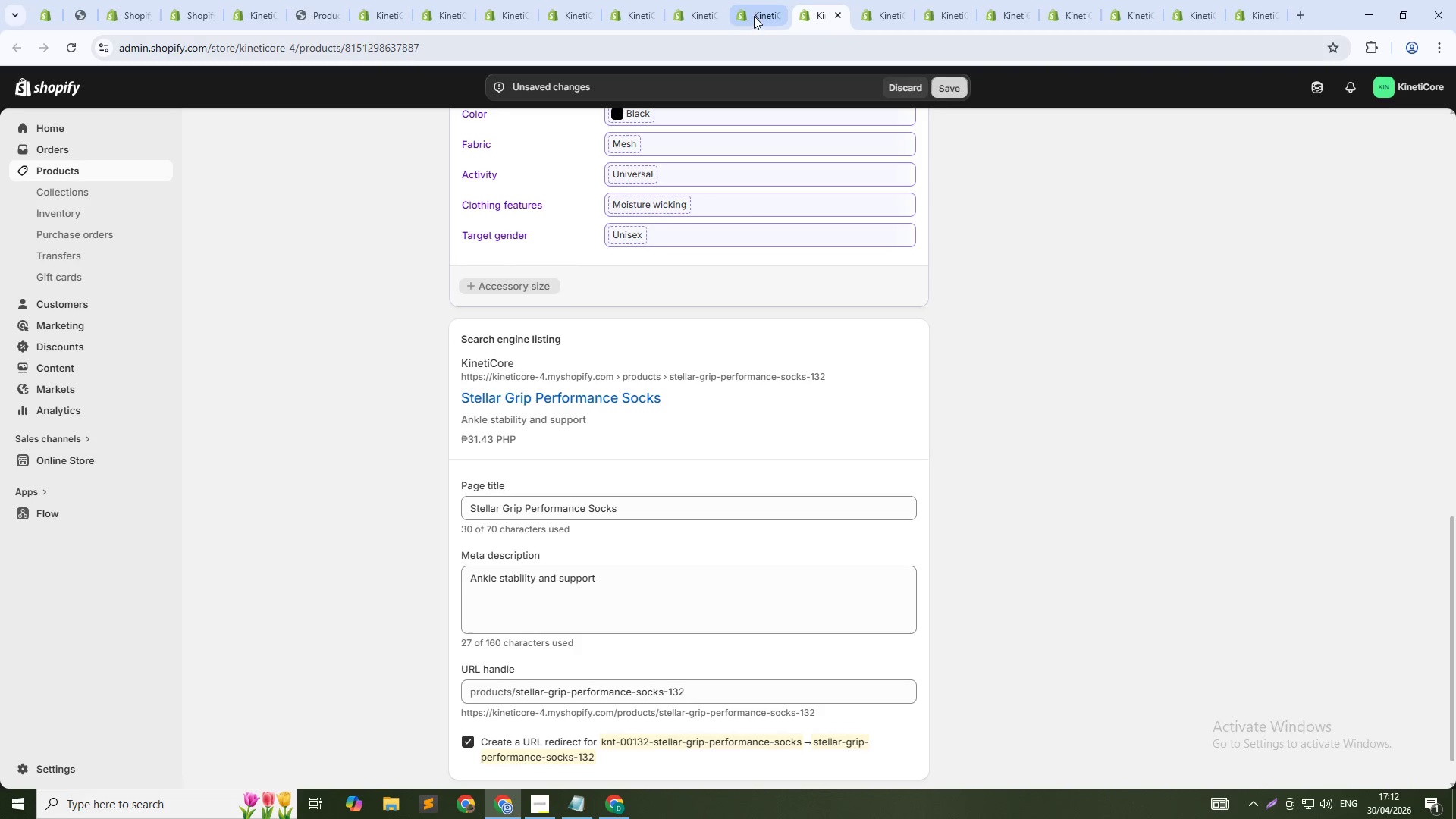 
left_click([752, 12])
 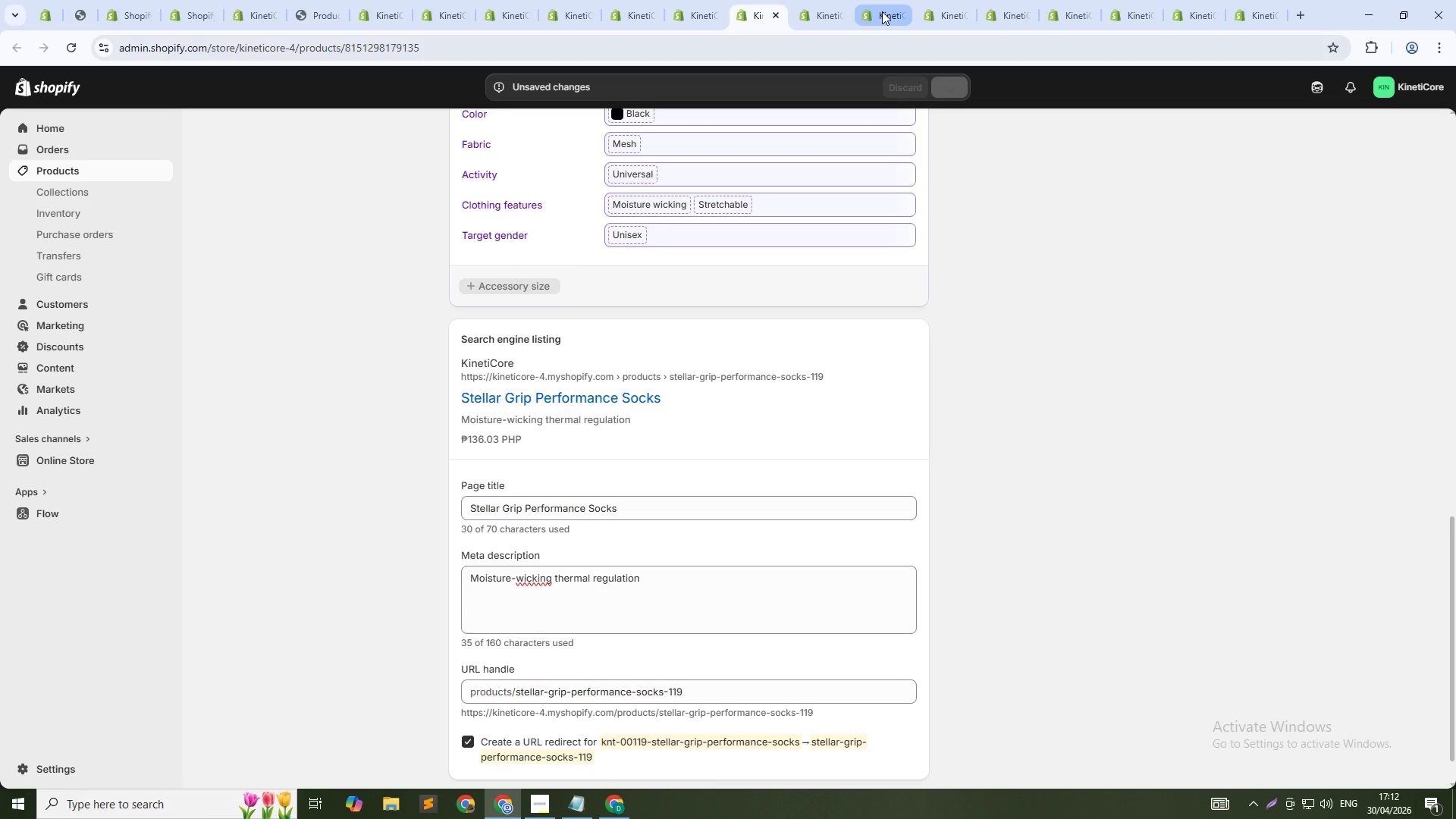 
left_click([882, 11])
 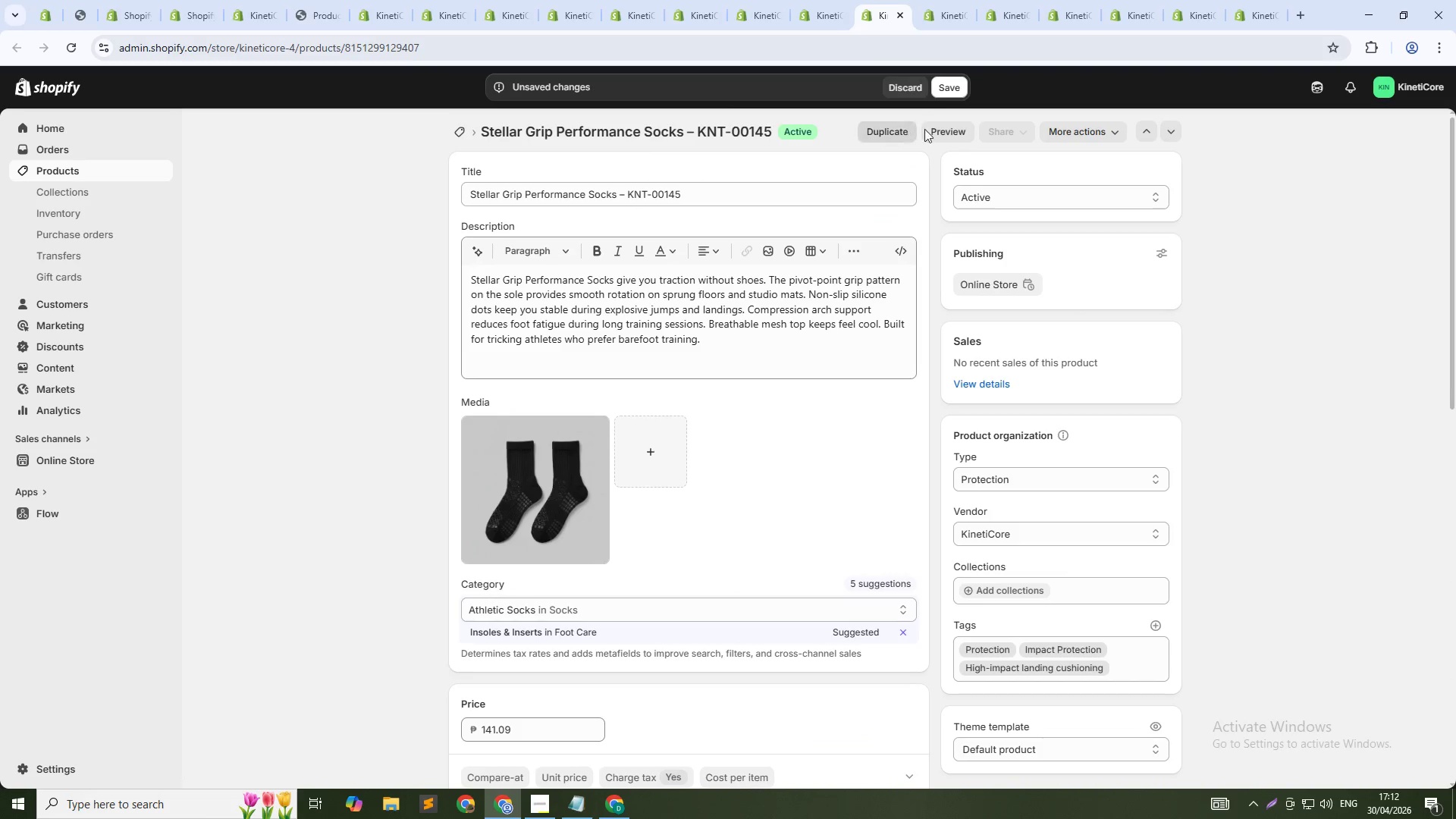 
scroll: coordinate [831, 478], scroll_direction: down, amount: 12.0
 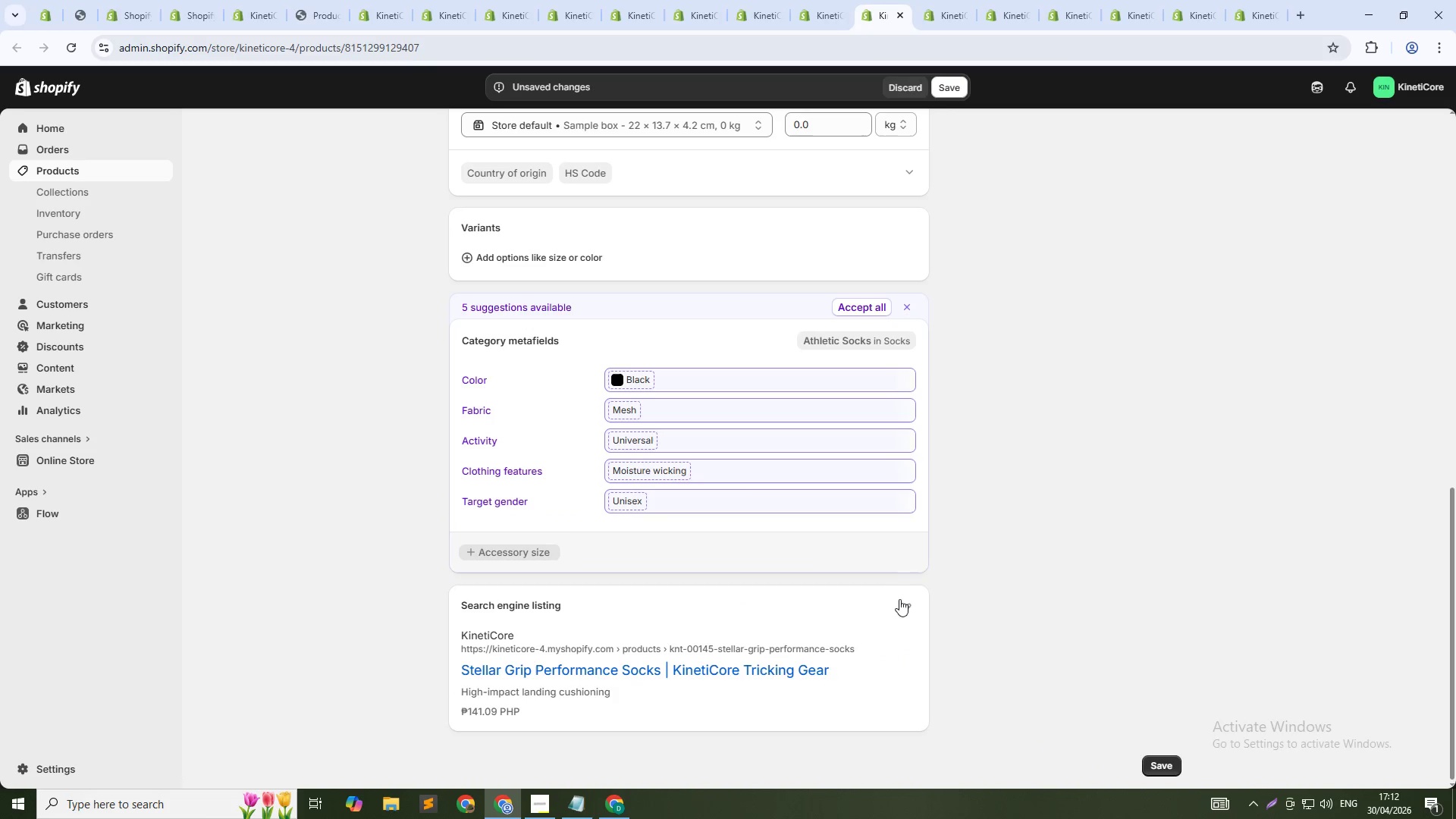 
left_click([908, 602])
 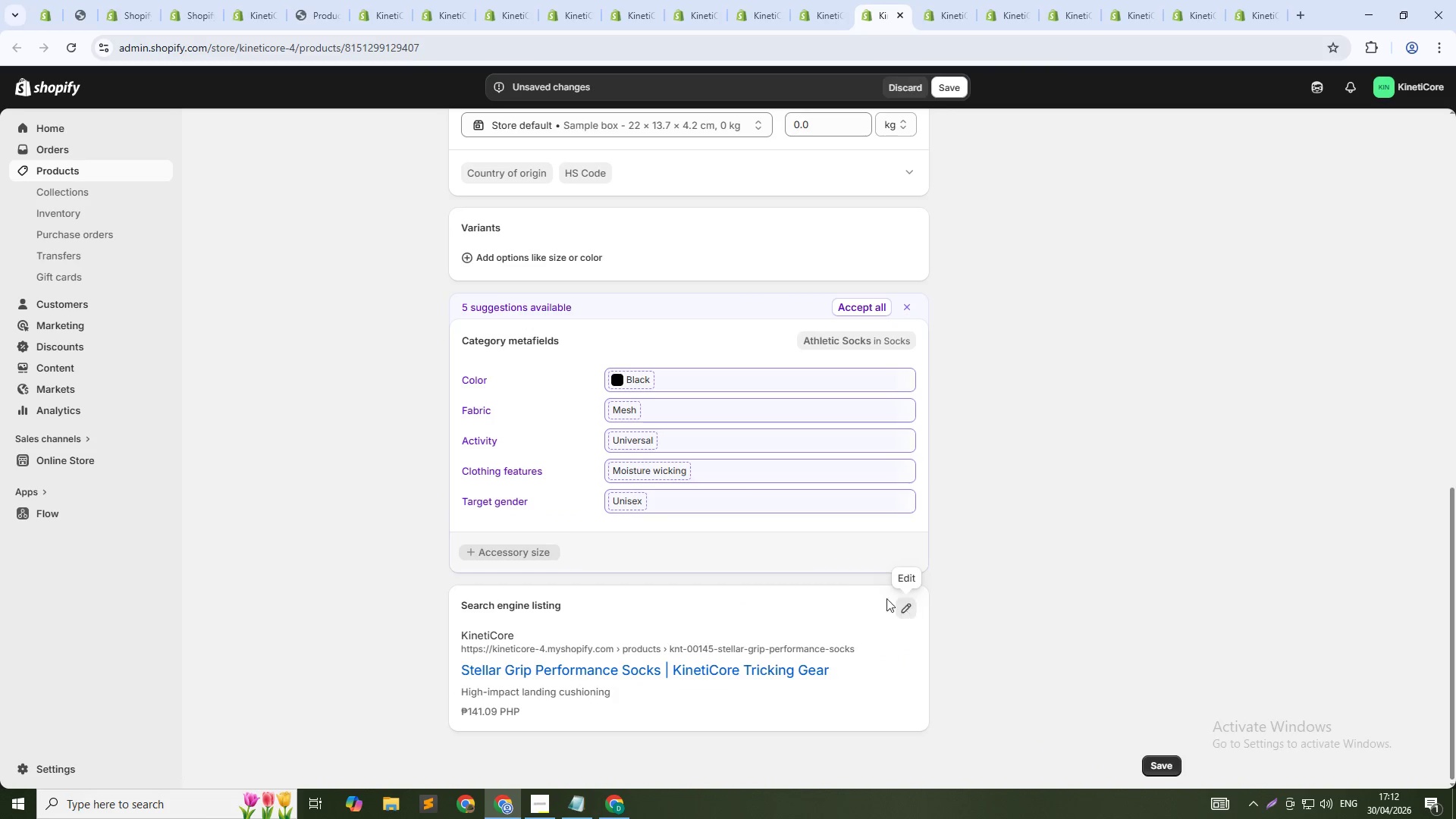 
scroll: coordinate [799, 600], scroll_direction: down, amount: 5.0
 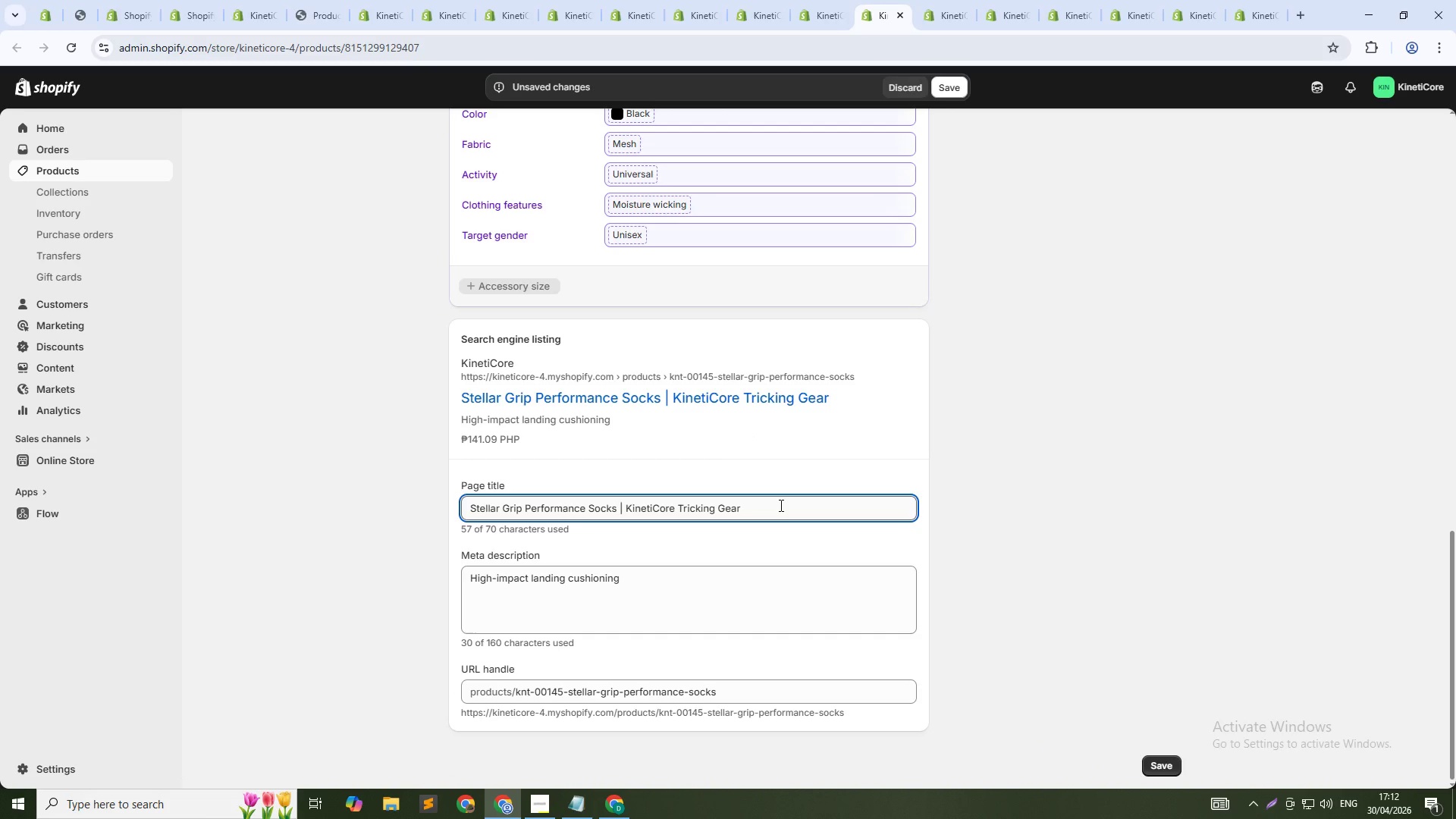 
left_click([780, 505])
 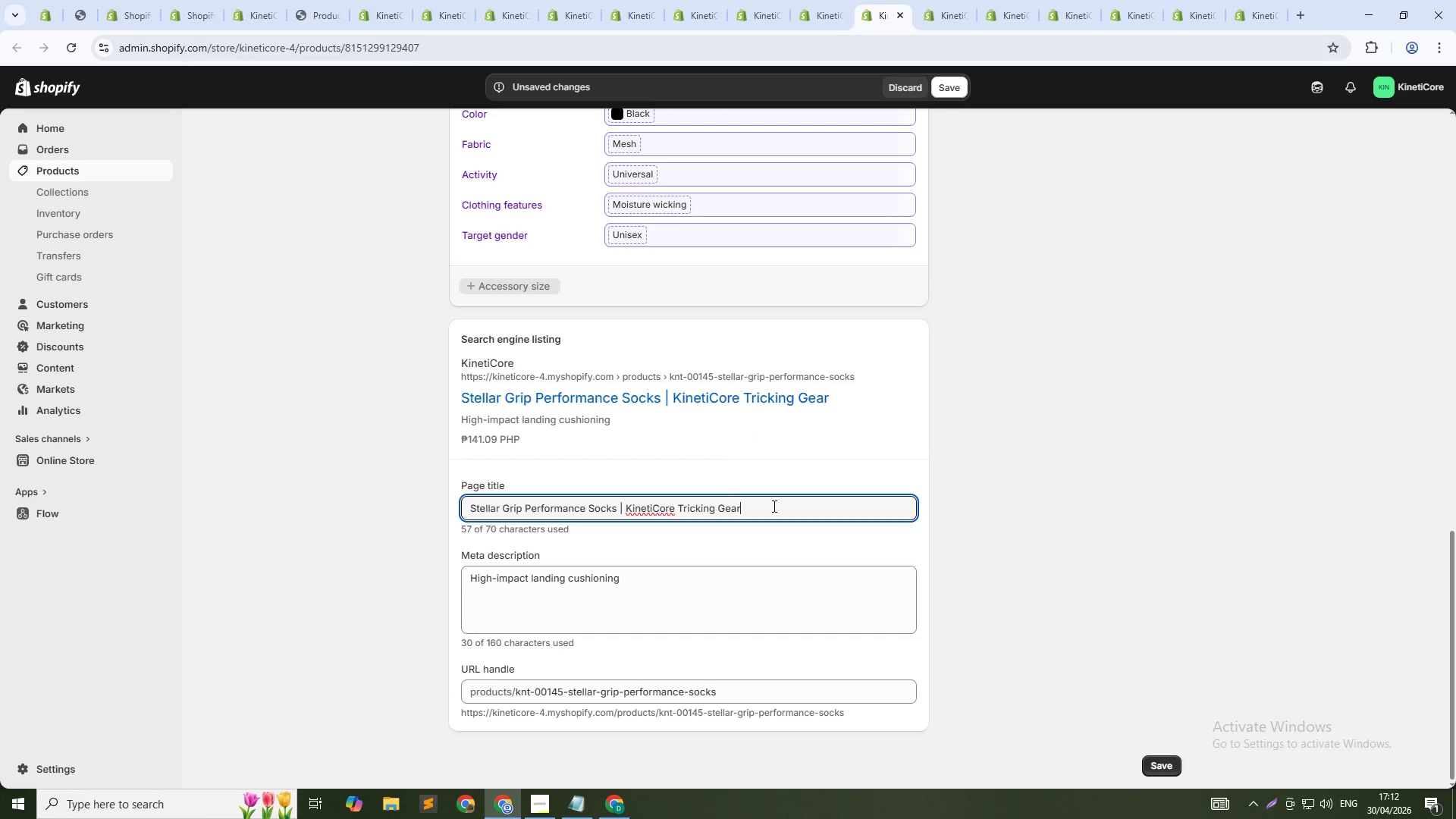 
key(Control+Shift+ArrowLeft)
 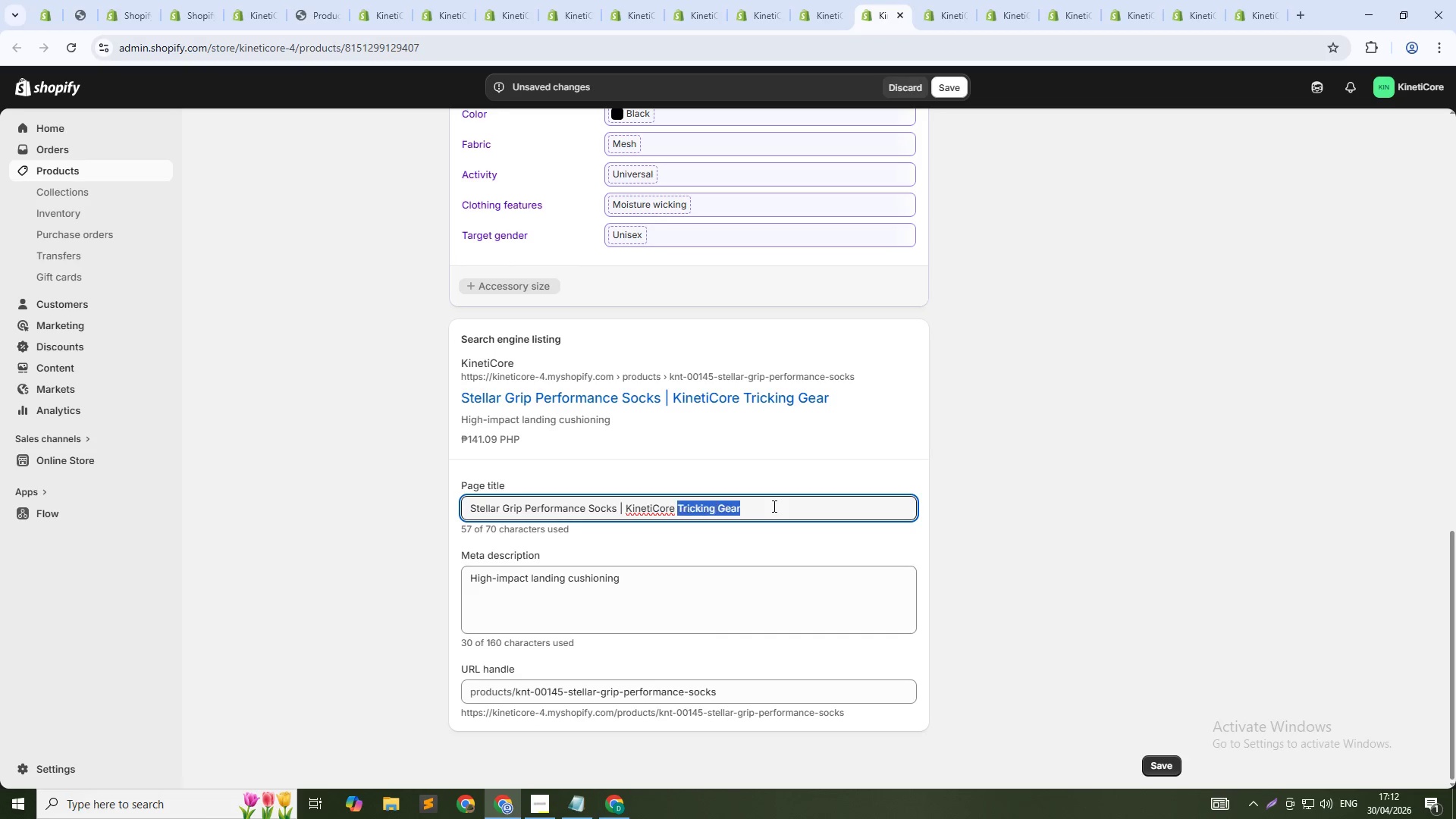 
key(Control+Shift+ArrowLeft)
 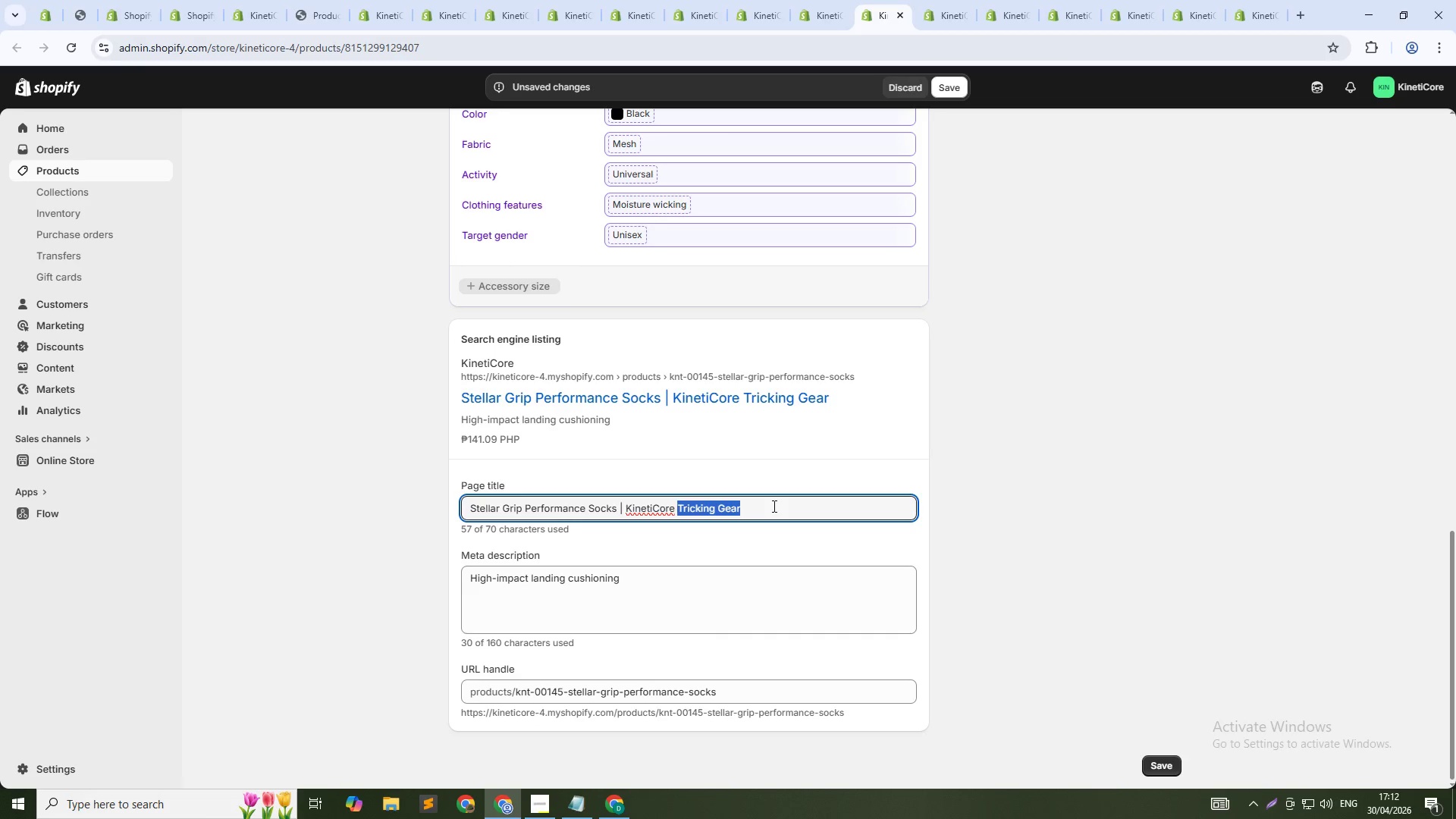 
key(Control+Shift+ArrowLeft)
 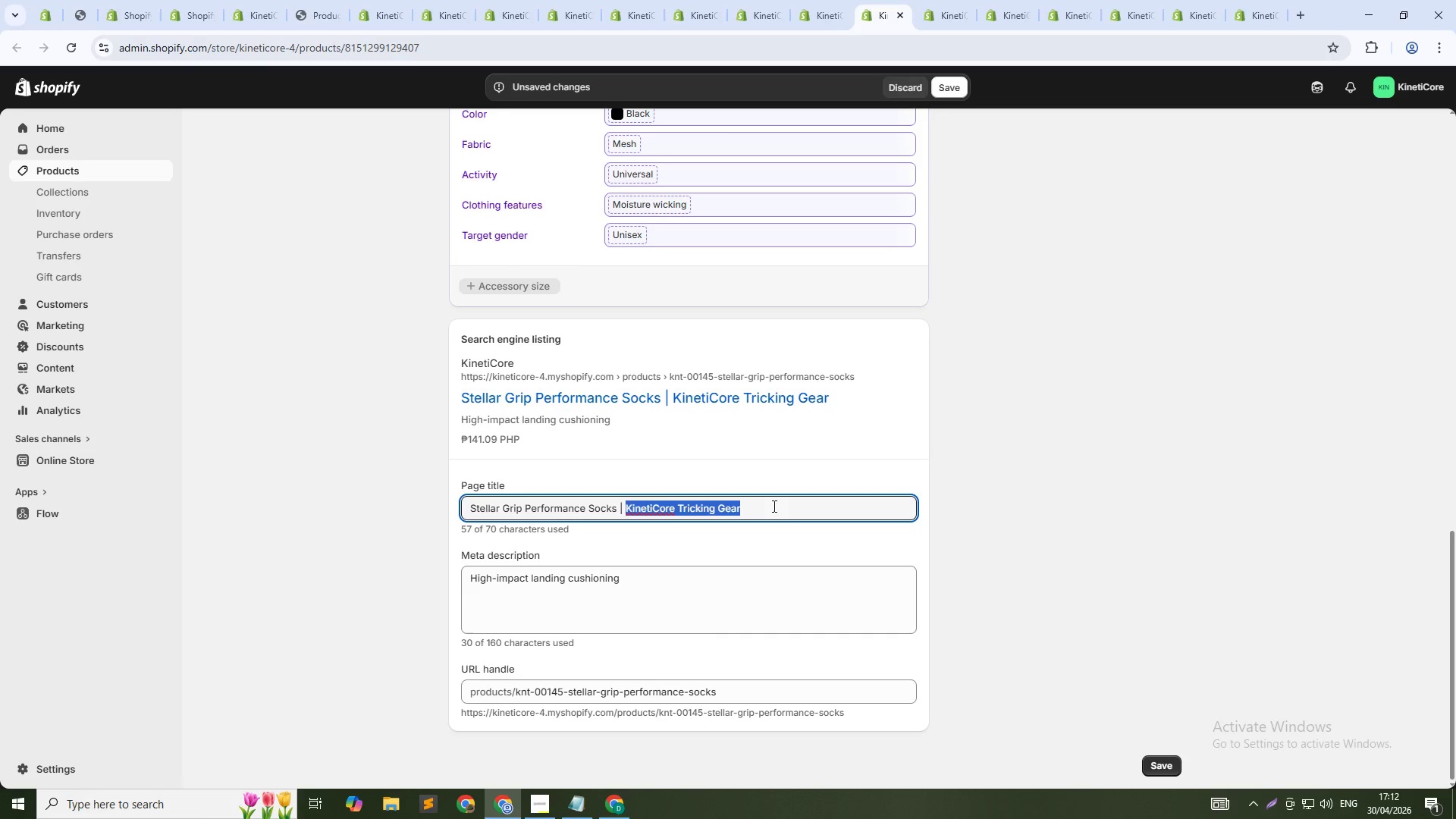 
key(Control+Shift+ArrowLeft)
 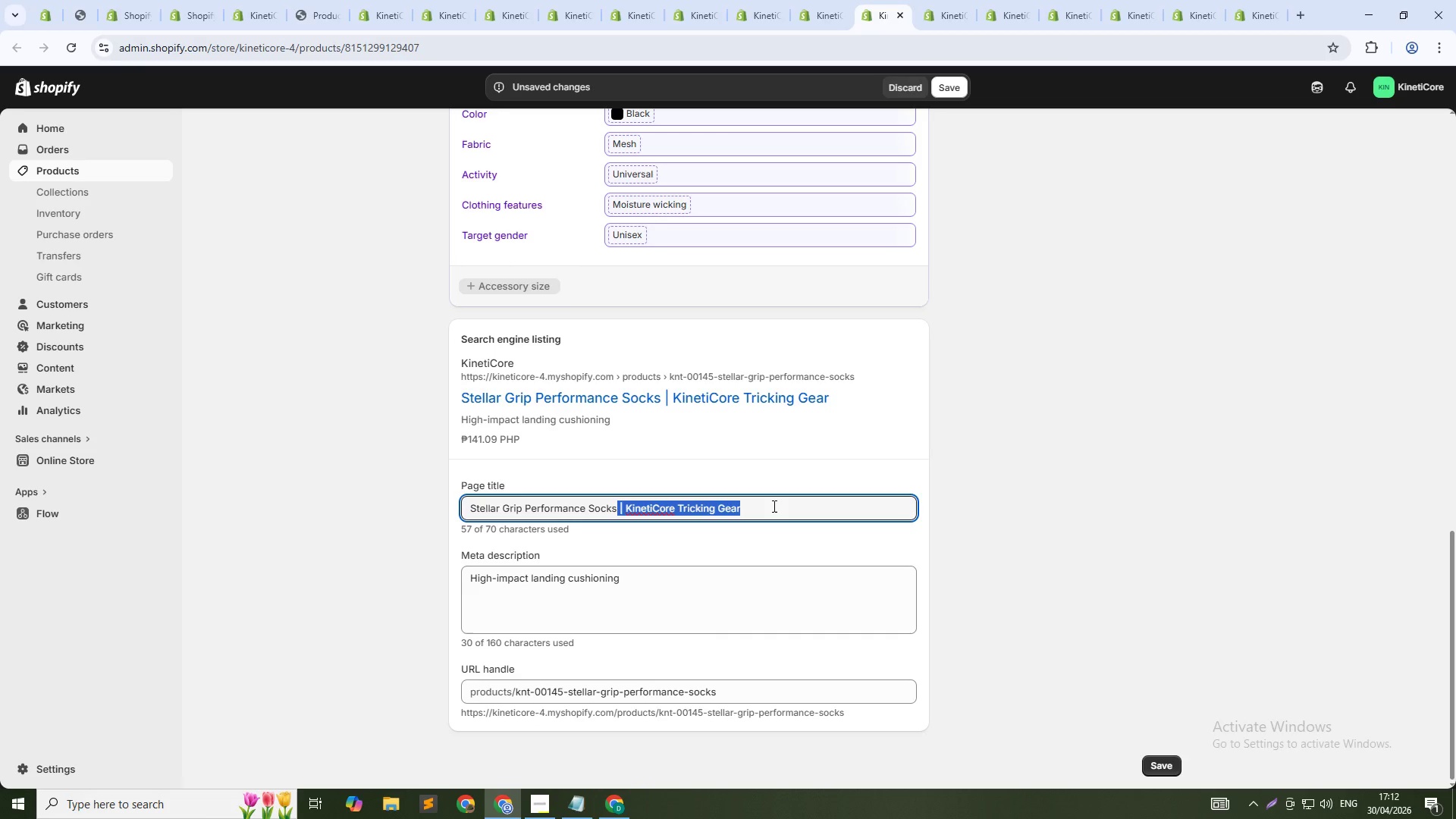 
key(Shift+ArrowLeft)
 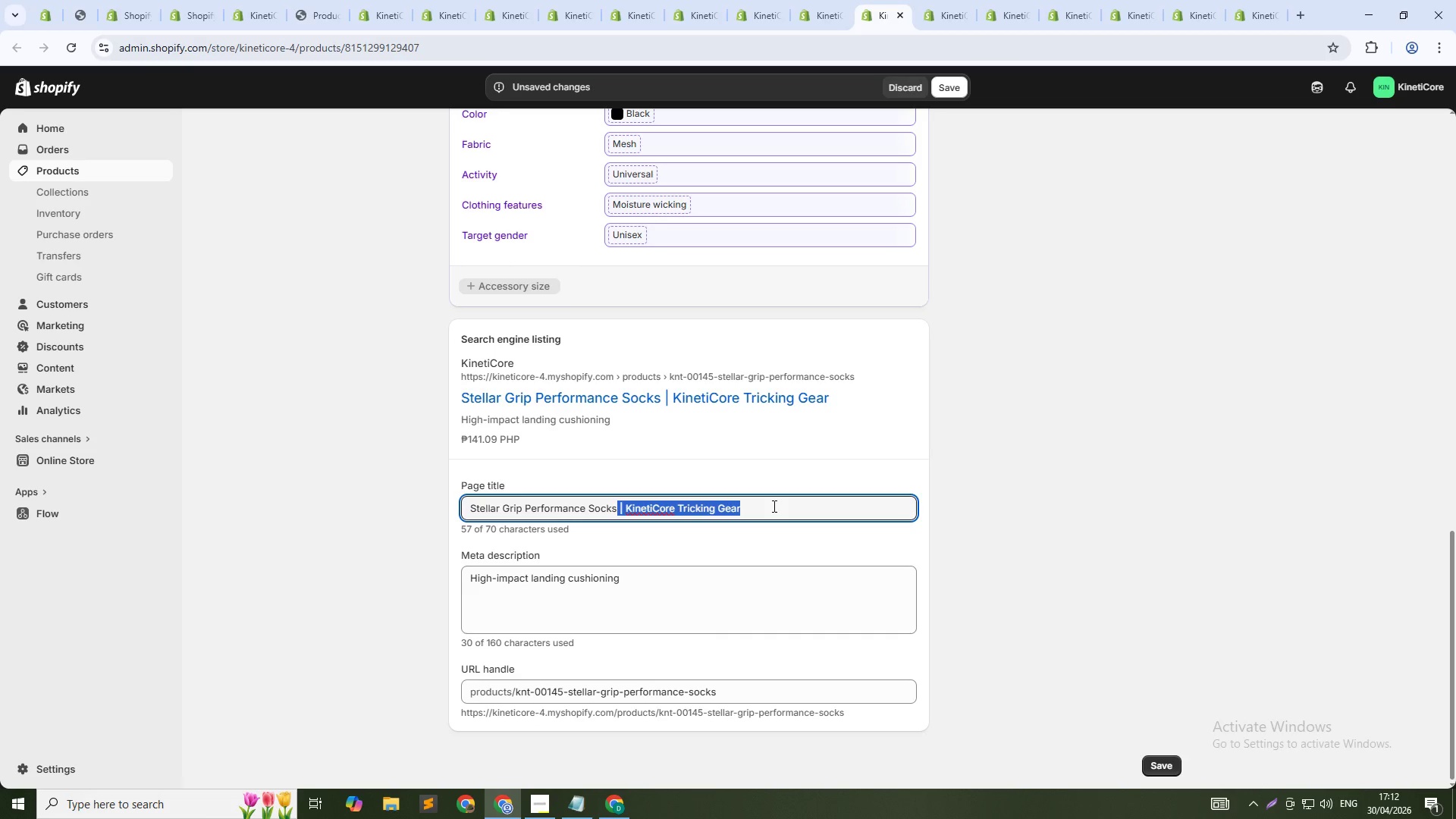 
key(Backspace)
 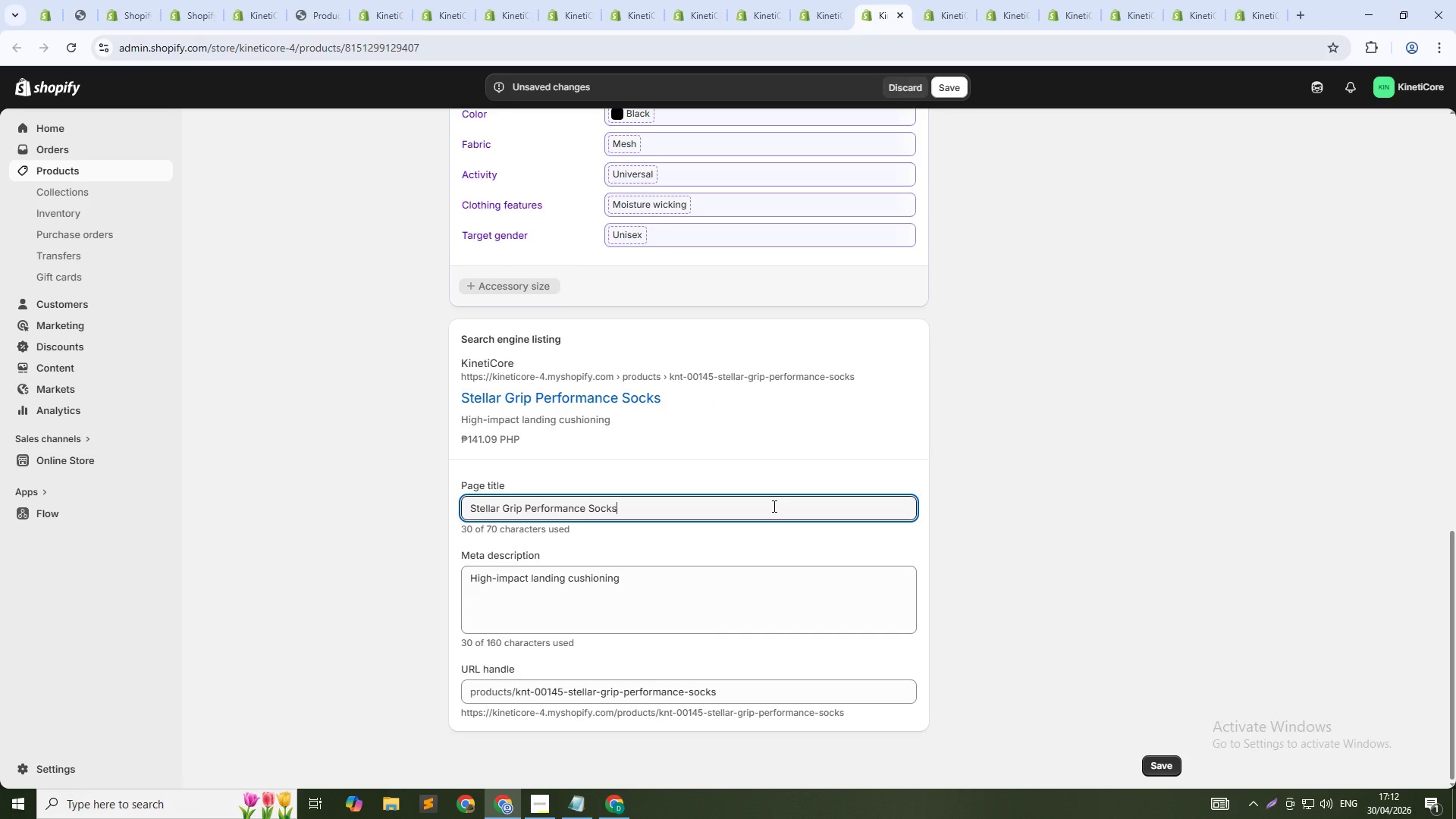 
key(Tab)
 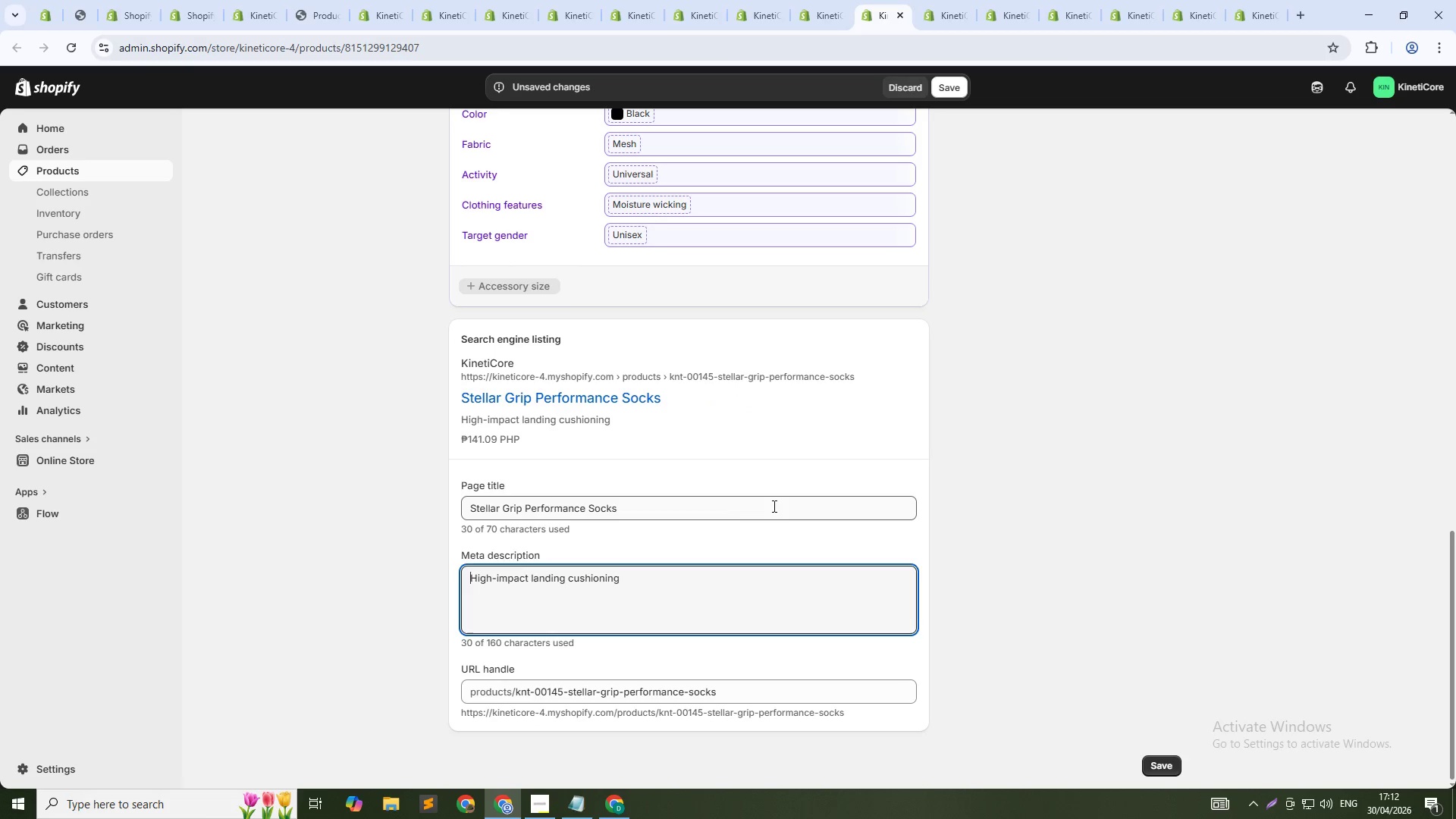 
key(Tab)
 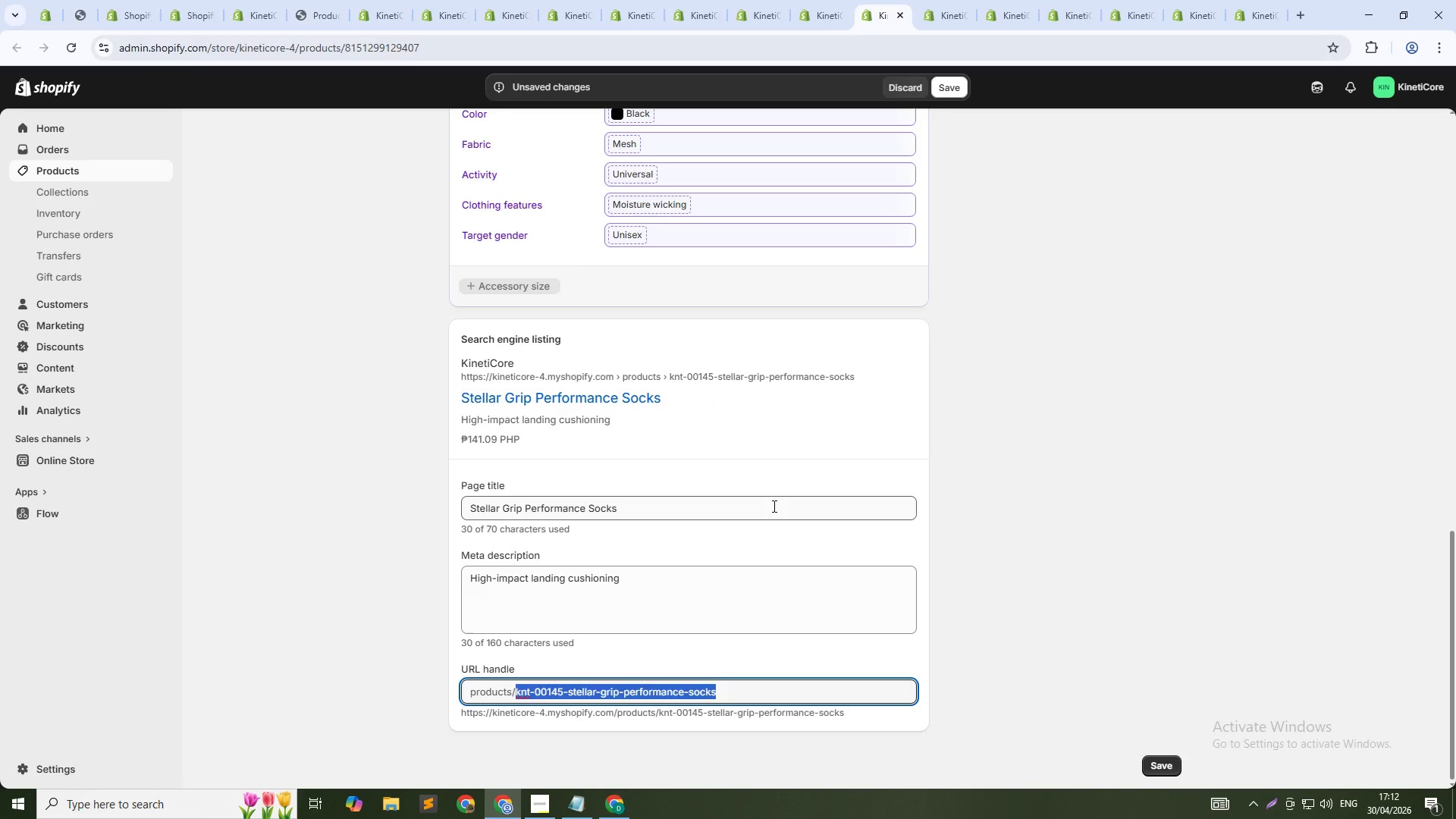 
key(ArrowDown)
 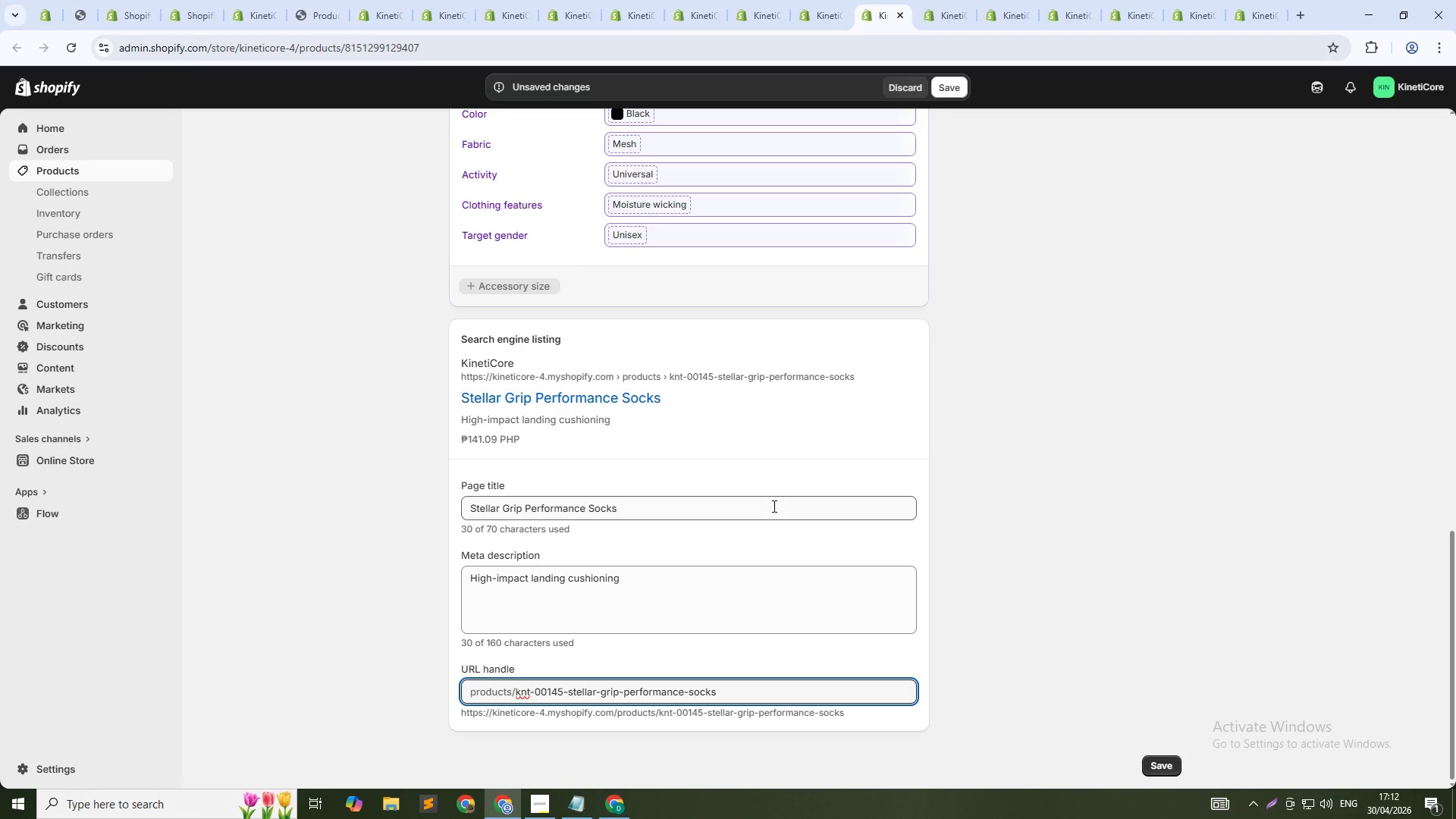 
key(NumpadSubtract)
 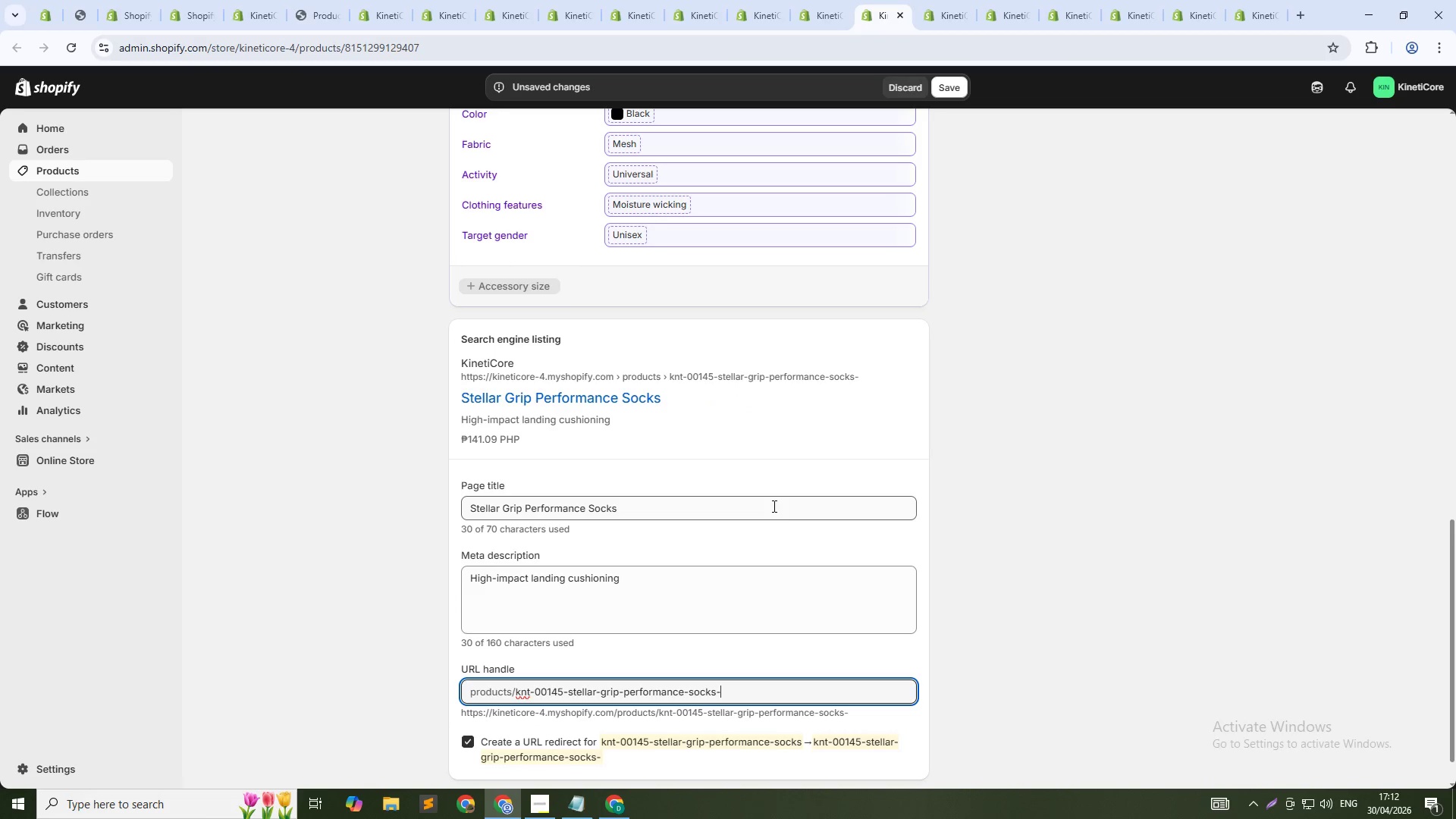 
key(Numpad1)
 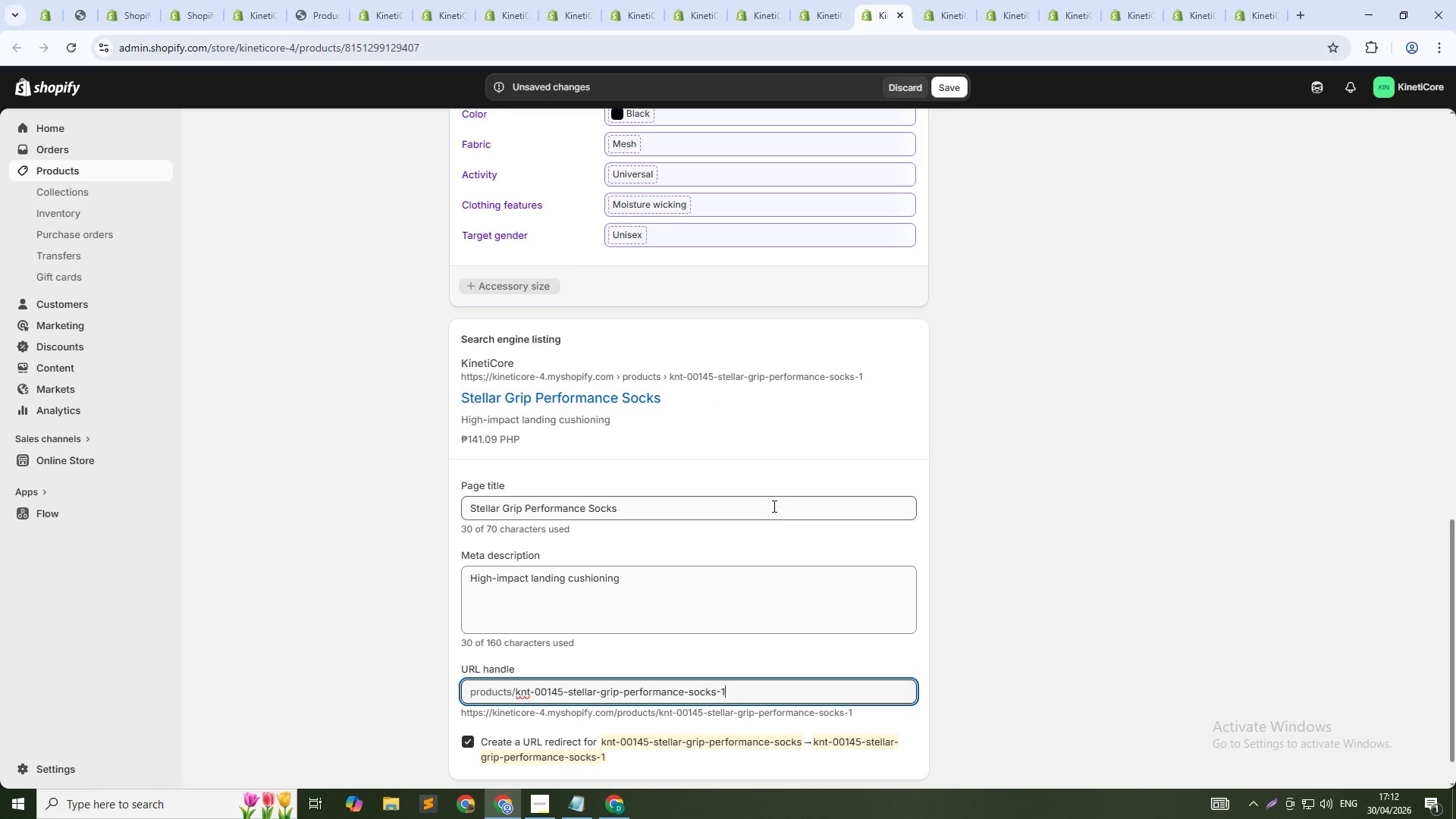 
key(Numpad4)
 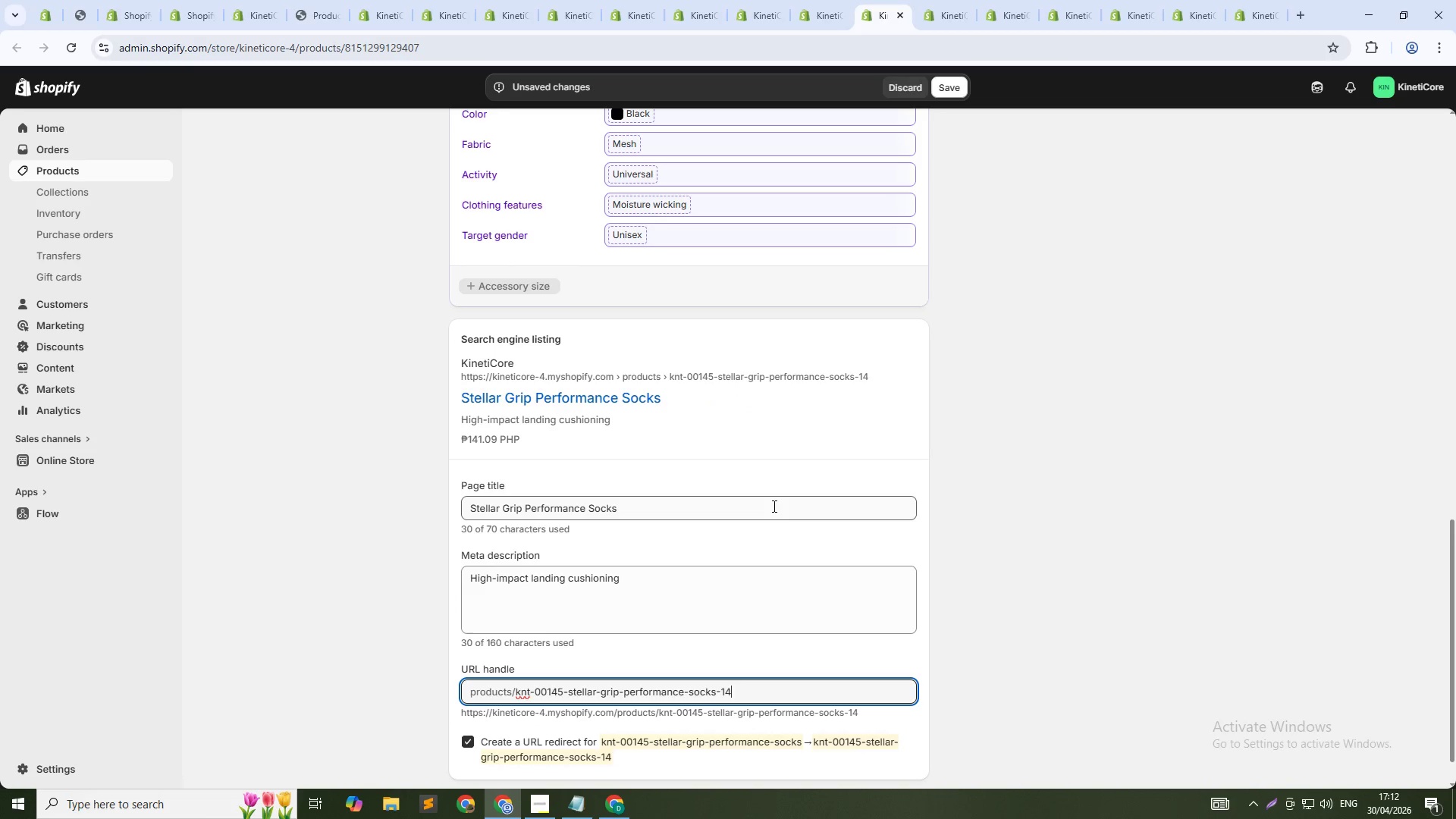 
key(Numpad5)
 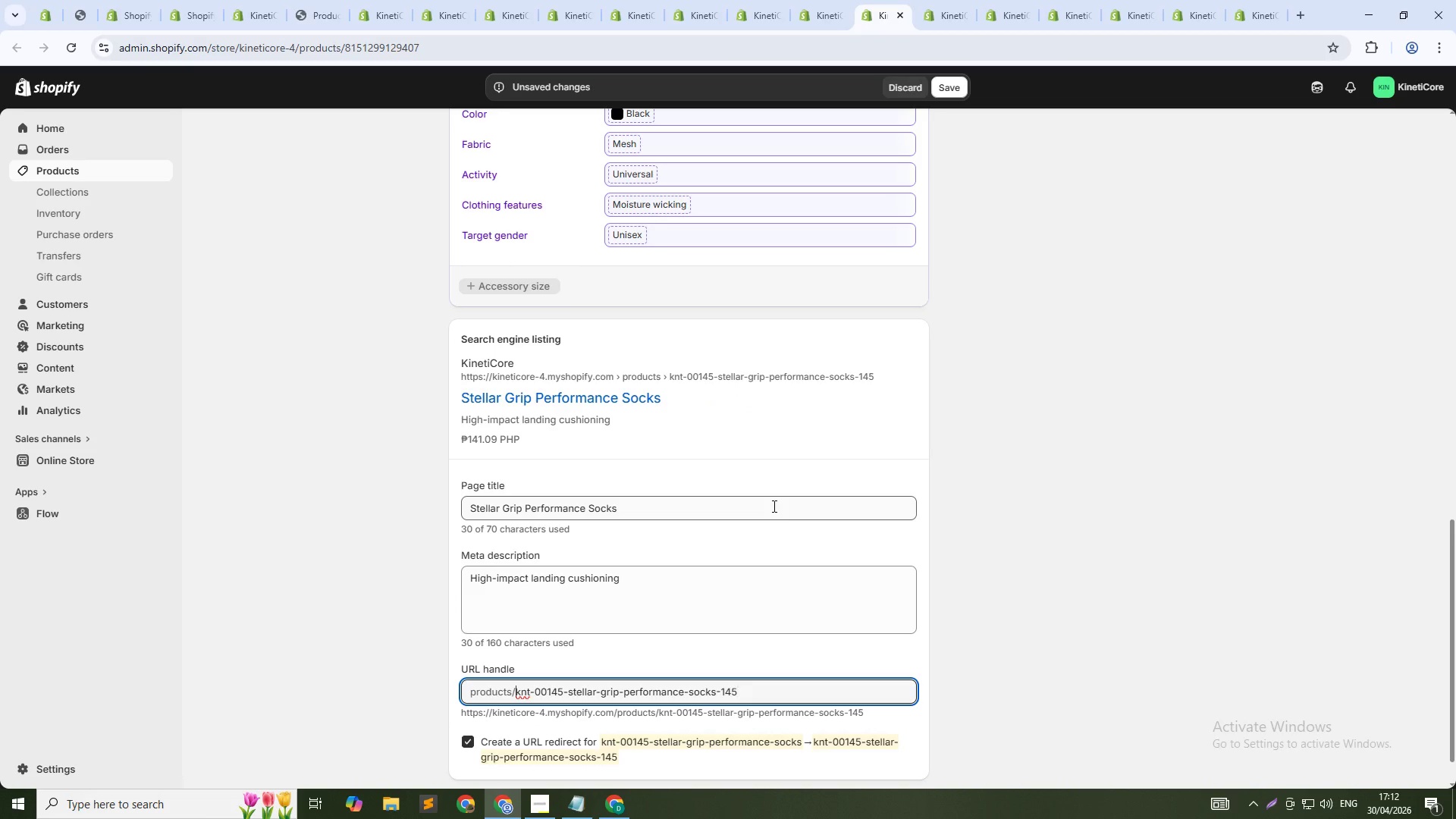 
key(ArrowUp)
 